 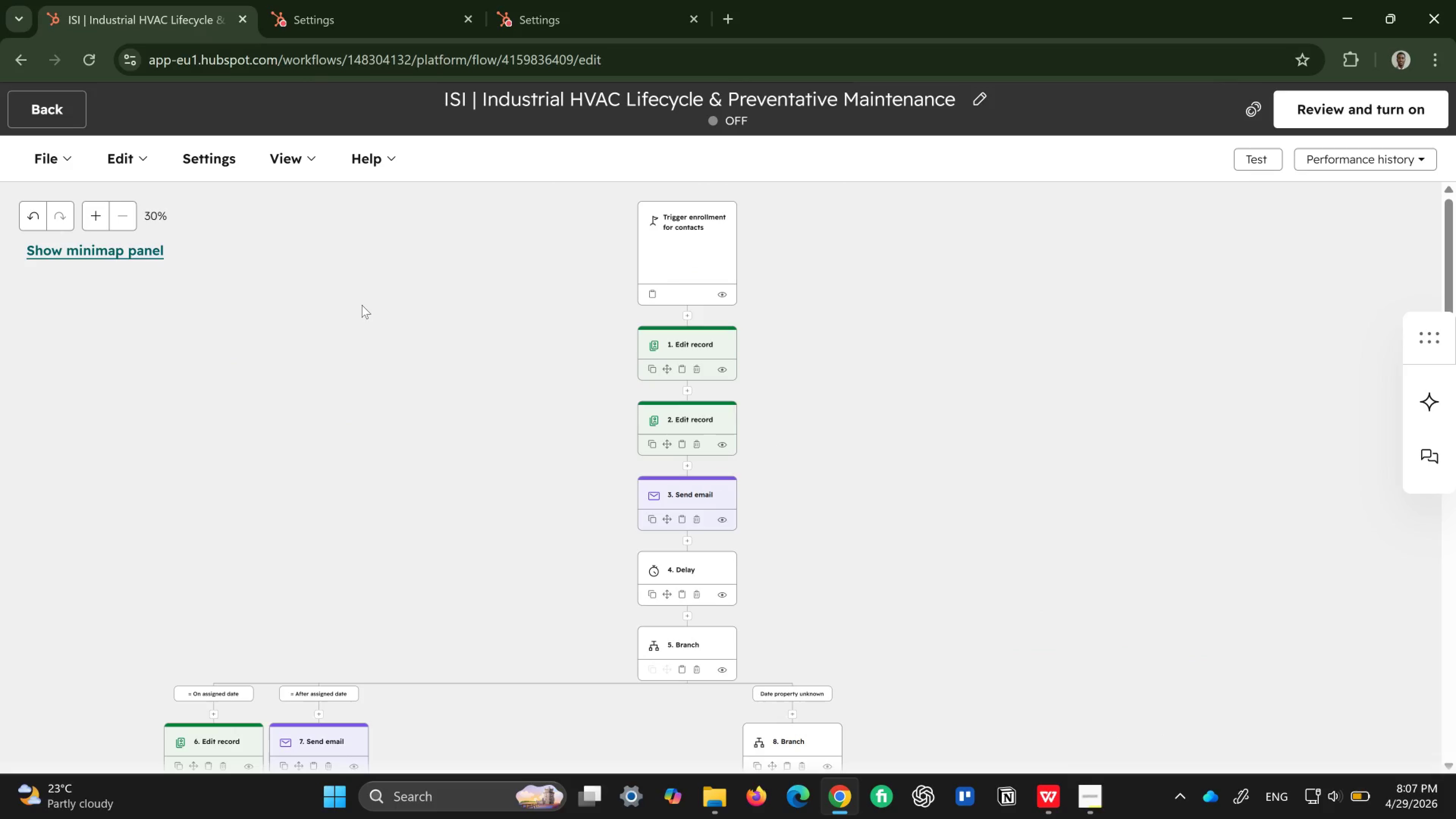 
key(Control+Equal)
 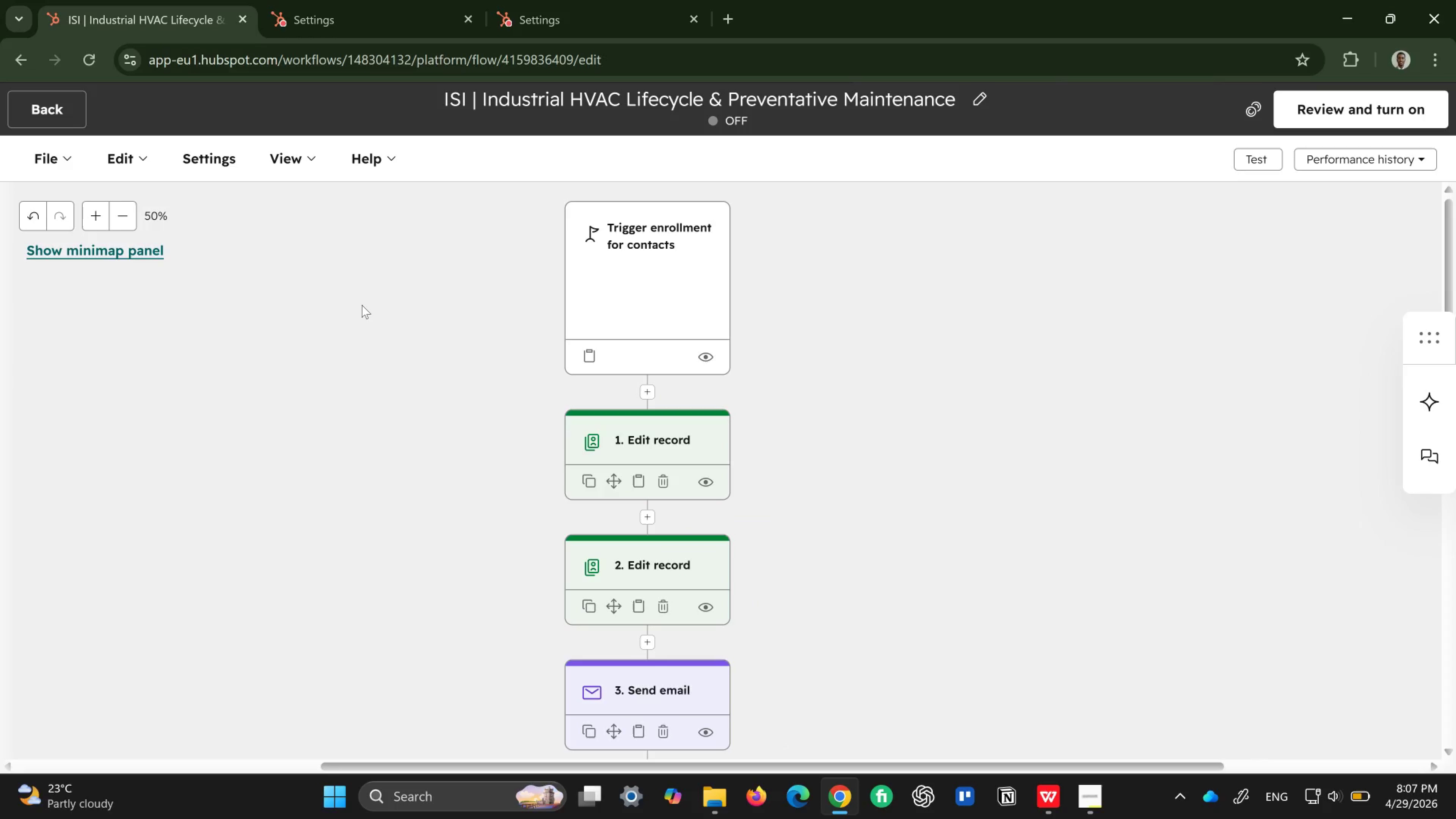 
key(Control+Equal)
 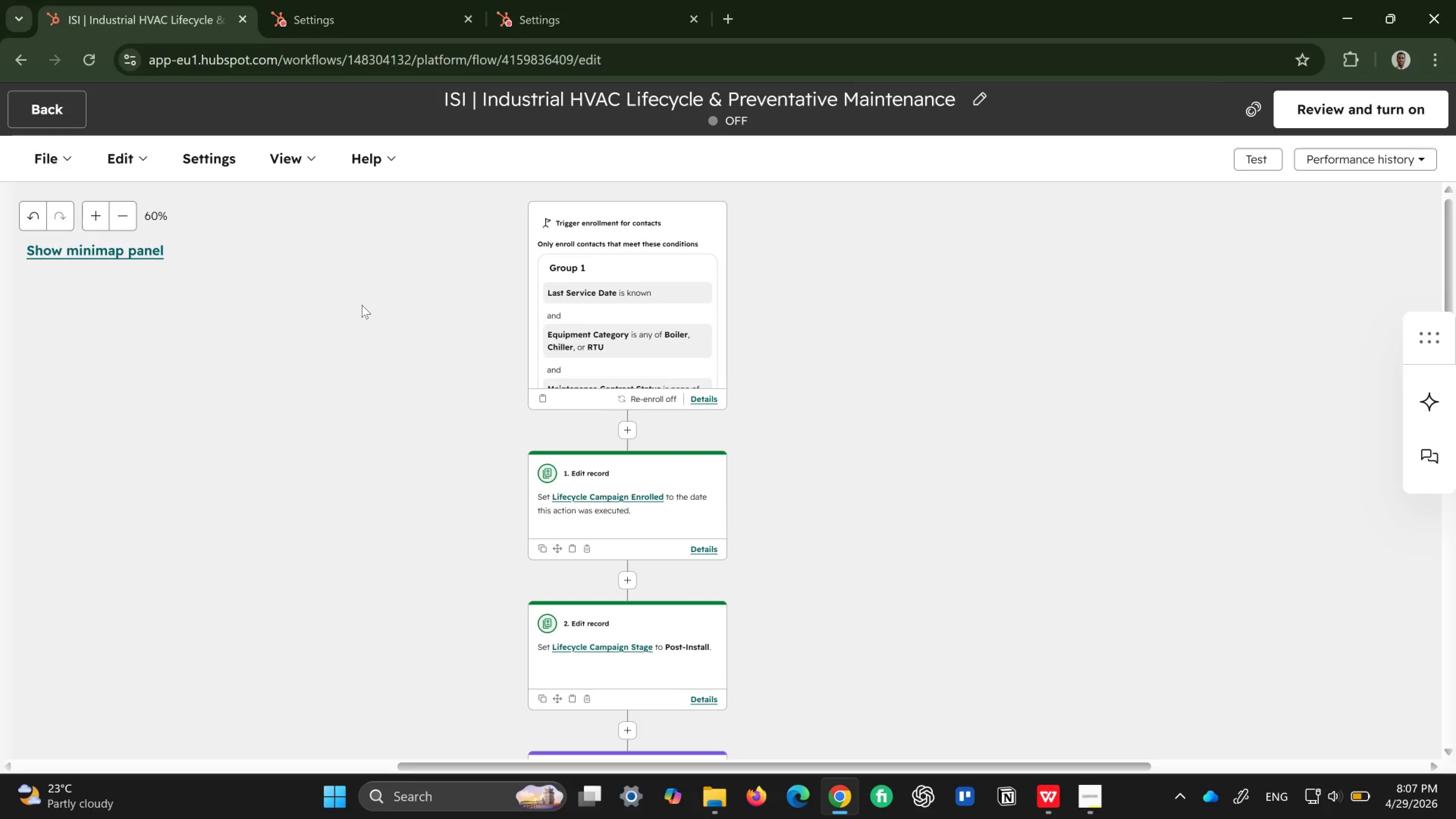 
key(Control+Equal)
 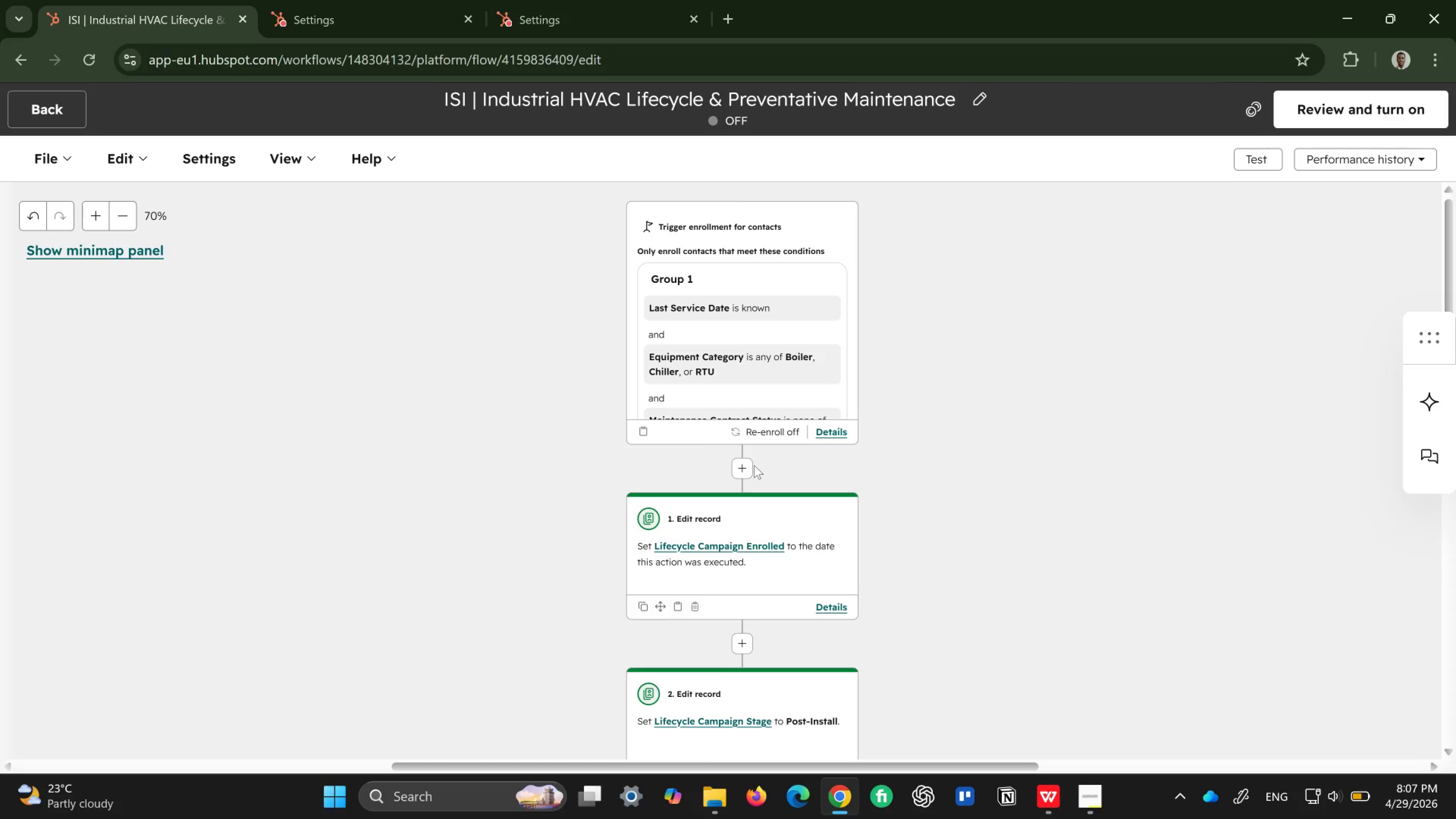 
wait(7.7)
 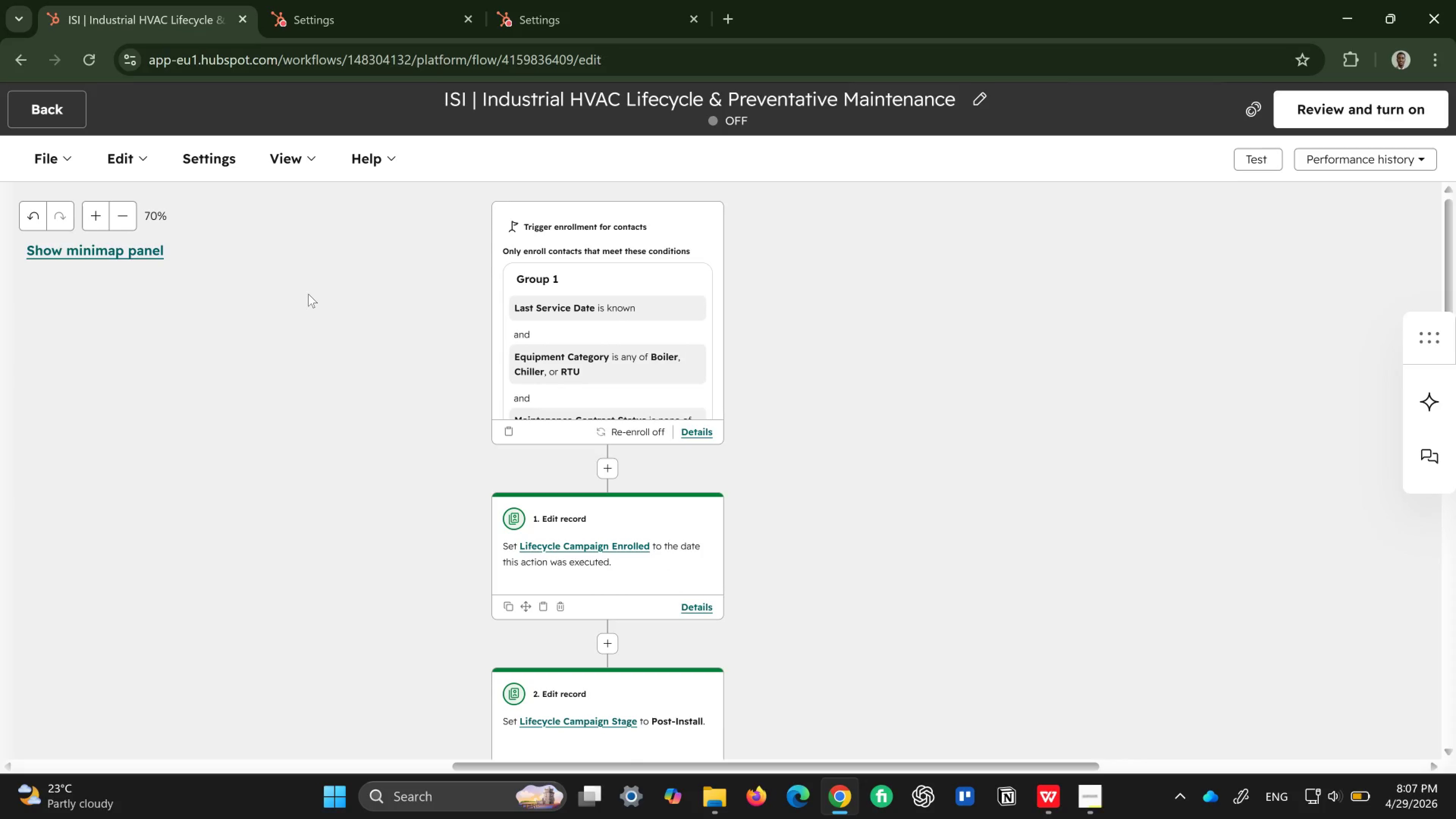 
scroll: coordinate [420, 320], scroll_direction: down, amount: 1.0
 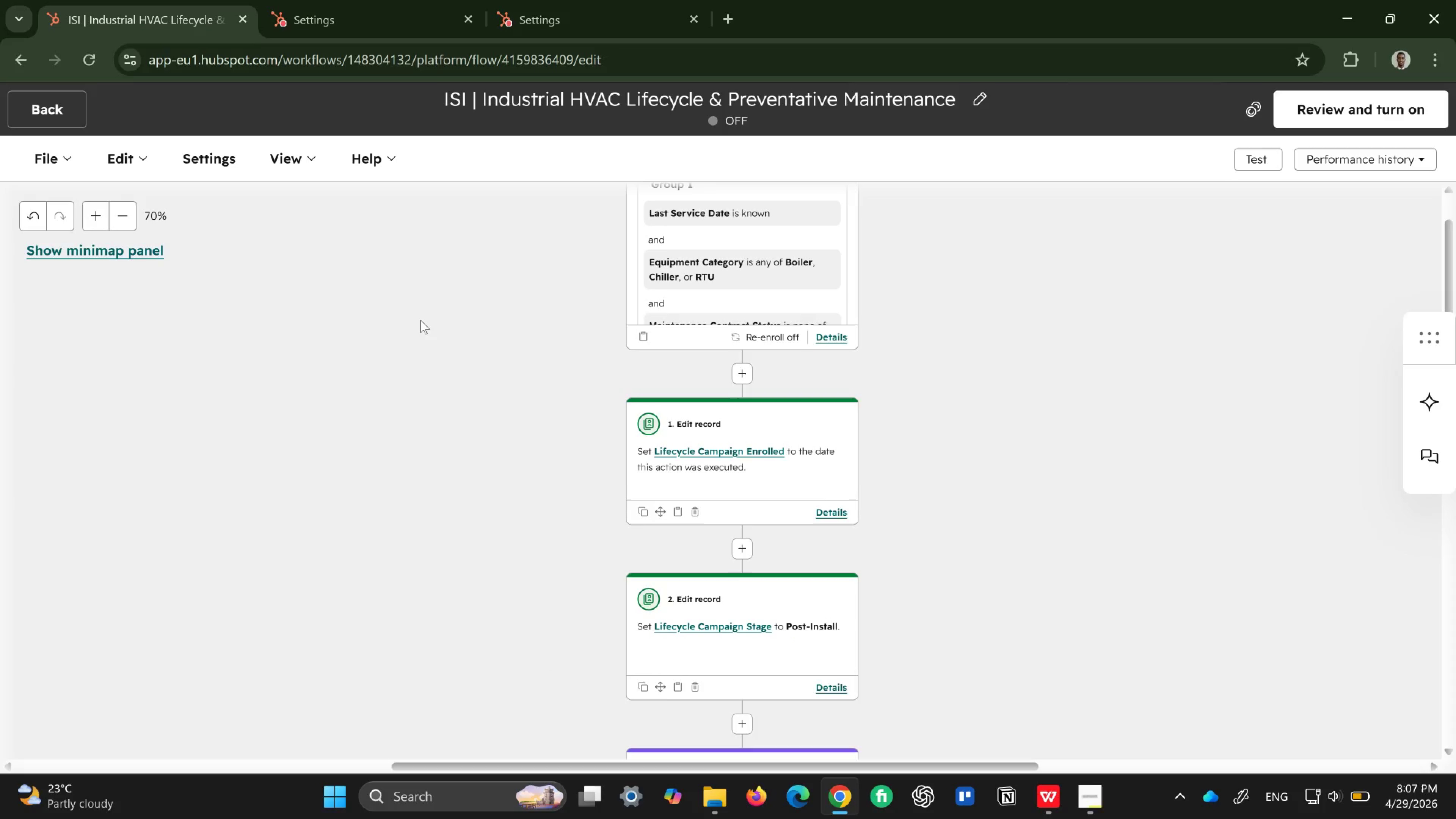 
scroll: coordinate [420, 320], scroll_direction: up, amount: 5.0
 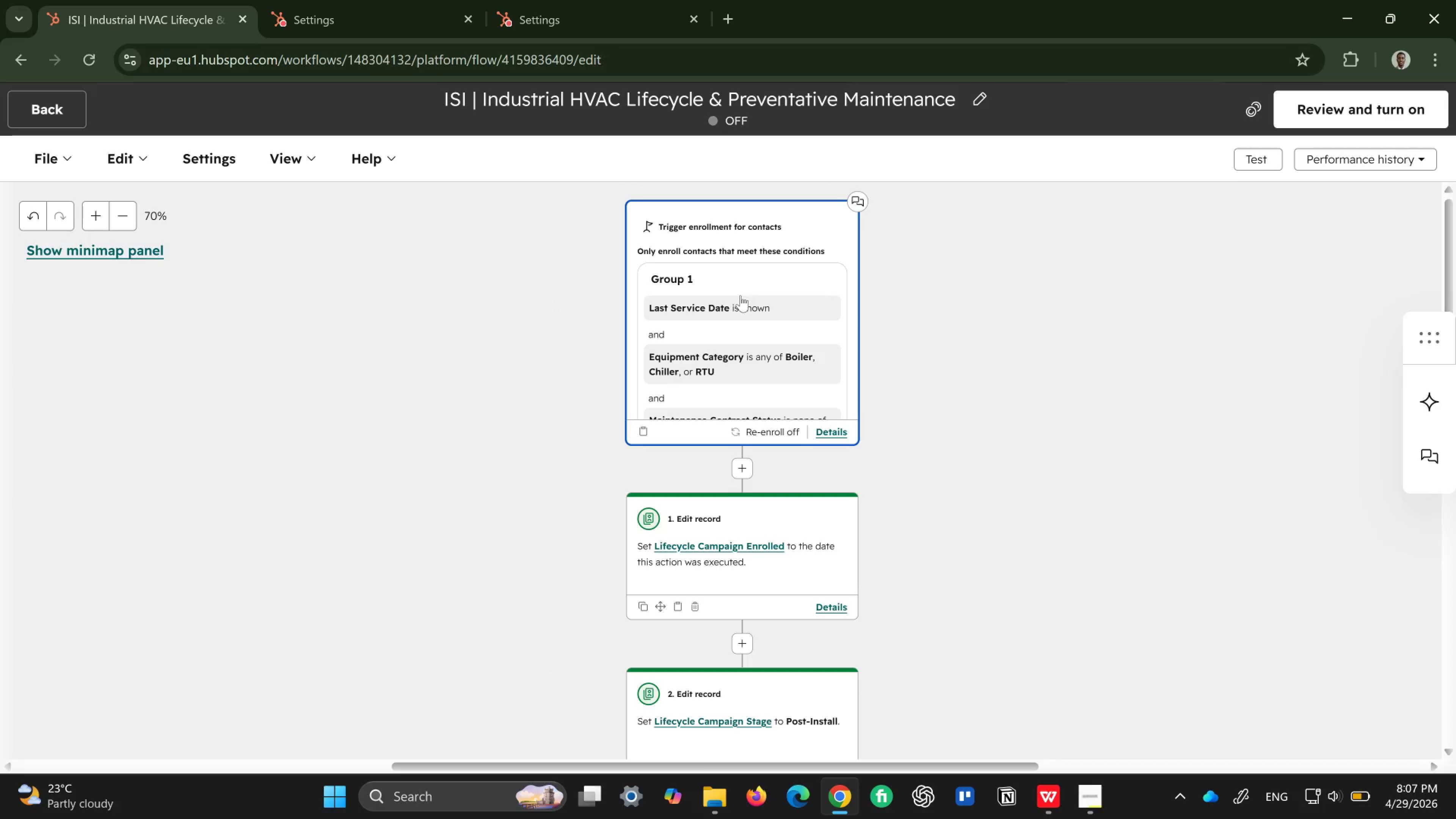 
left_click([741, 295])
 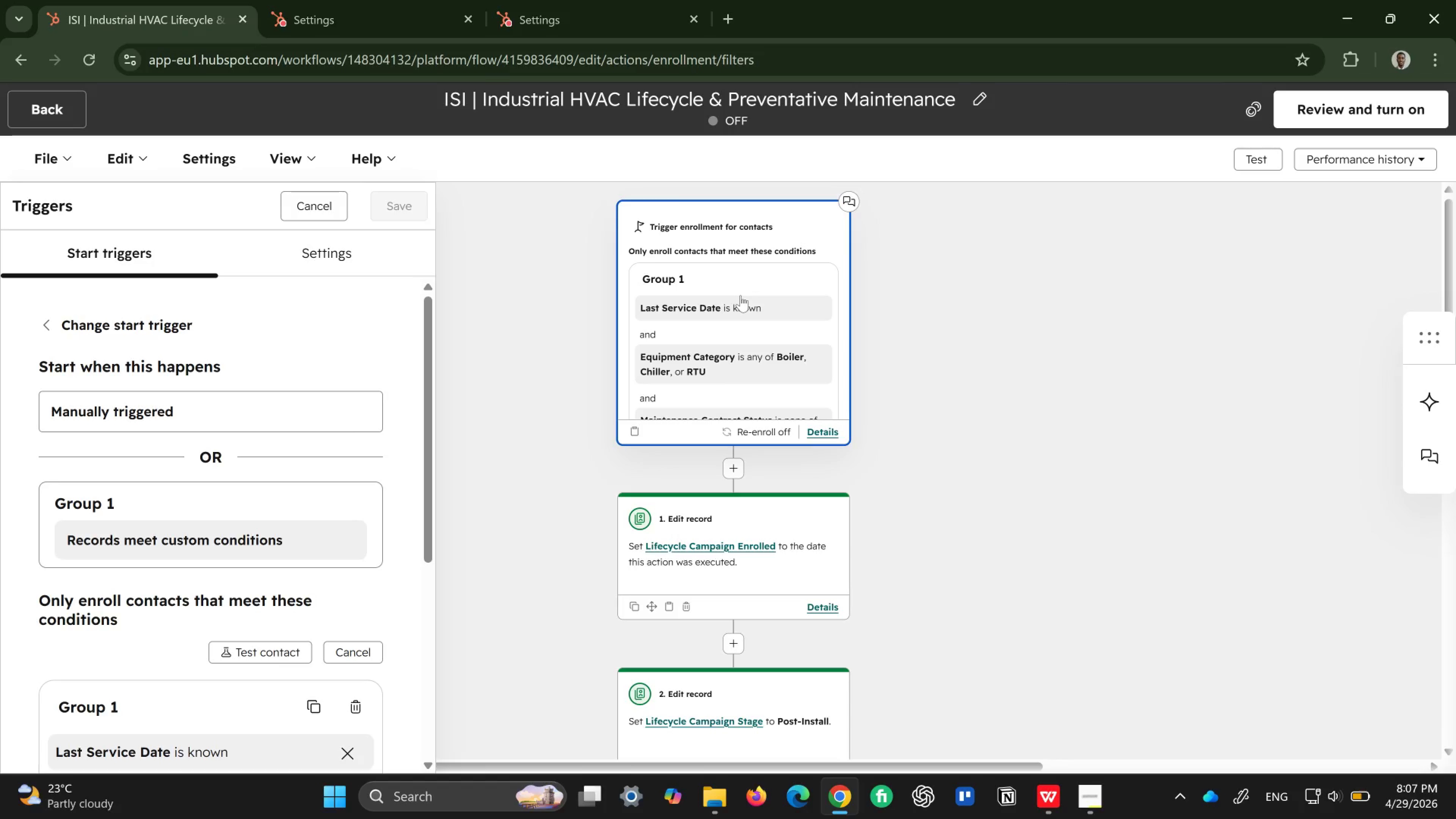 
wait(9.19)
 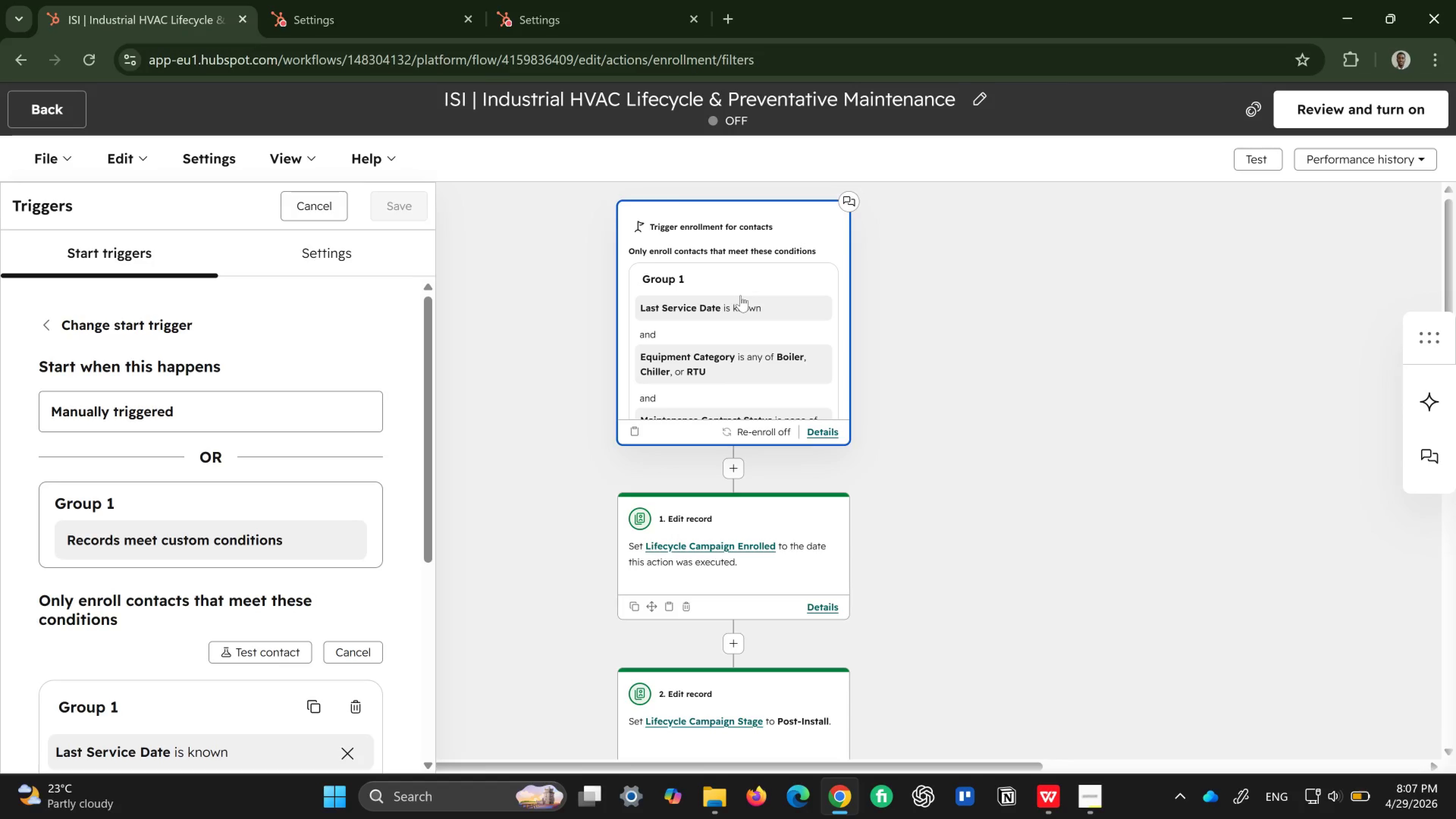 
scroll: coordinate [249, 530], scroll_direction: down, amount: 1.0
 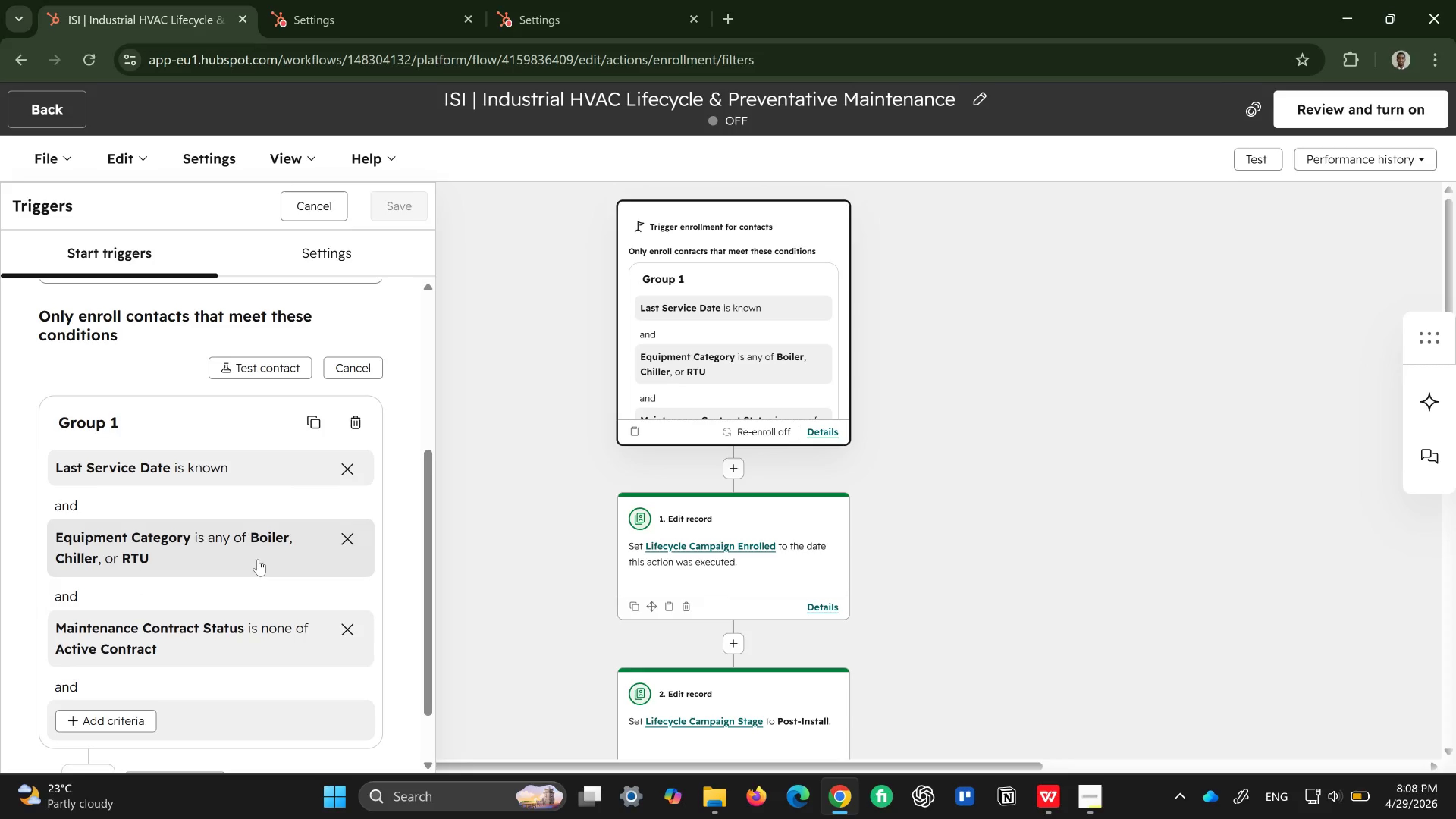 
wait(16.13)
 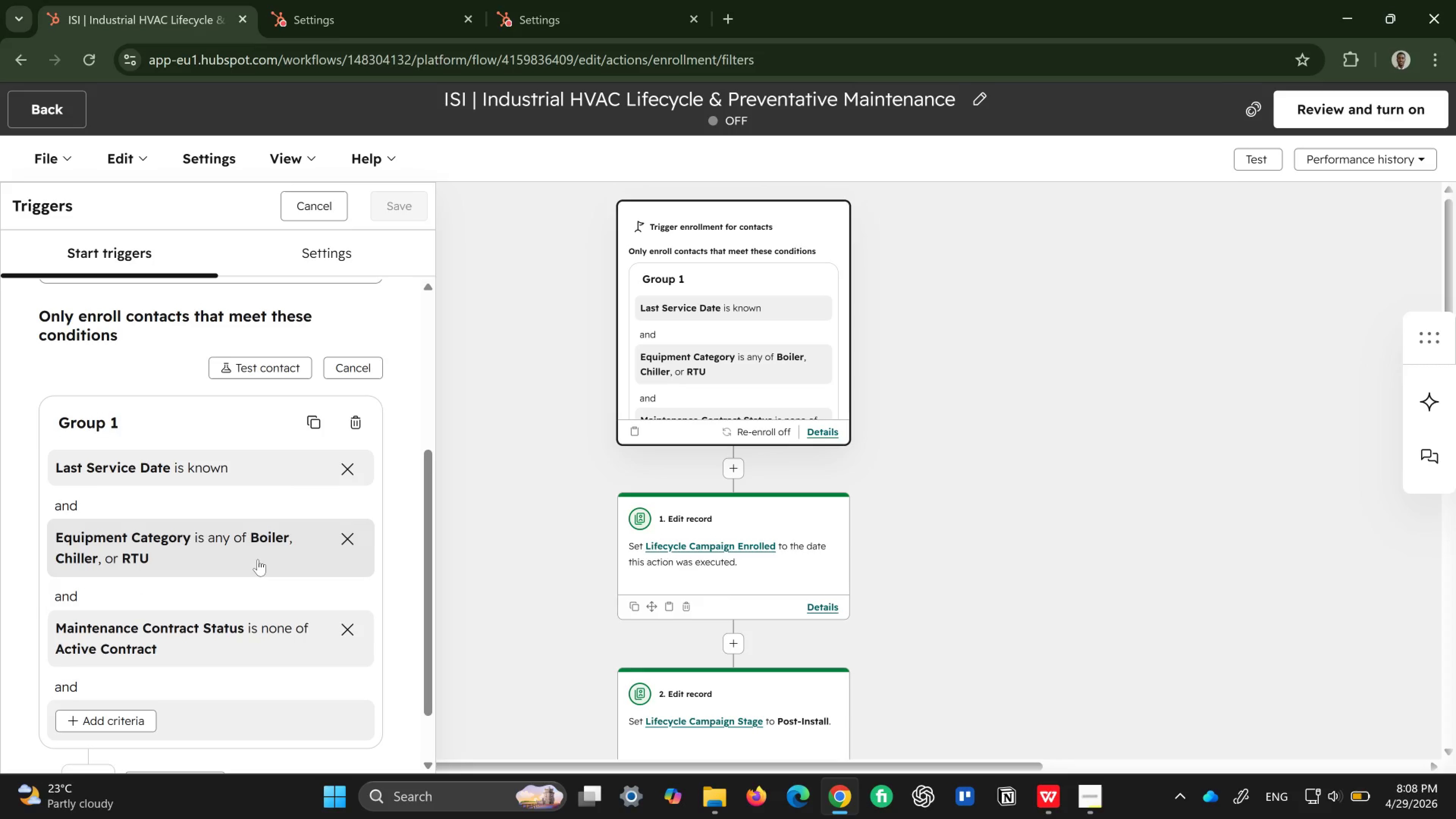 
scroll: coordinate [277, 650], scroll_direction: down, amount: 2.0
 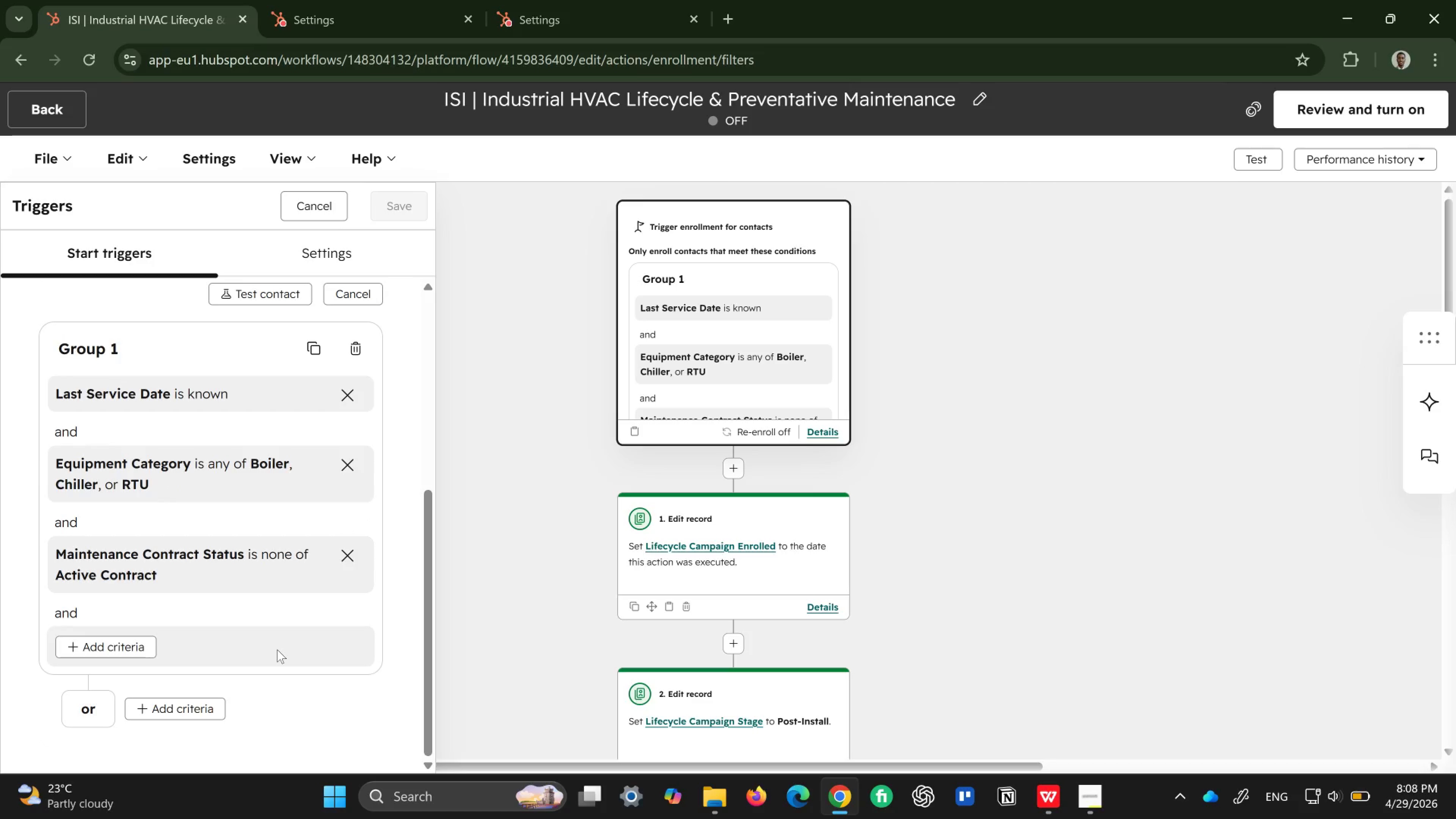 
wait(8.34)
 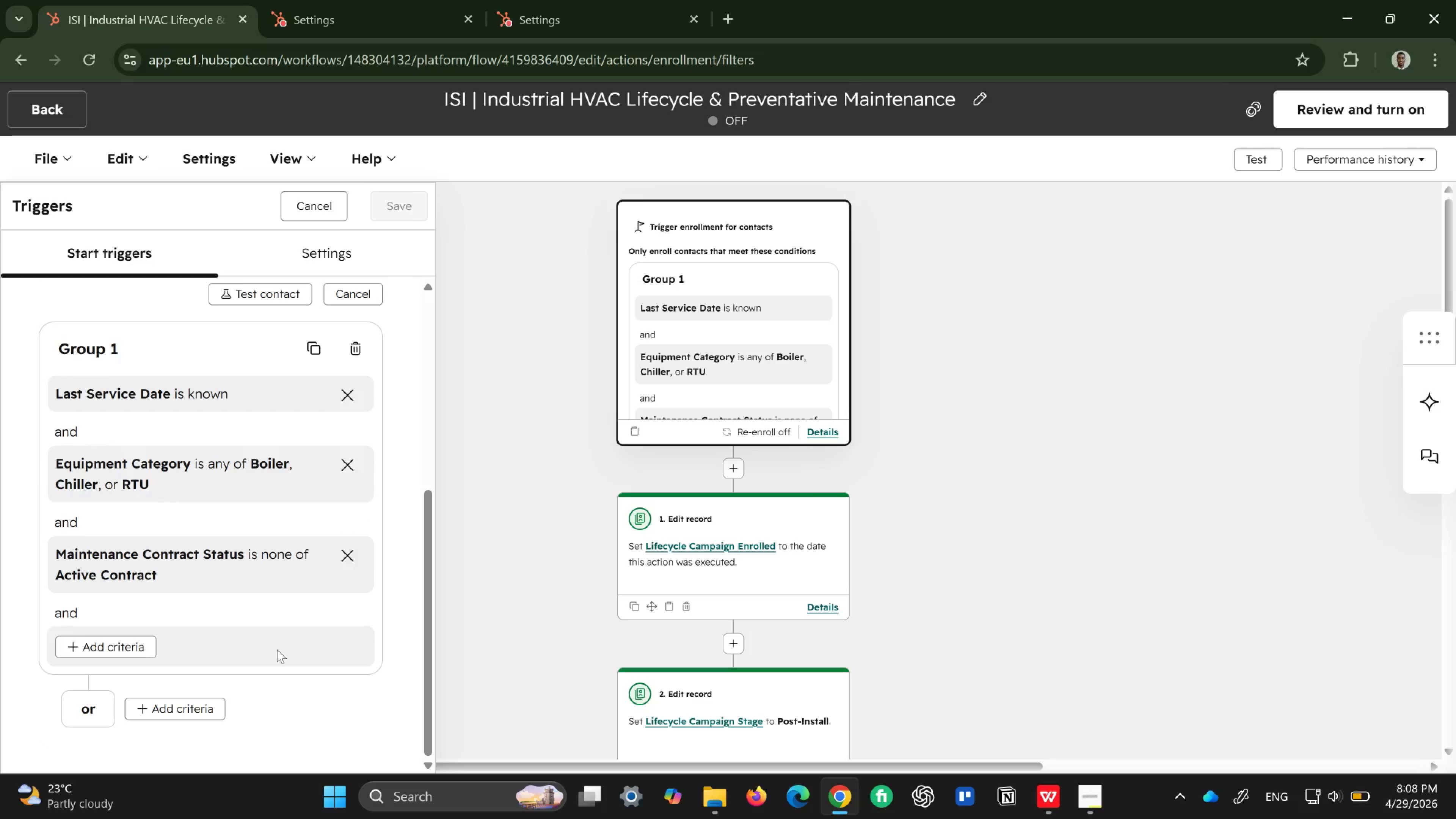 
scroll: coordinate [220, 651], scroll_direction: down, amount: 1.0
 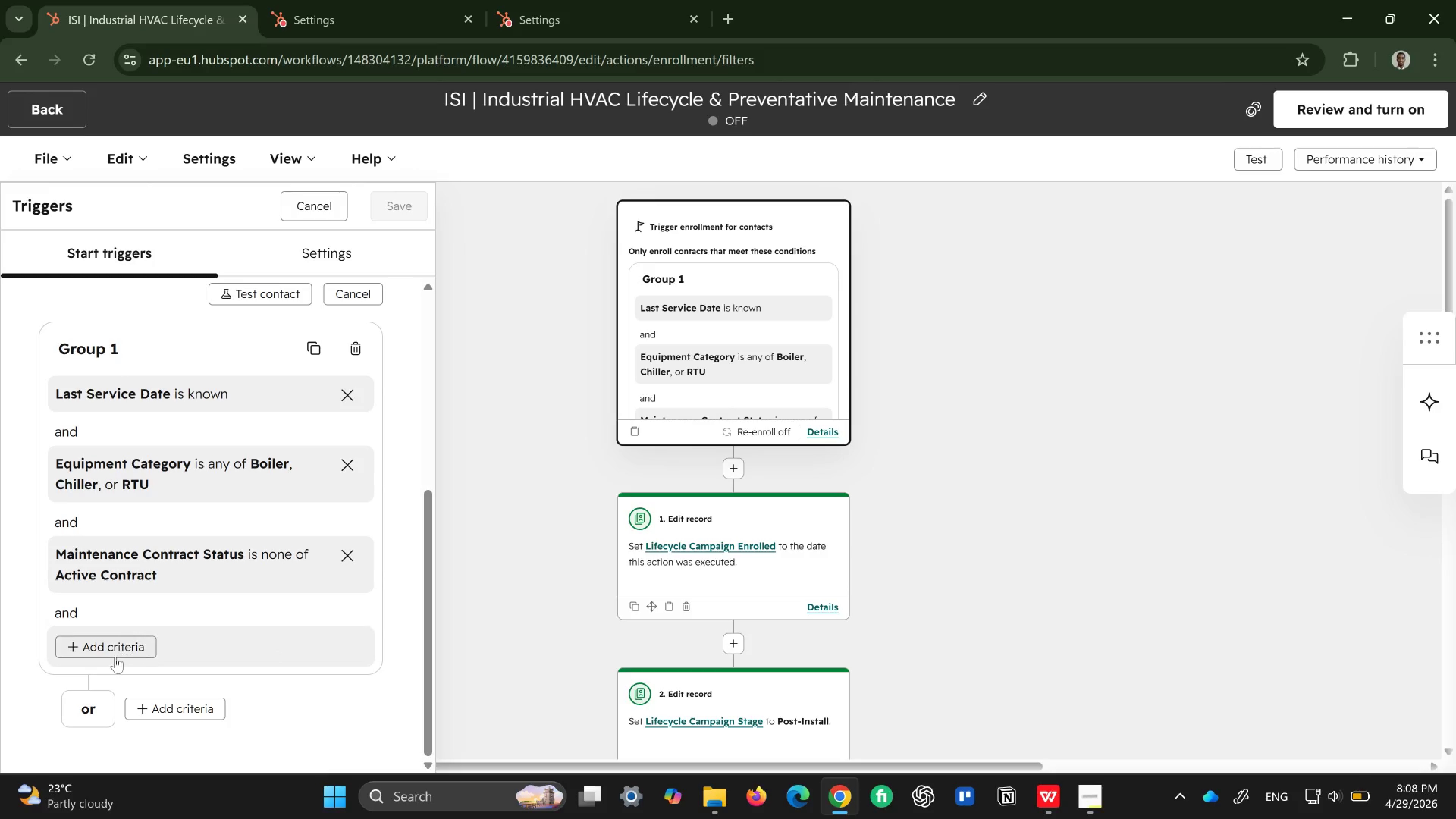 
left_click([115, 657])
 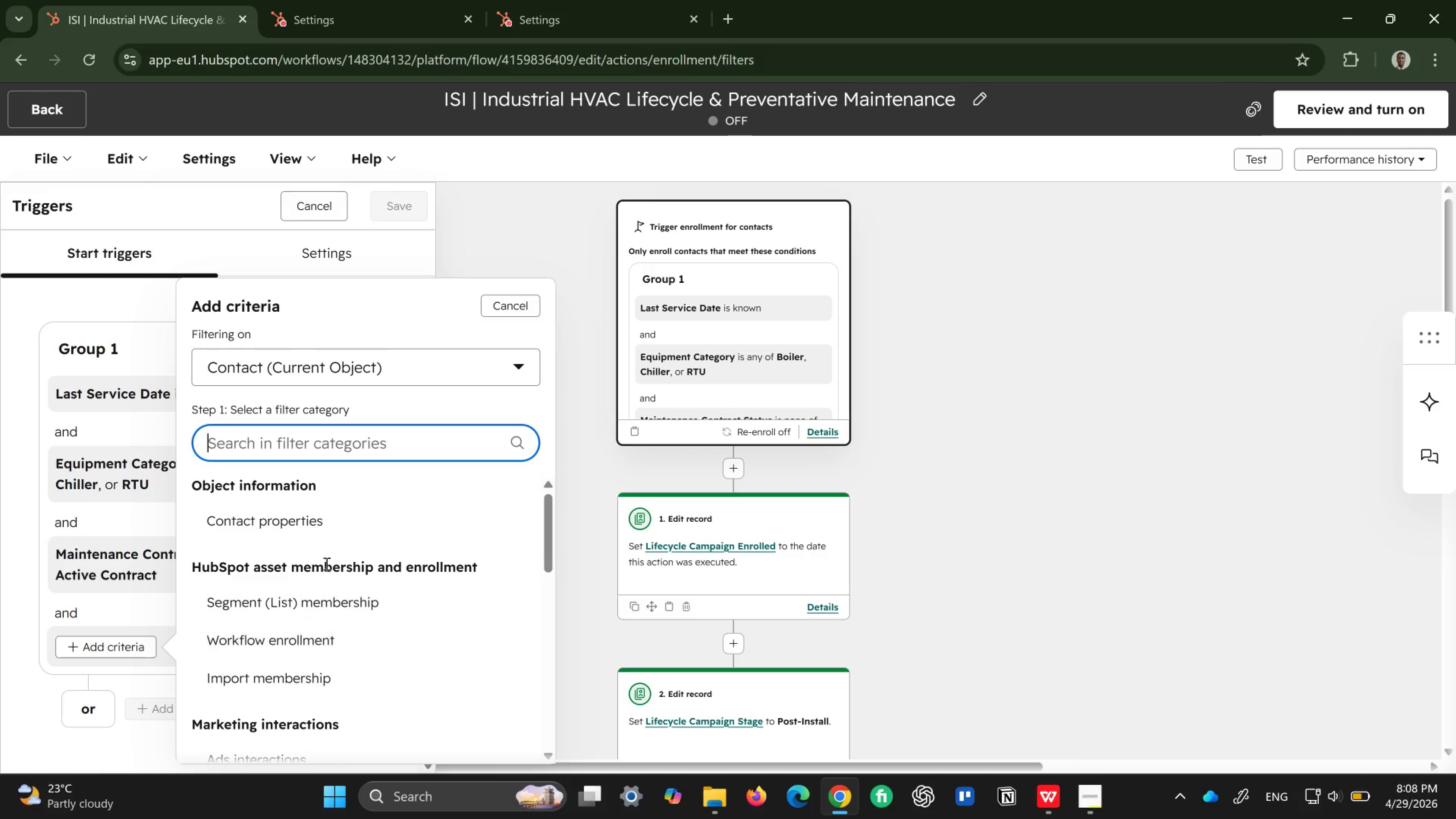 
left_click([297, 517])
 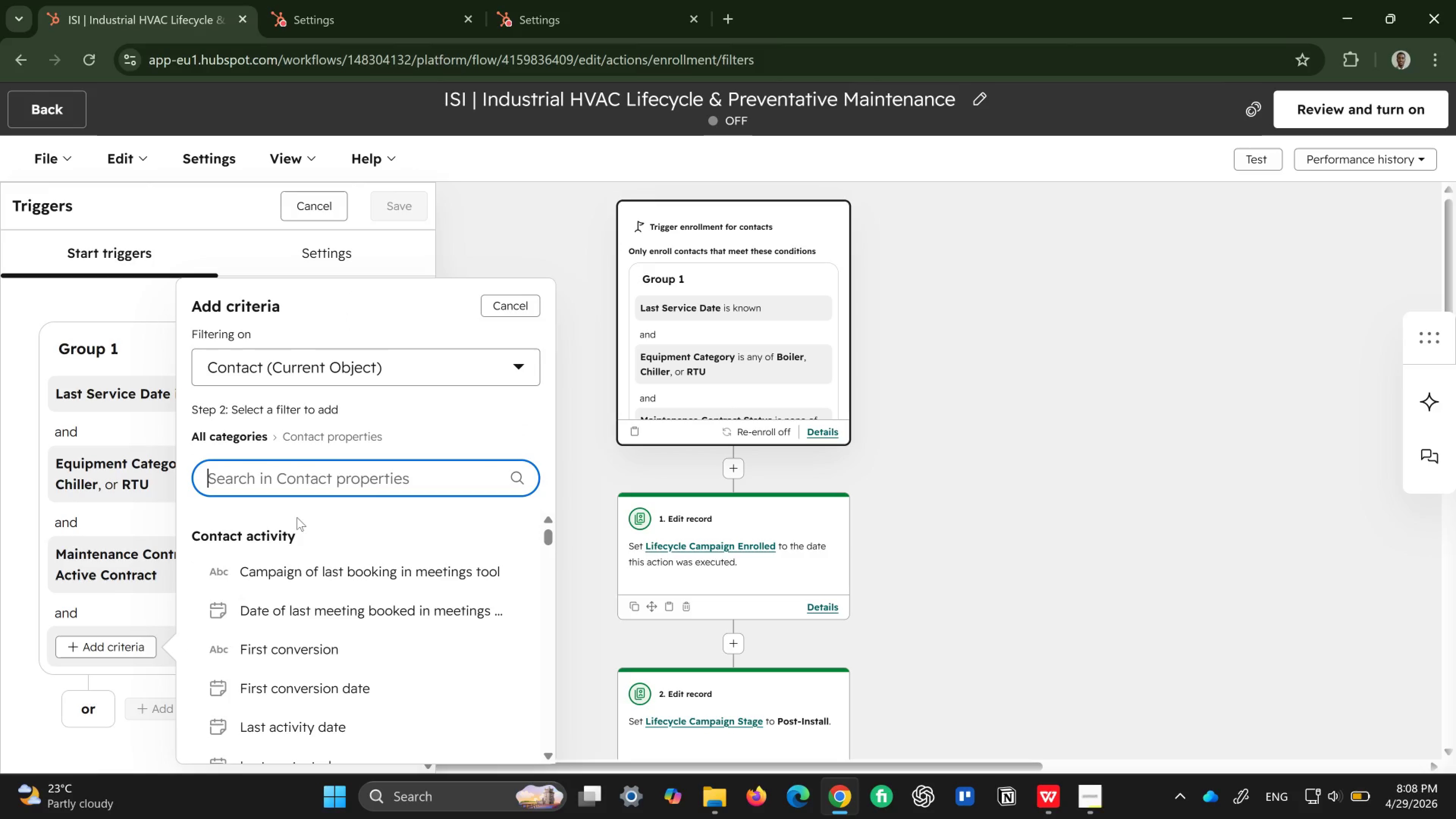 
type(seas)
 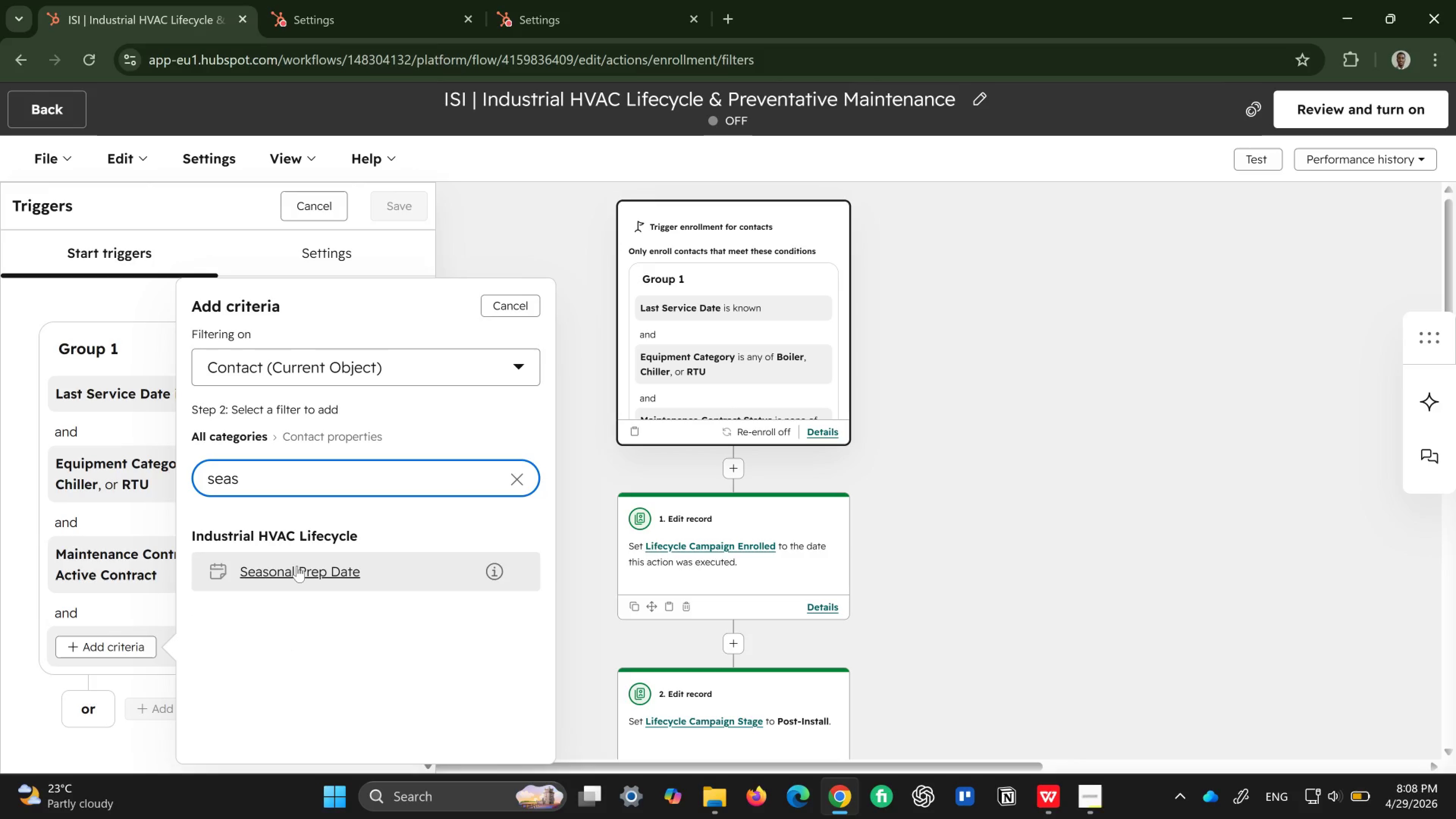 
left_click([297, 566])
 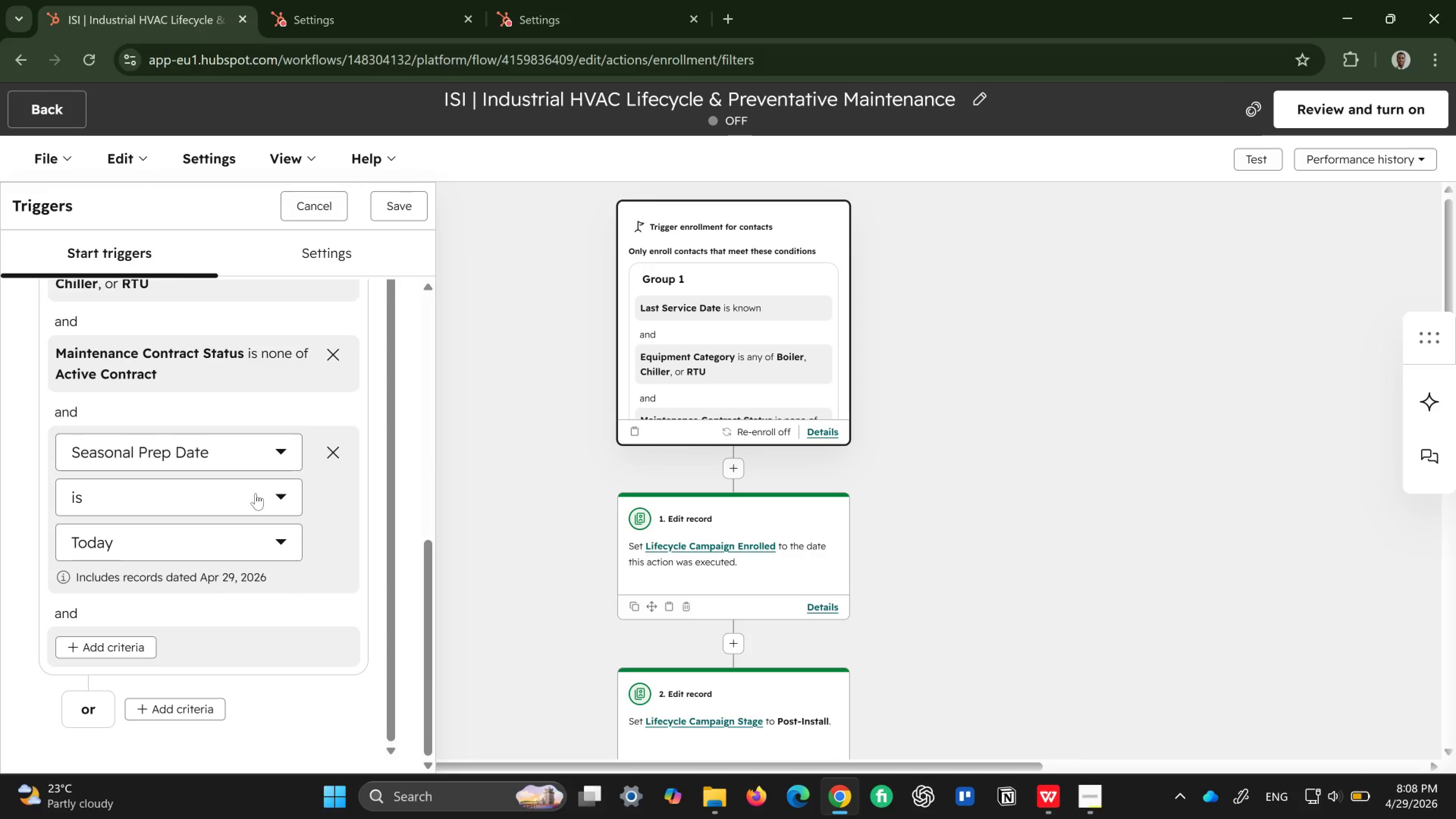 
left_click([256, 493])
 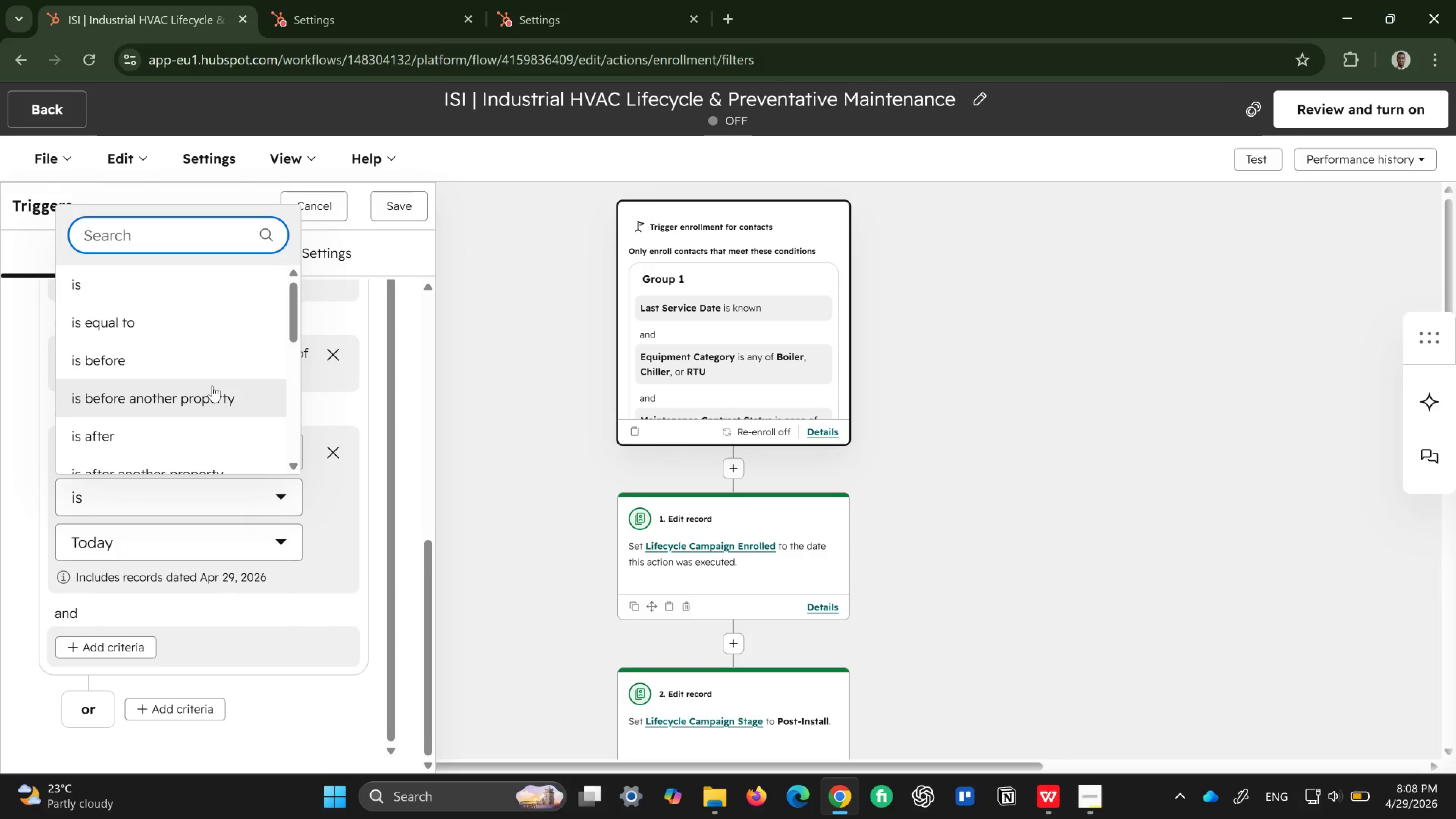 
scroll: coordinate [212, 386], scroll_direction: down, amount: 3.0
 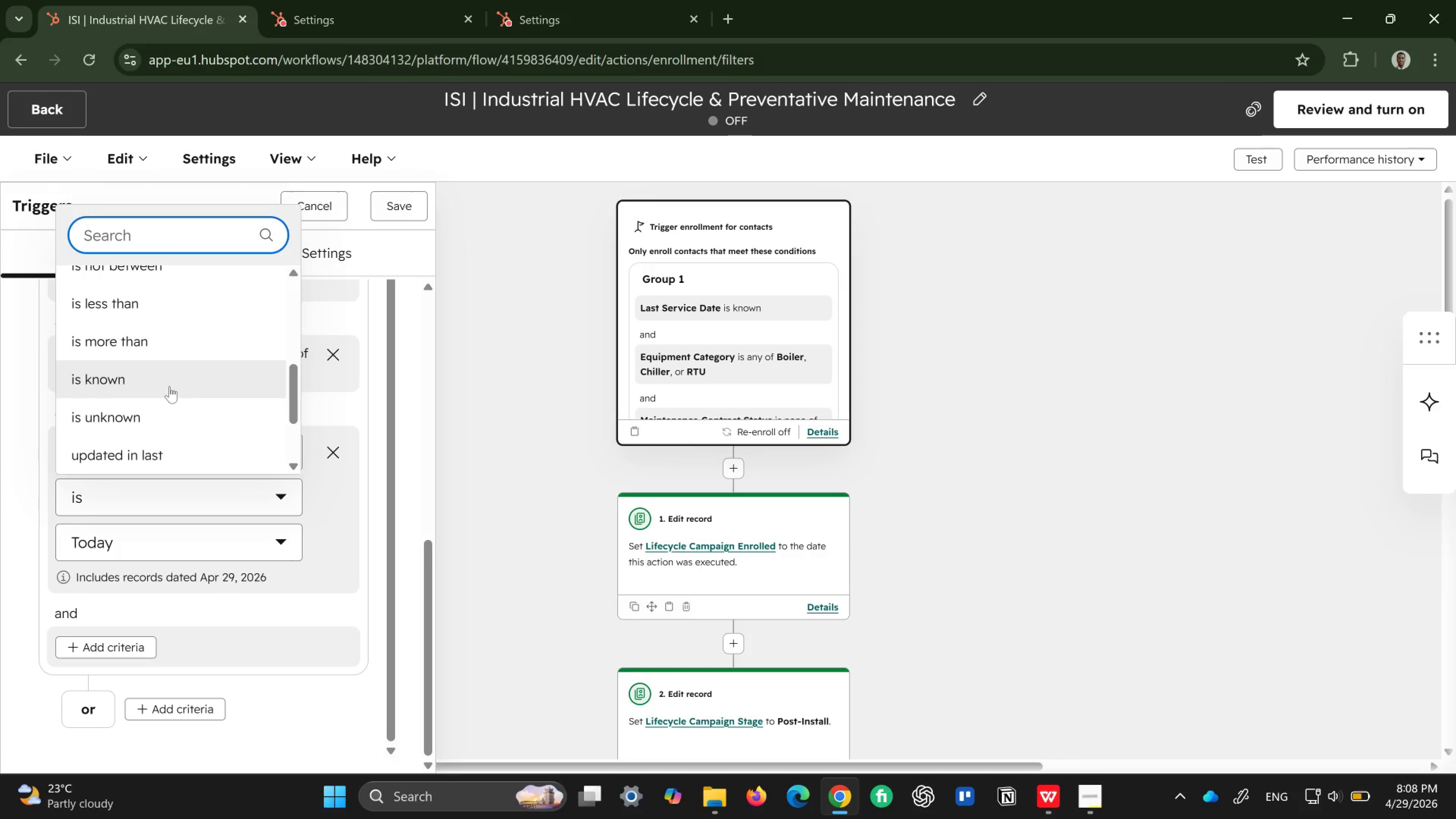 
left_click([169, 386])
 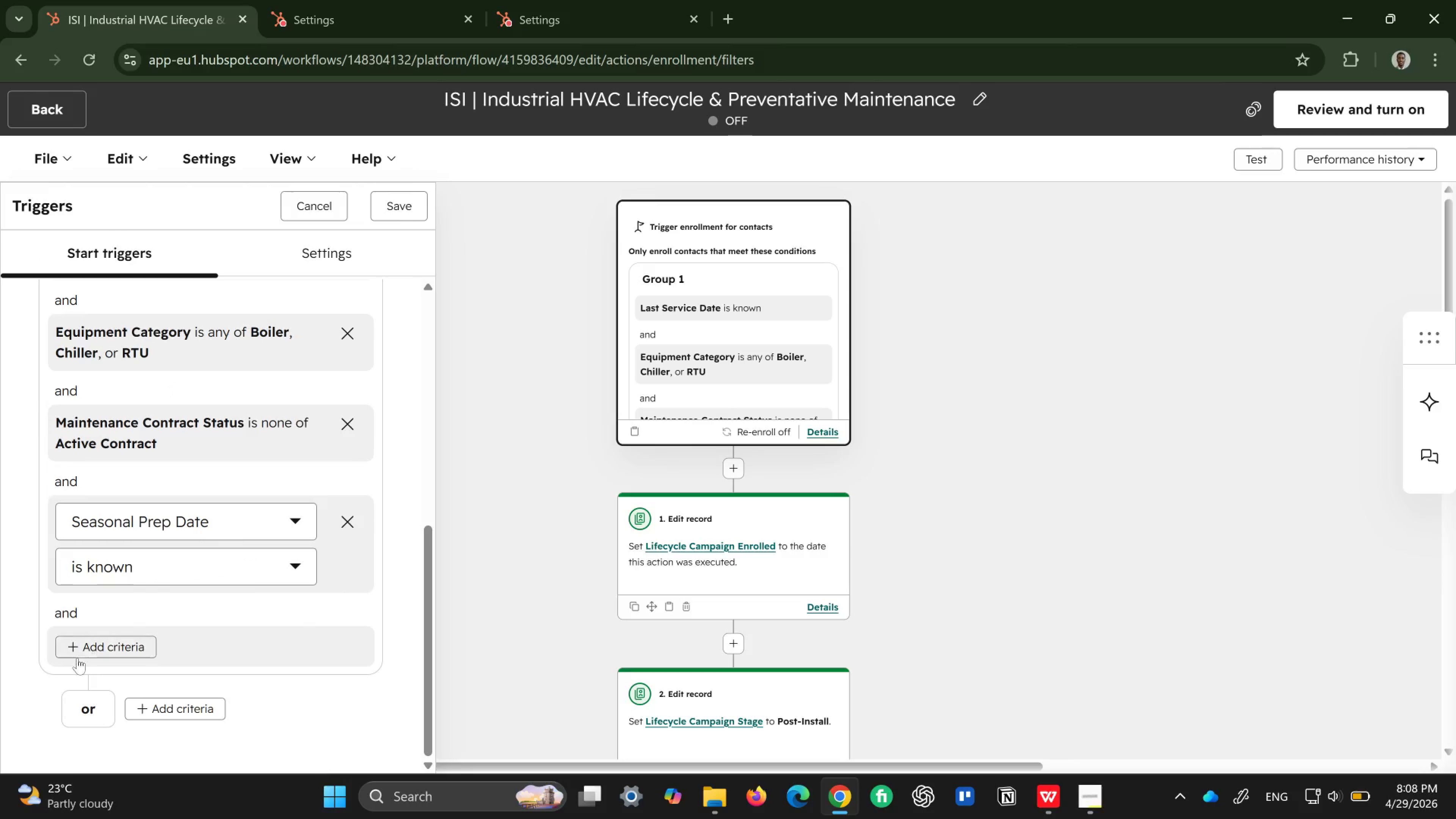 
left_click([100, 636])
 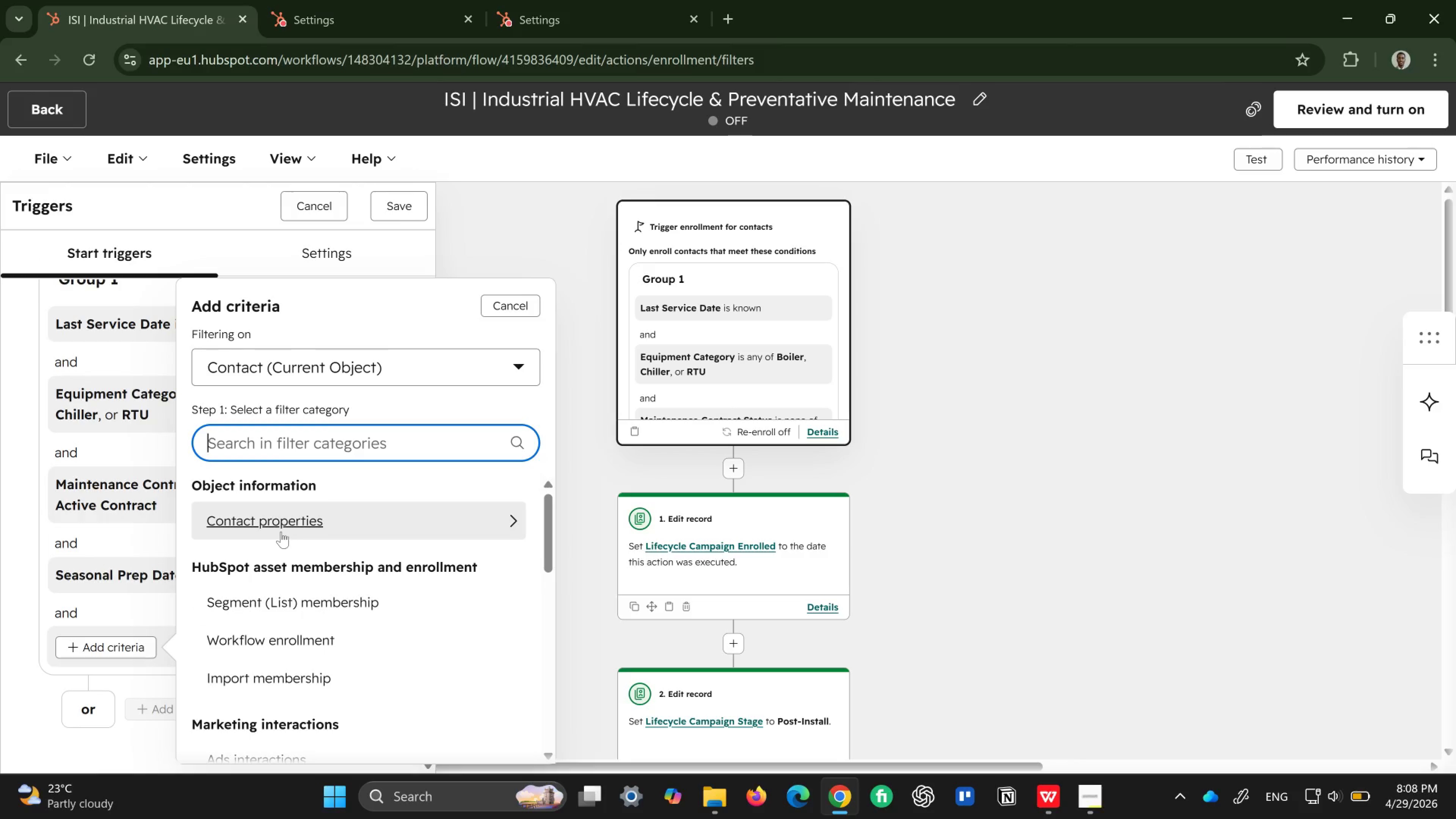 
left_click([281, 532])
 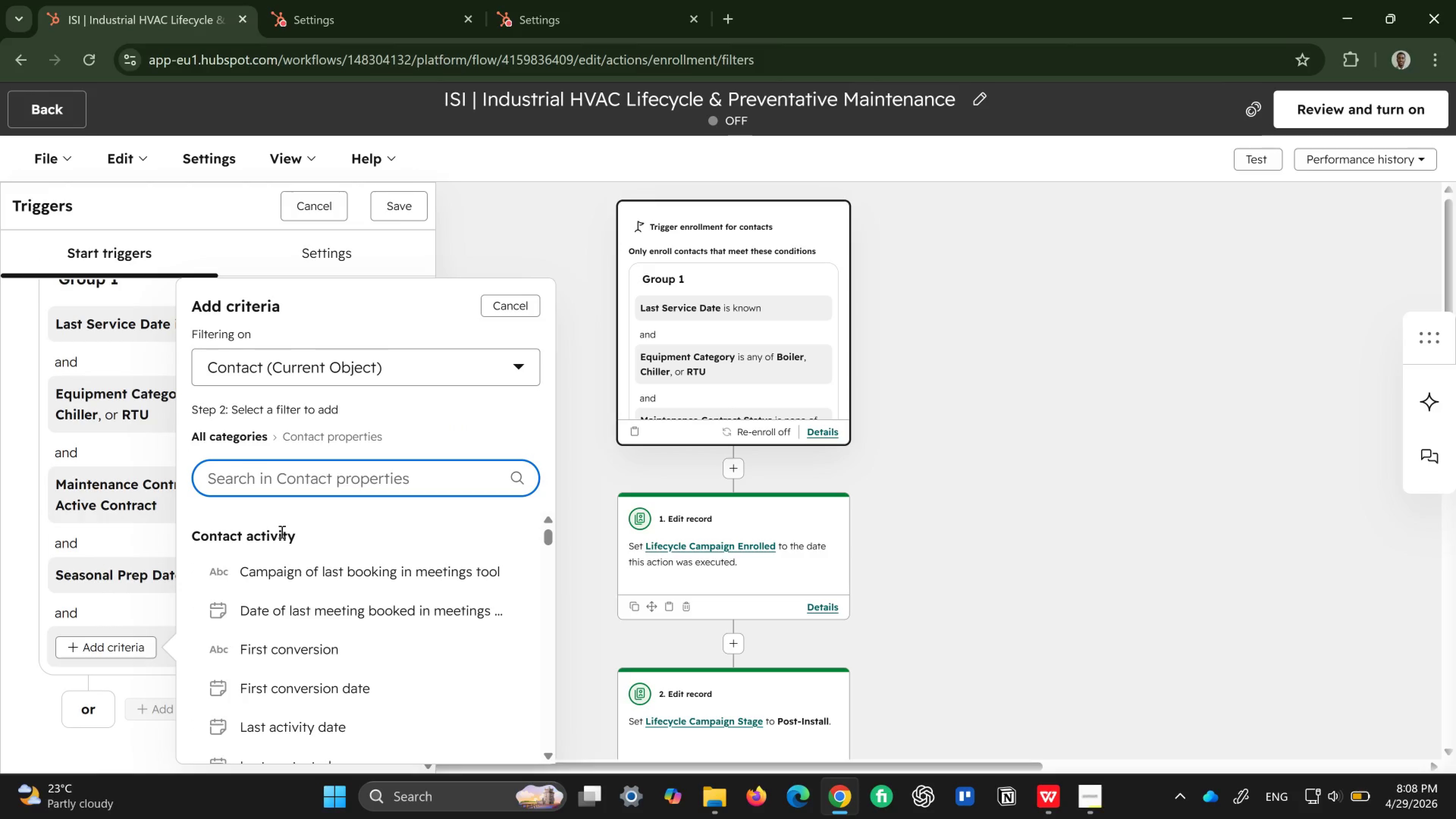 
type(contra)
 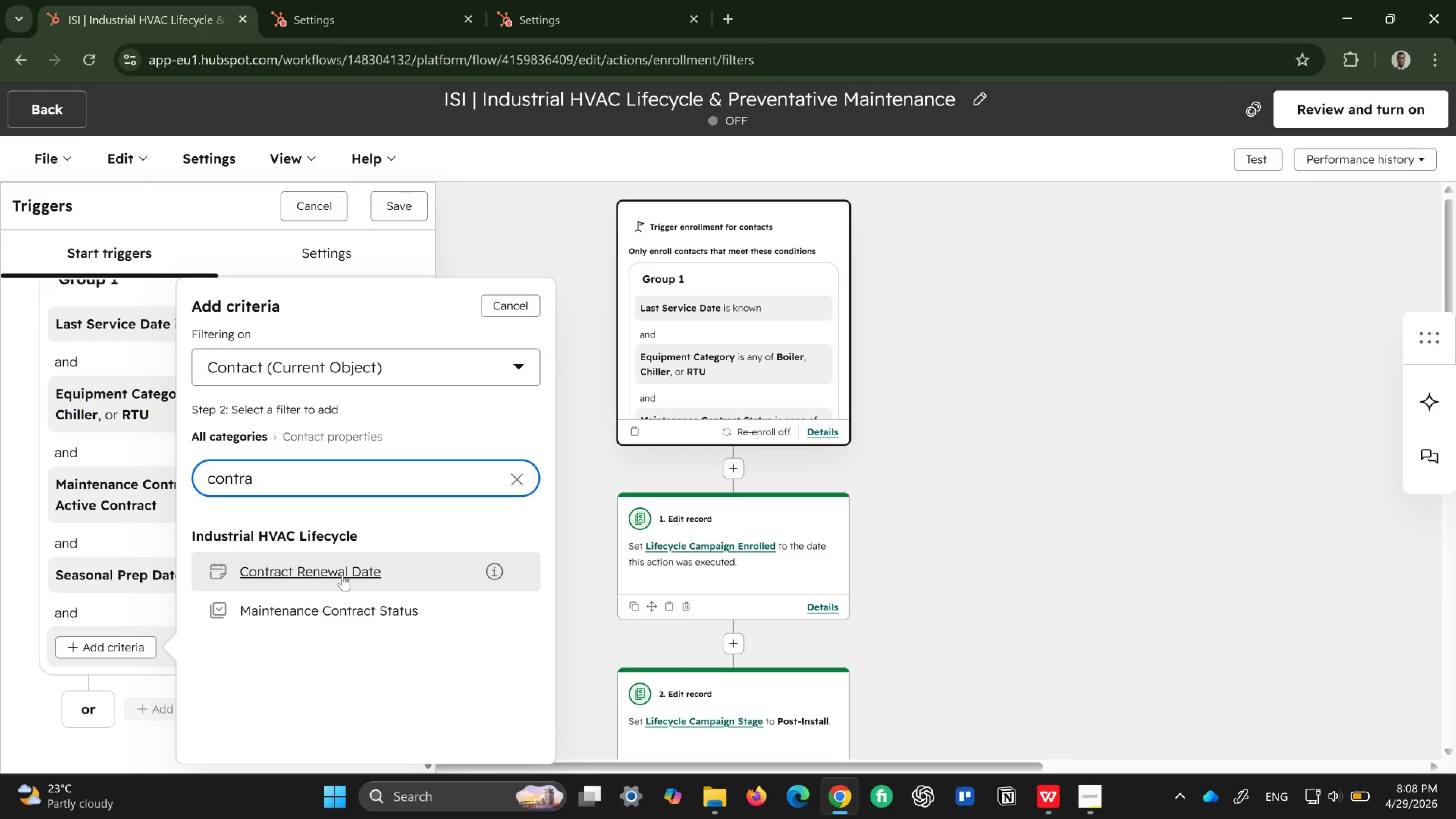 
left_click([342, 574])
 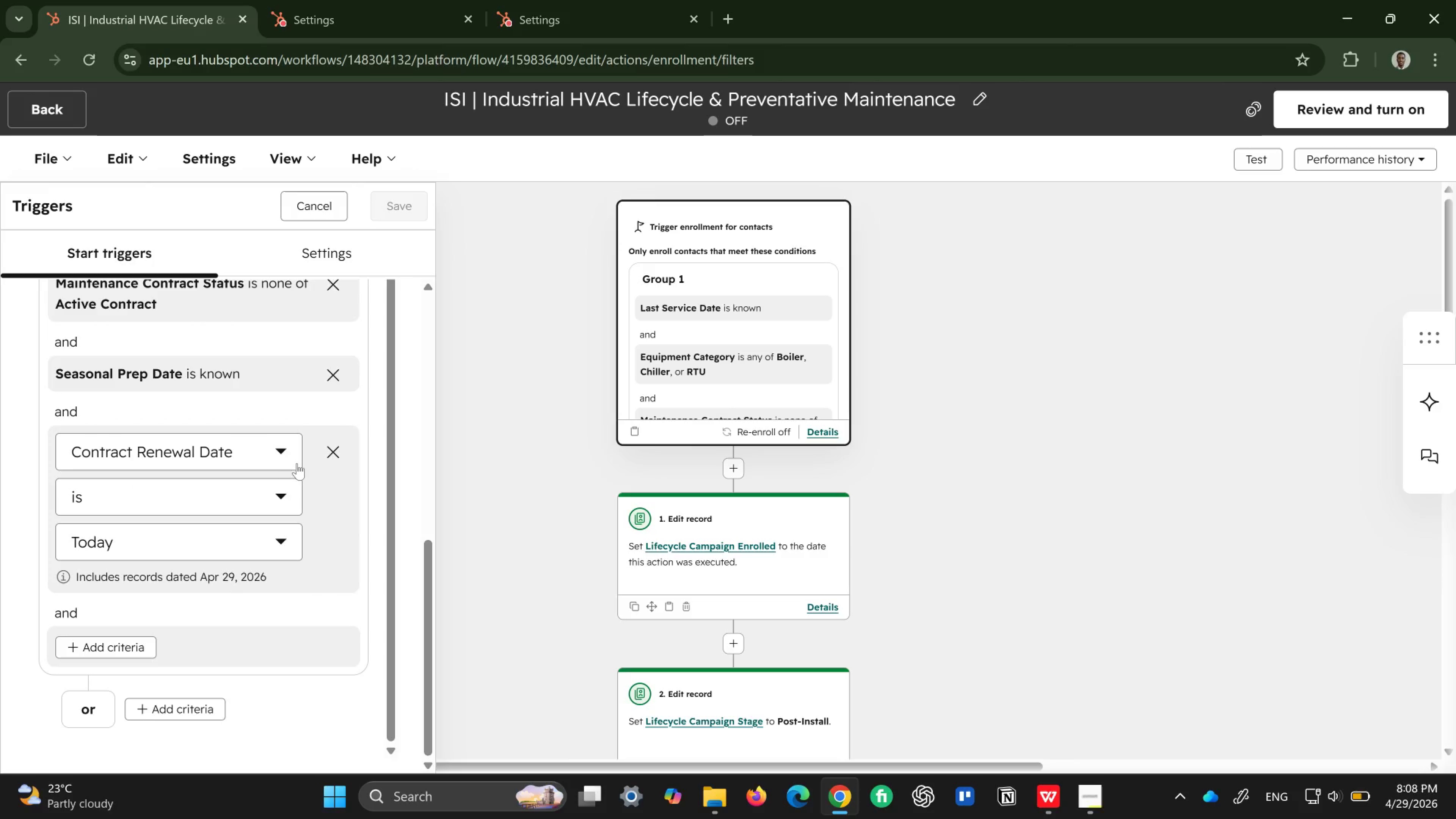 
left_click([260, 483])
 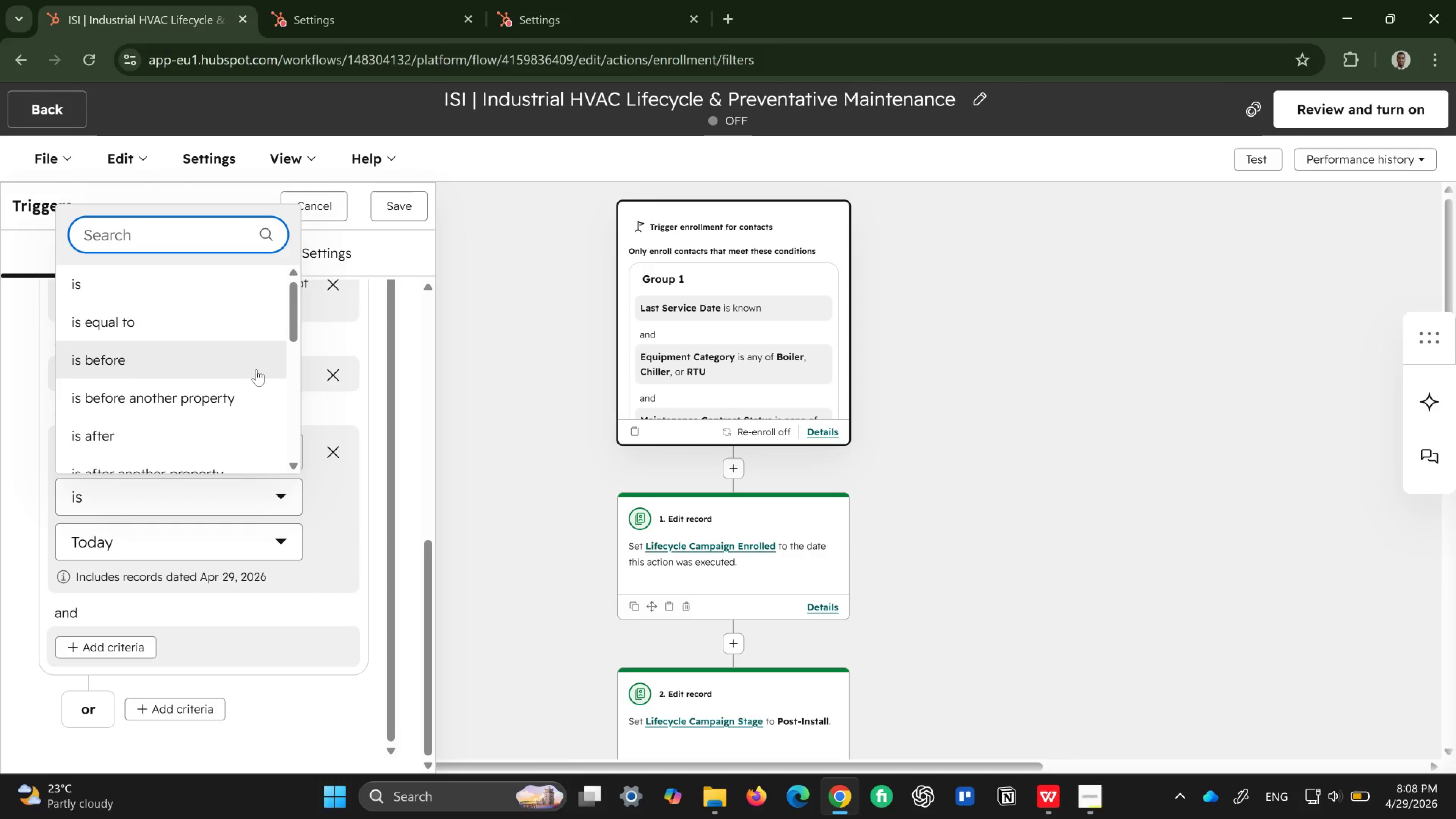 
scroll: coordinate [256, 369], scroll_direction: down, amount: 3.0
 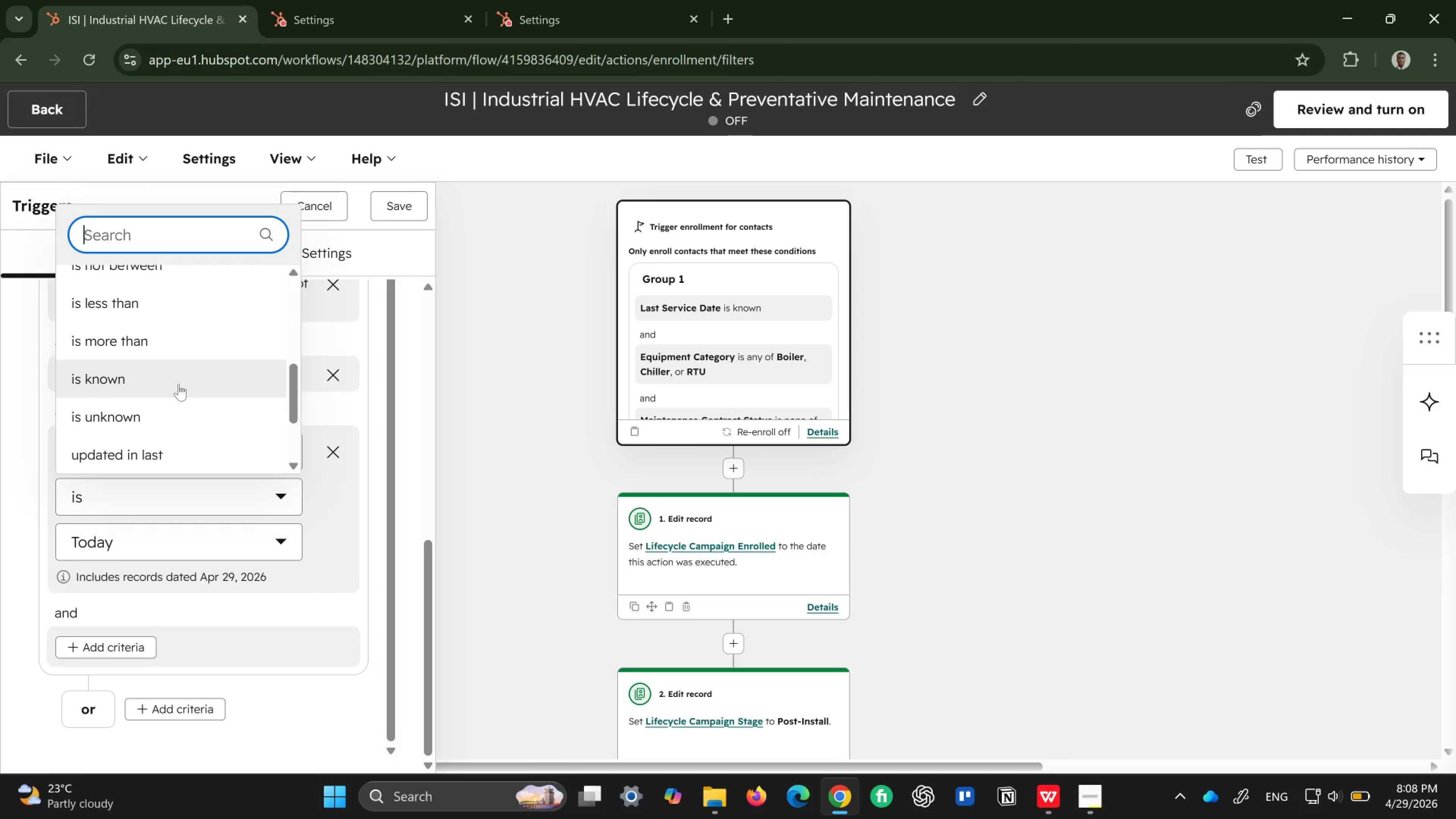 
left_click([179, 384])
 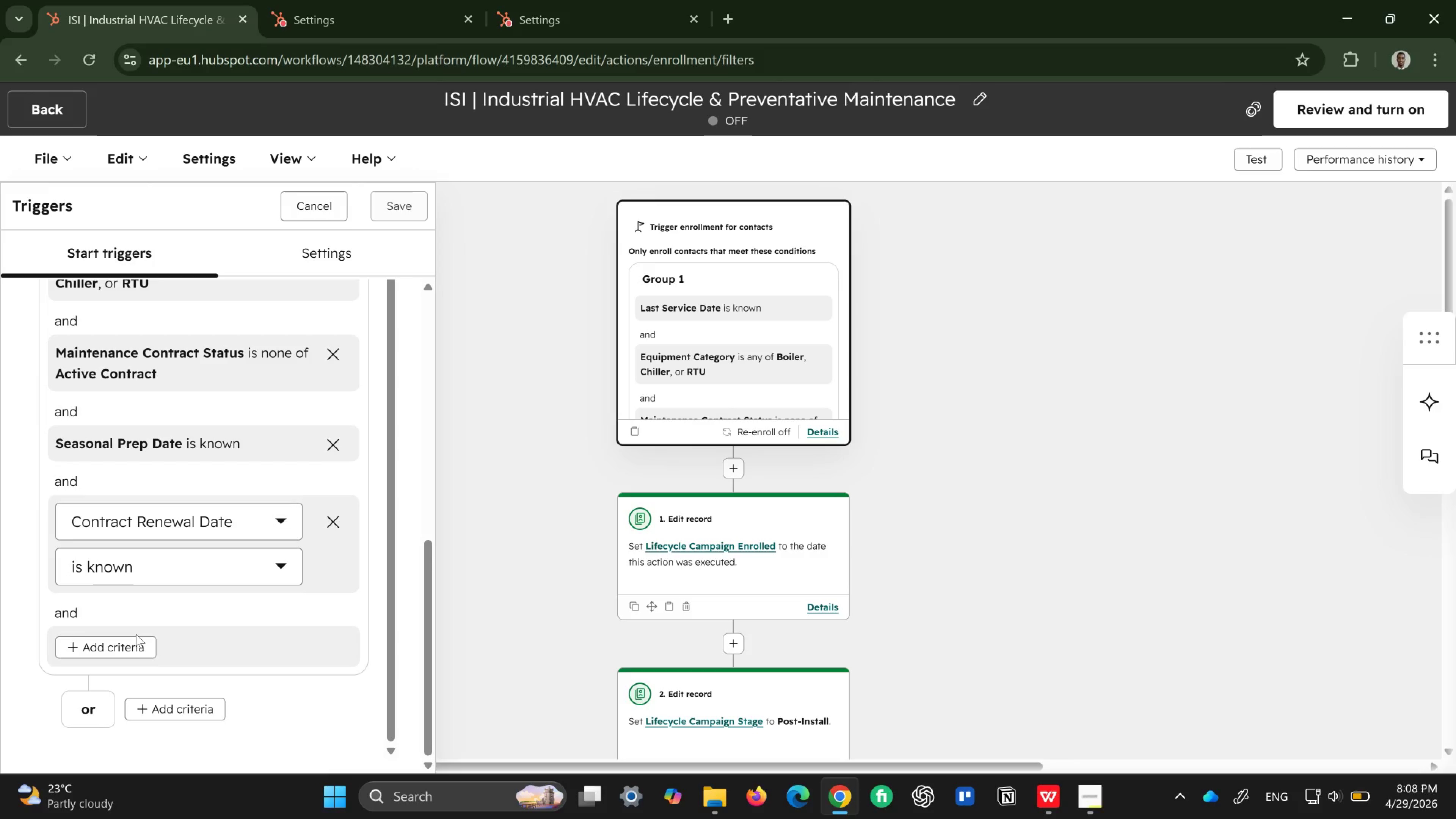 
left_click([135, 639])
 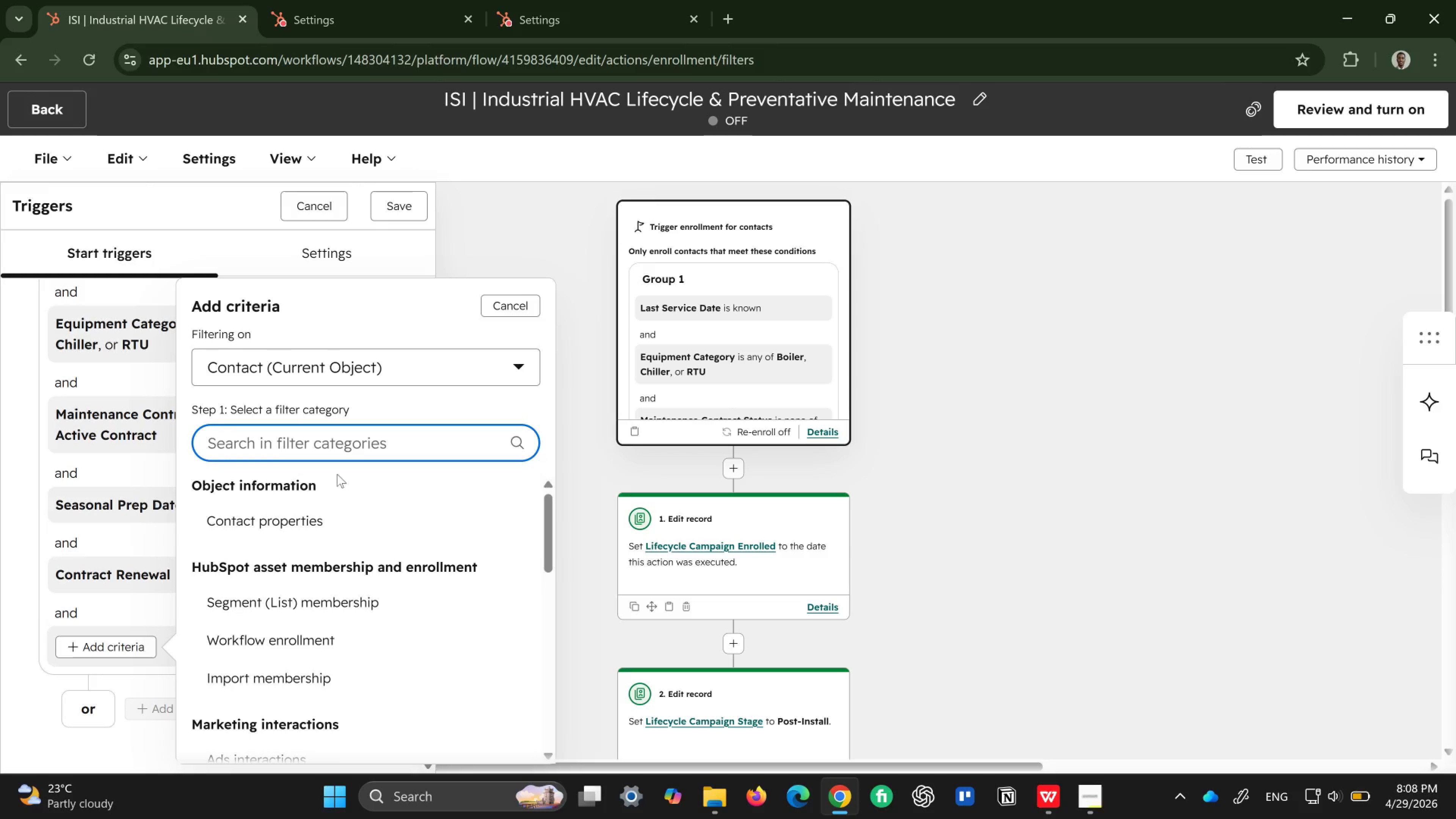 
left_click([299, 504])
 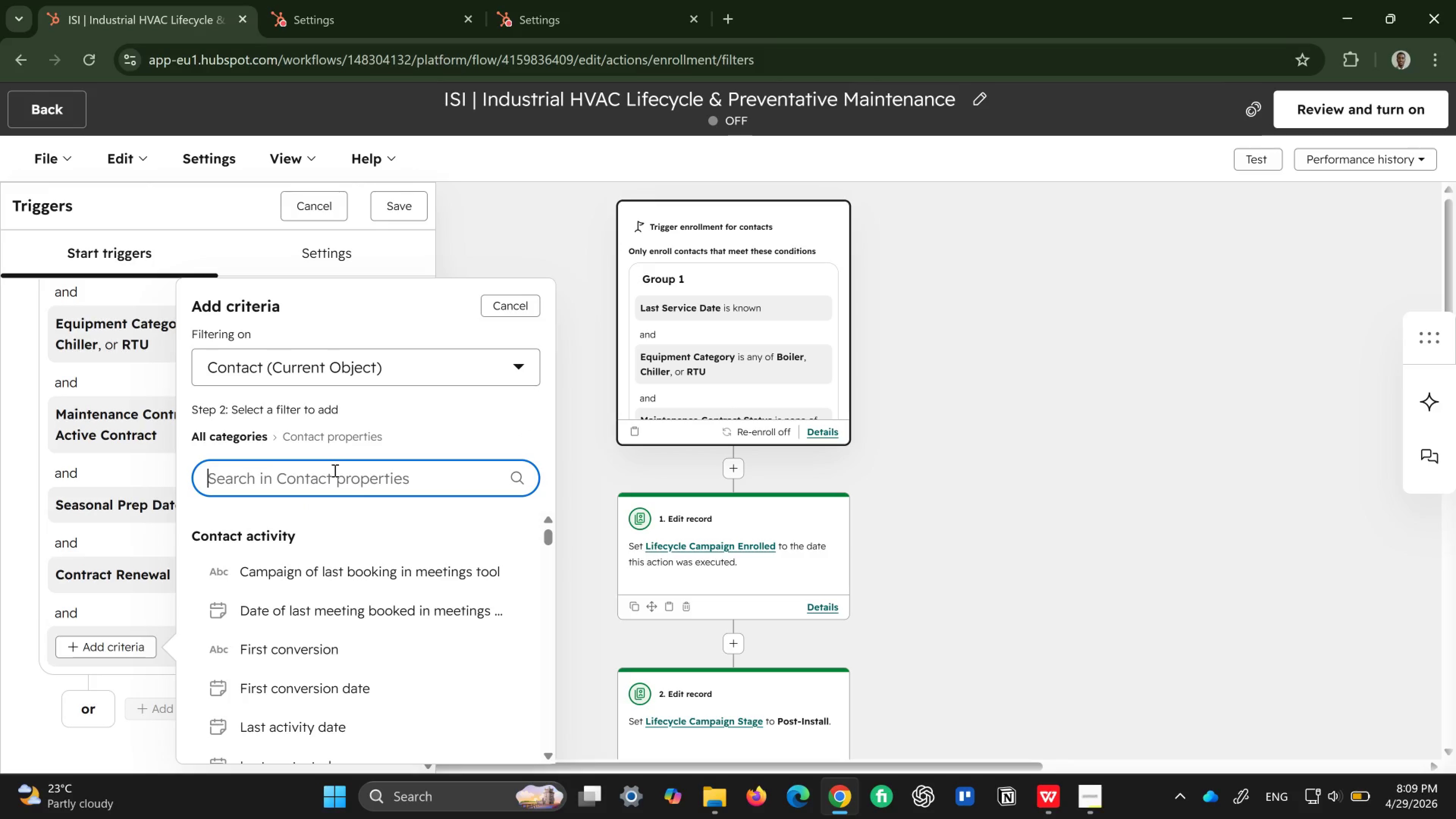 
type(click t)
 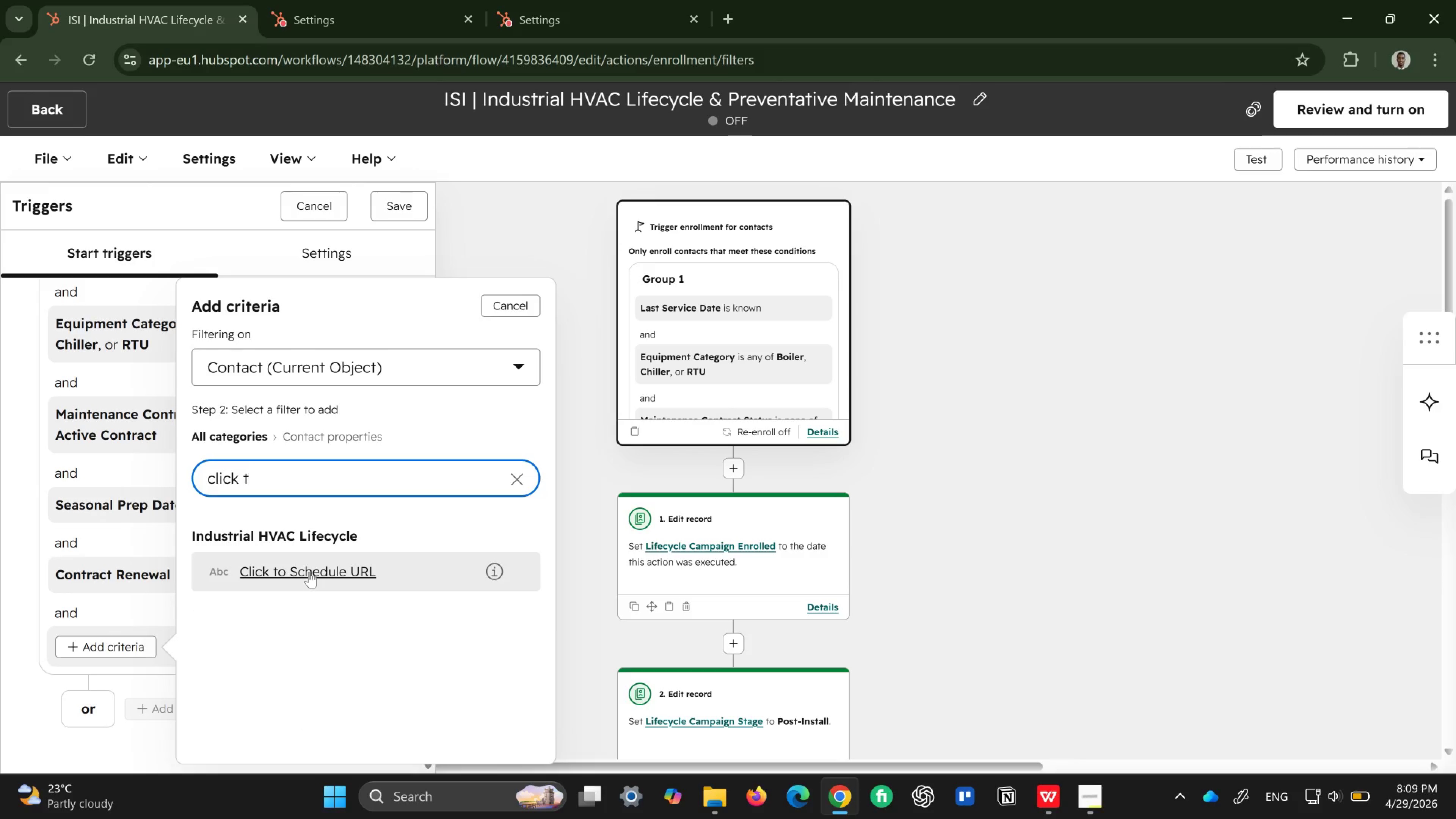 
left_click([325, 570])
 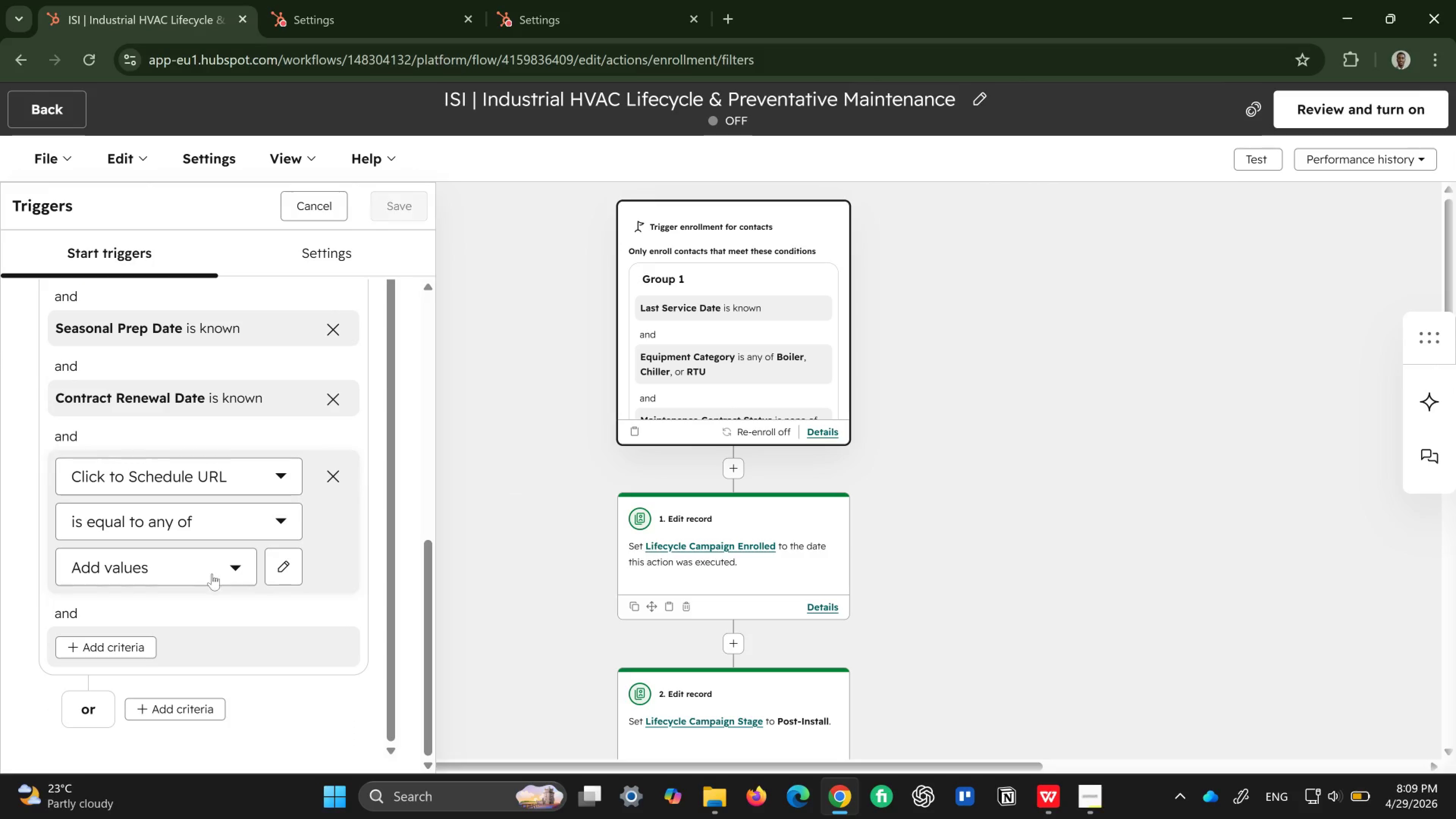 
left_click([180, 576])
 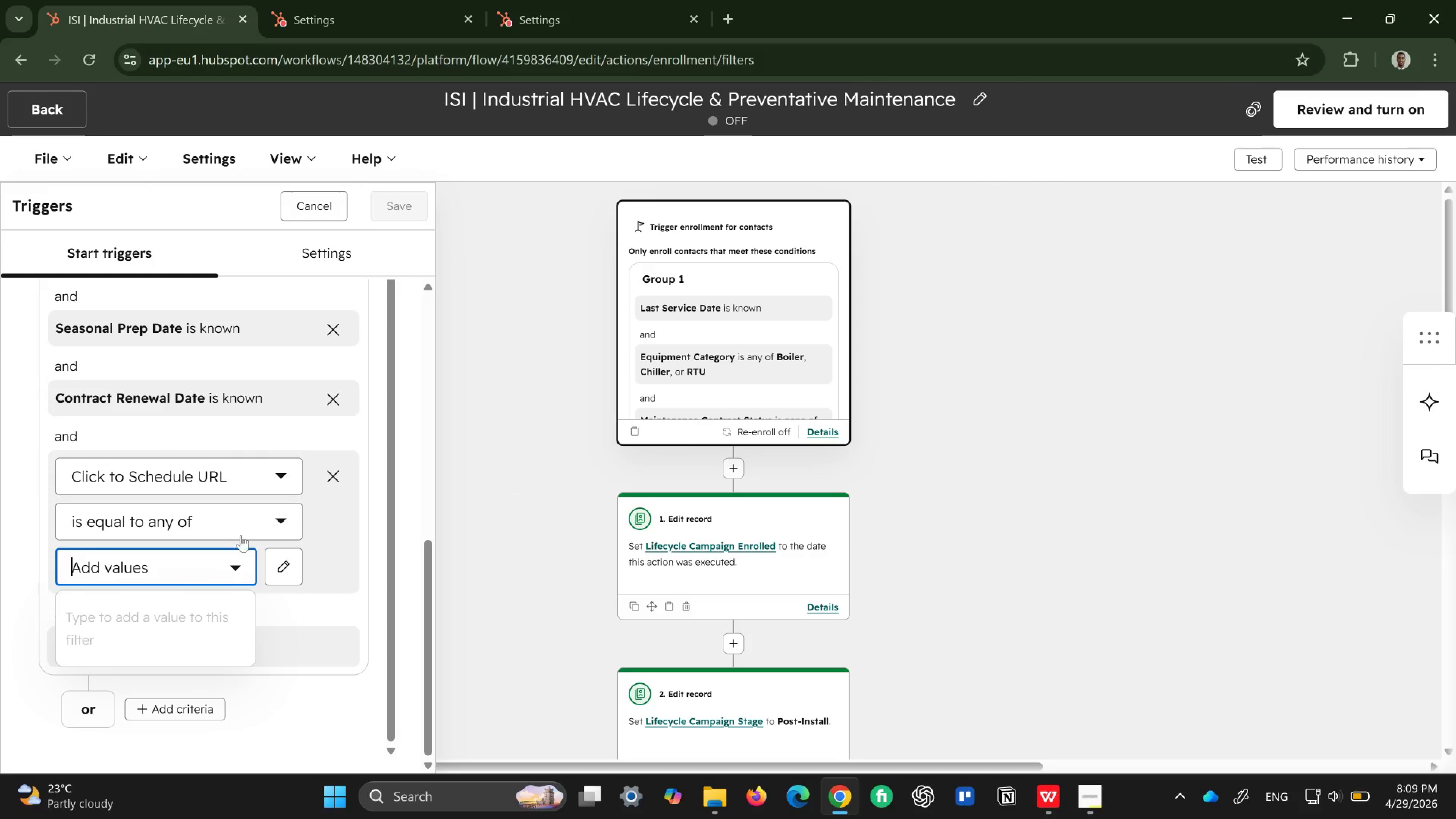 
left_click([246, 529])
 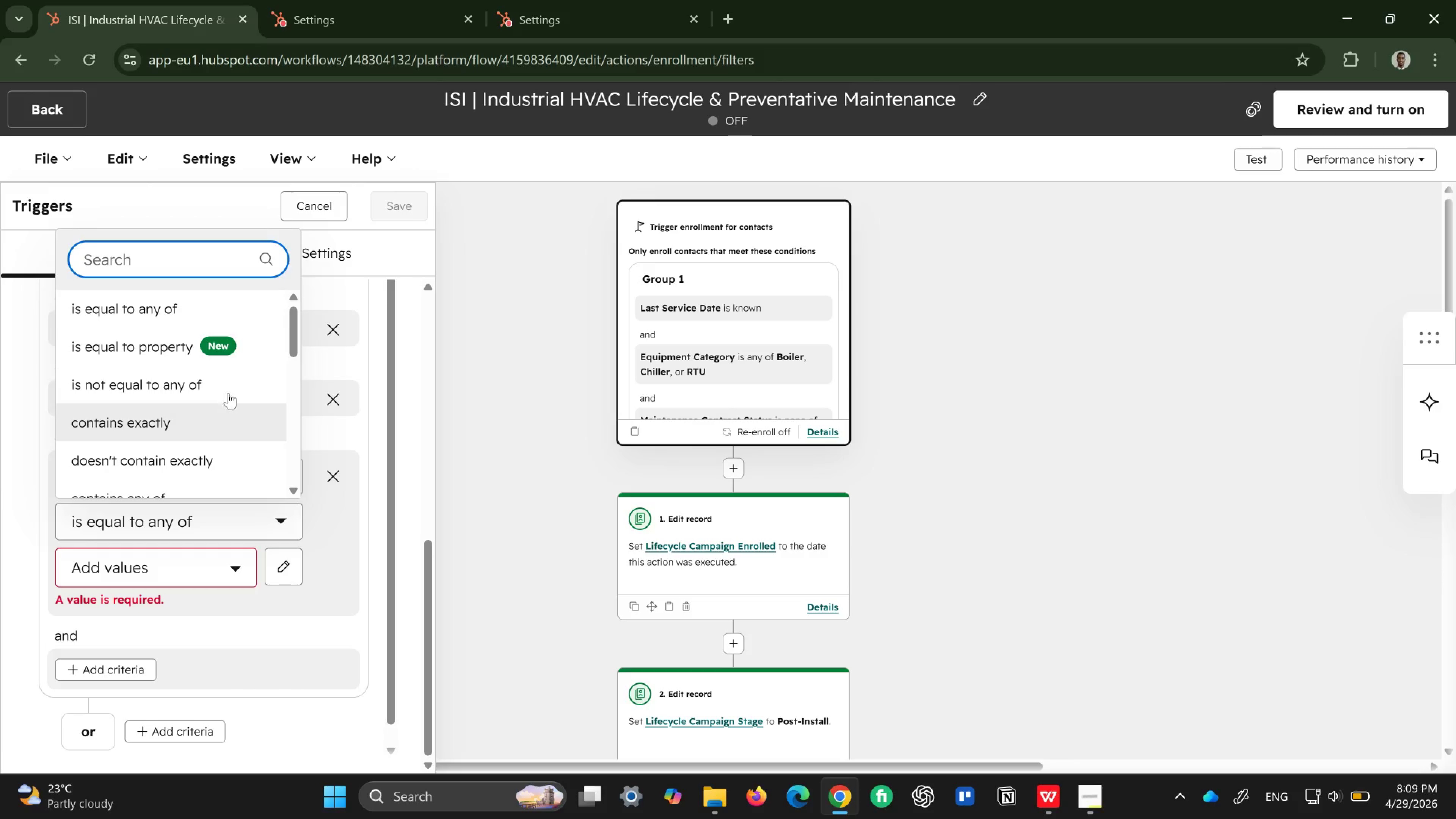 
scroll: coordinate [226, 386], scroll_direction: down, amount: 3.0
 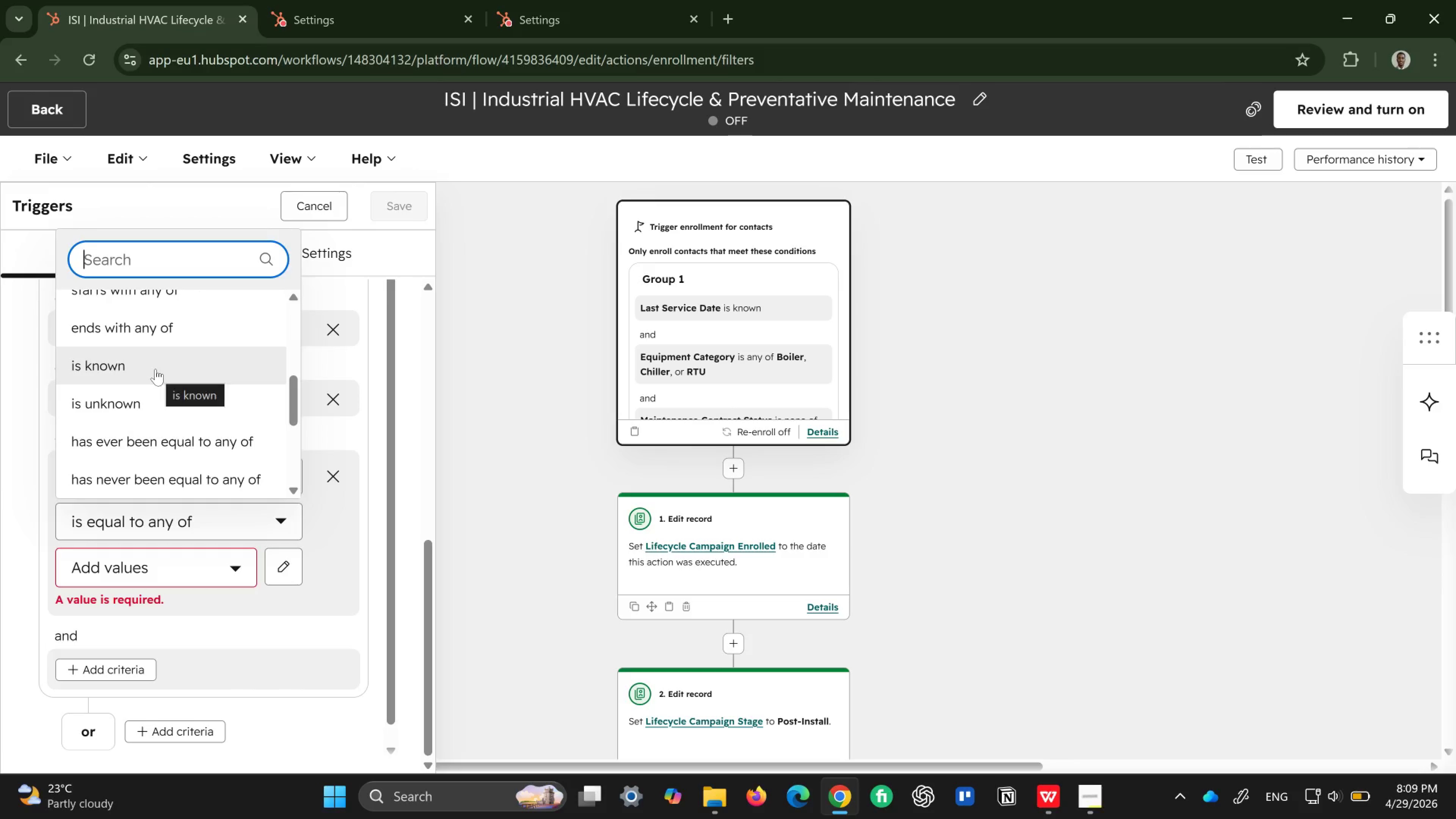 
left_click([155, 369])
 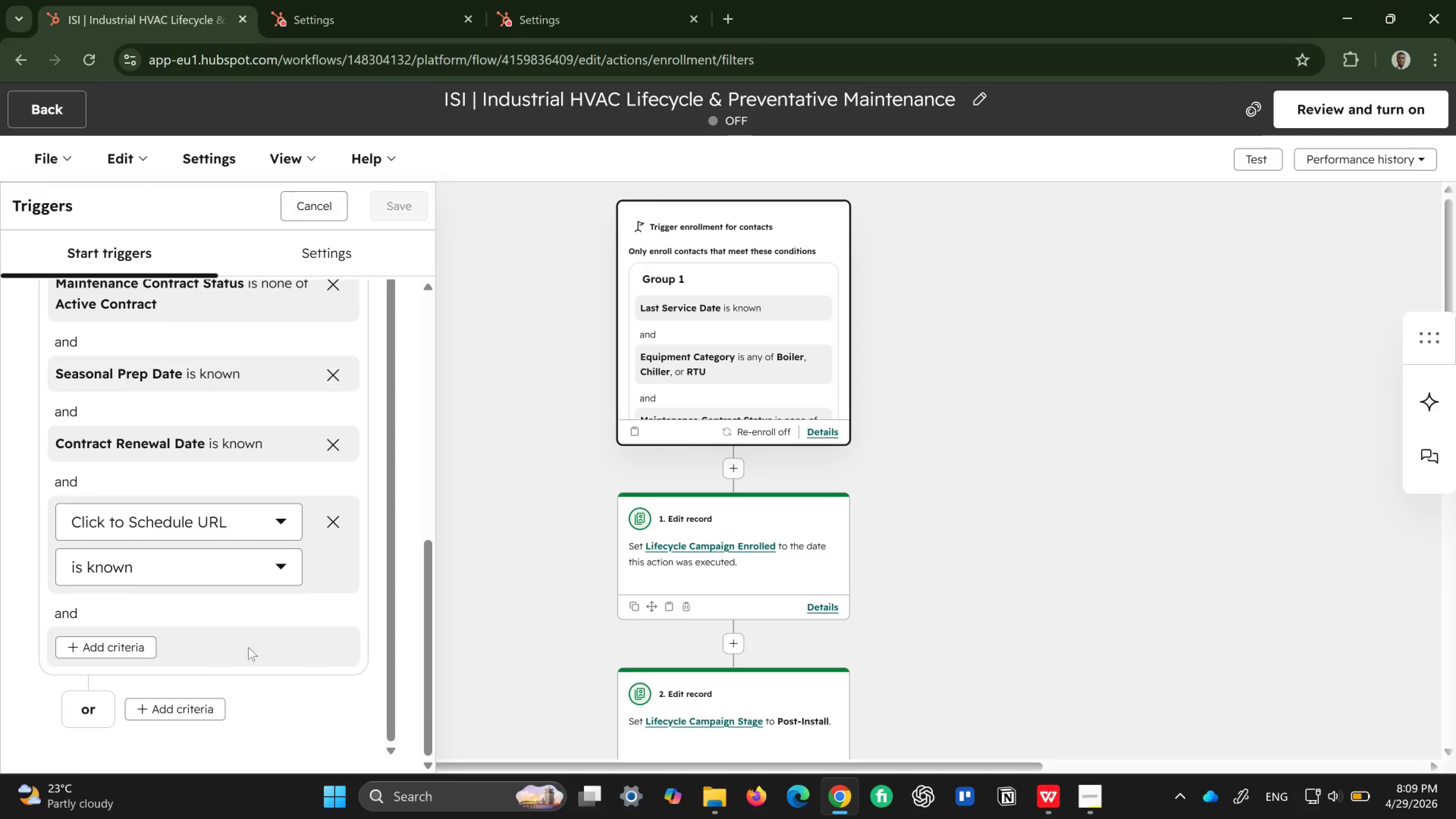 
scroll: coordinate [276, 634], scroll_direction: up, amount: 5.0
 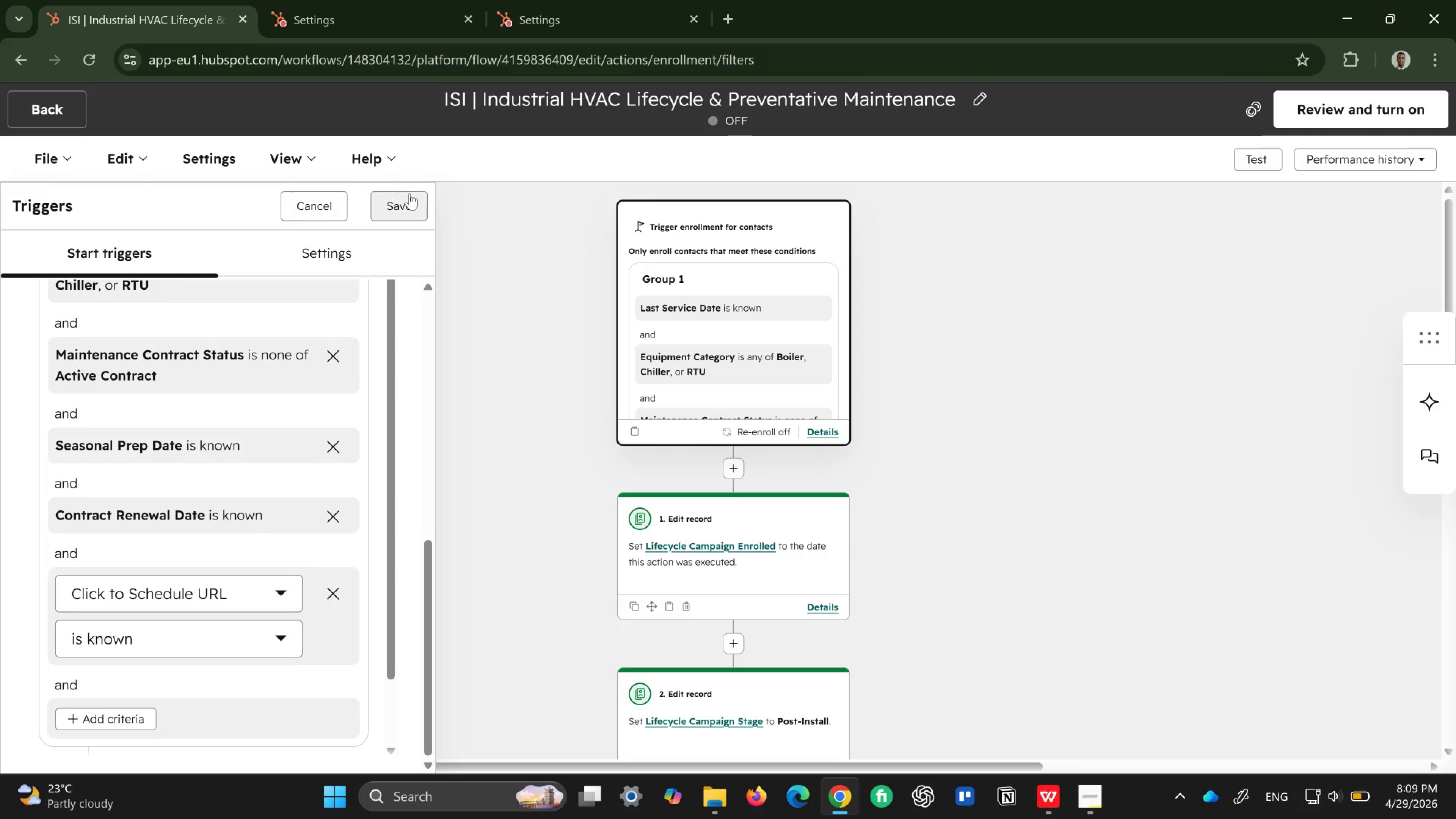 
left_click([410, 193])
 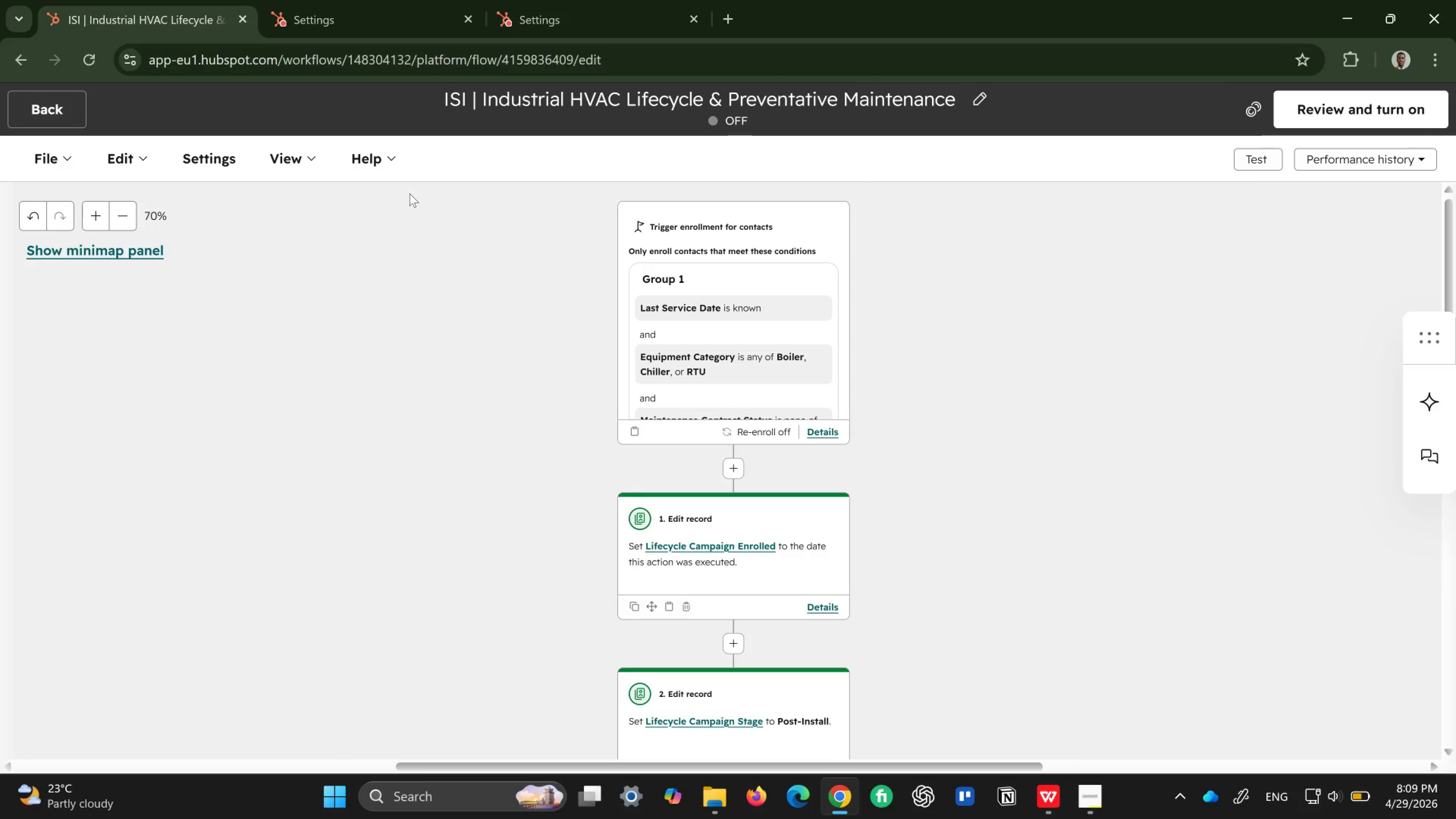 
wait(7.88)
 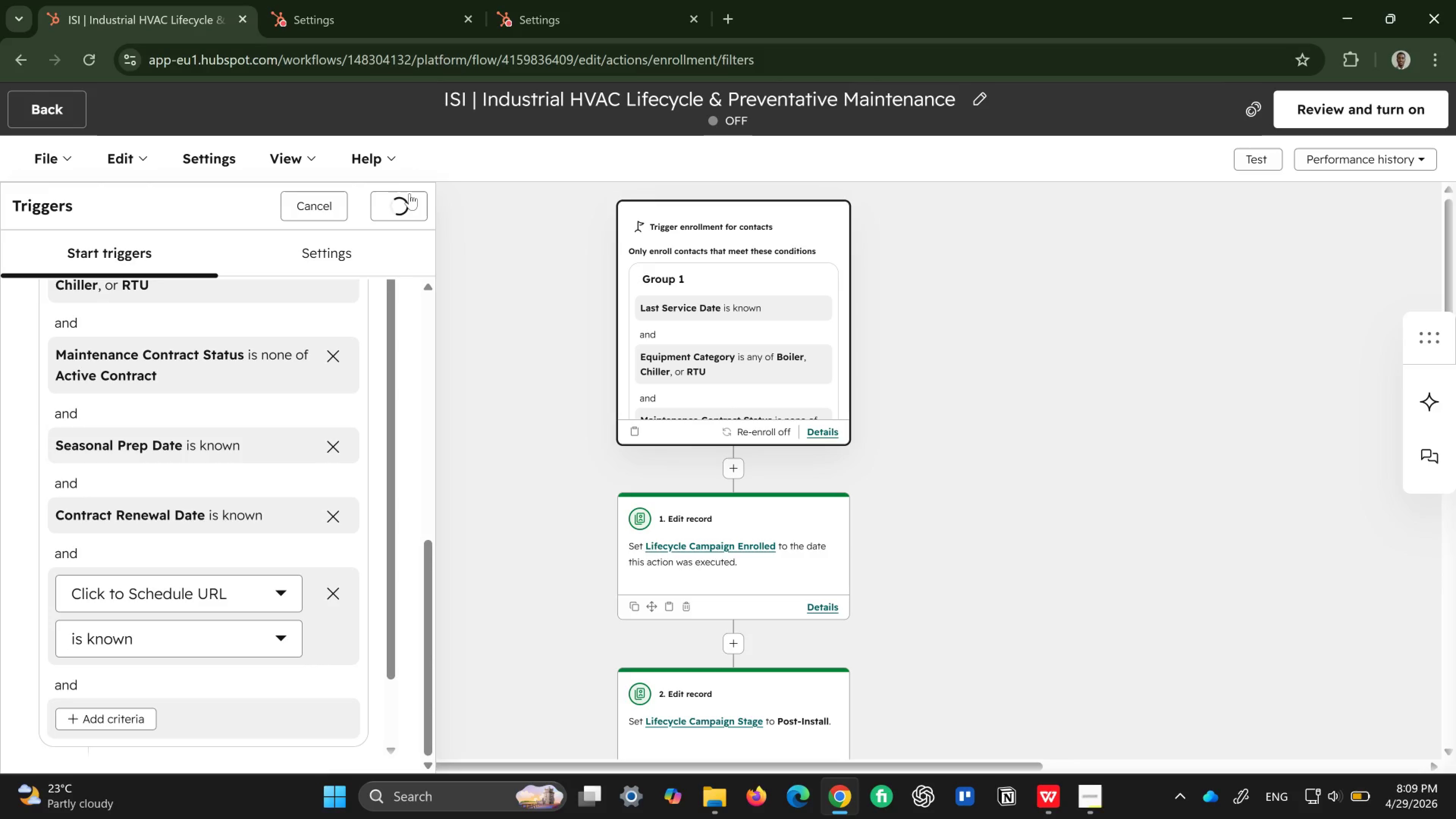 
scroll: coordinate [769, 422], scroll_direction: down, amount: 1.0
 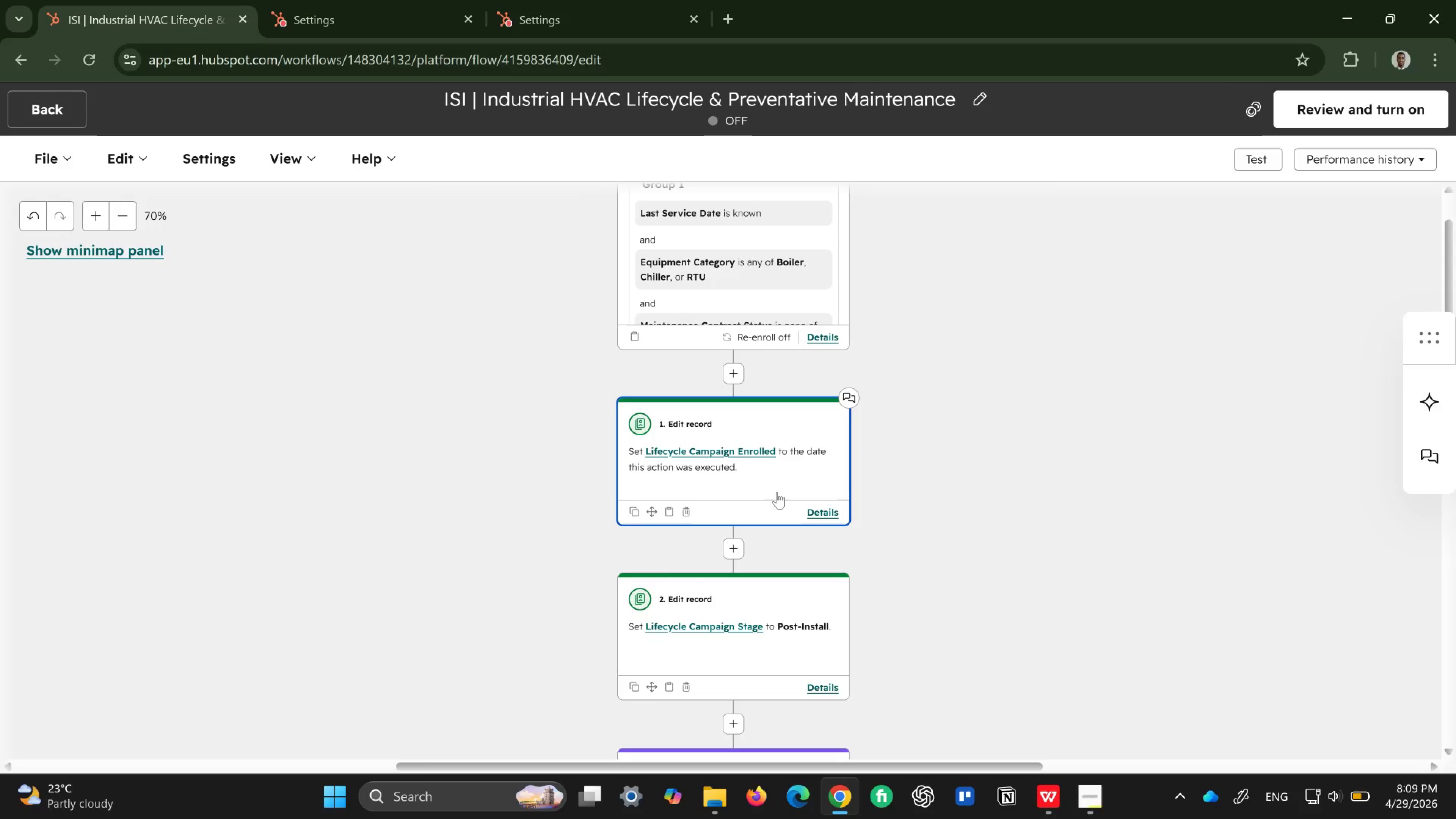 
left_click([776, 484])
 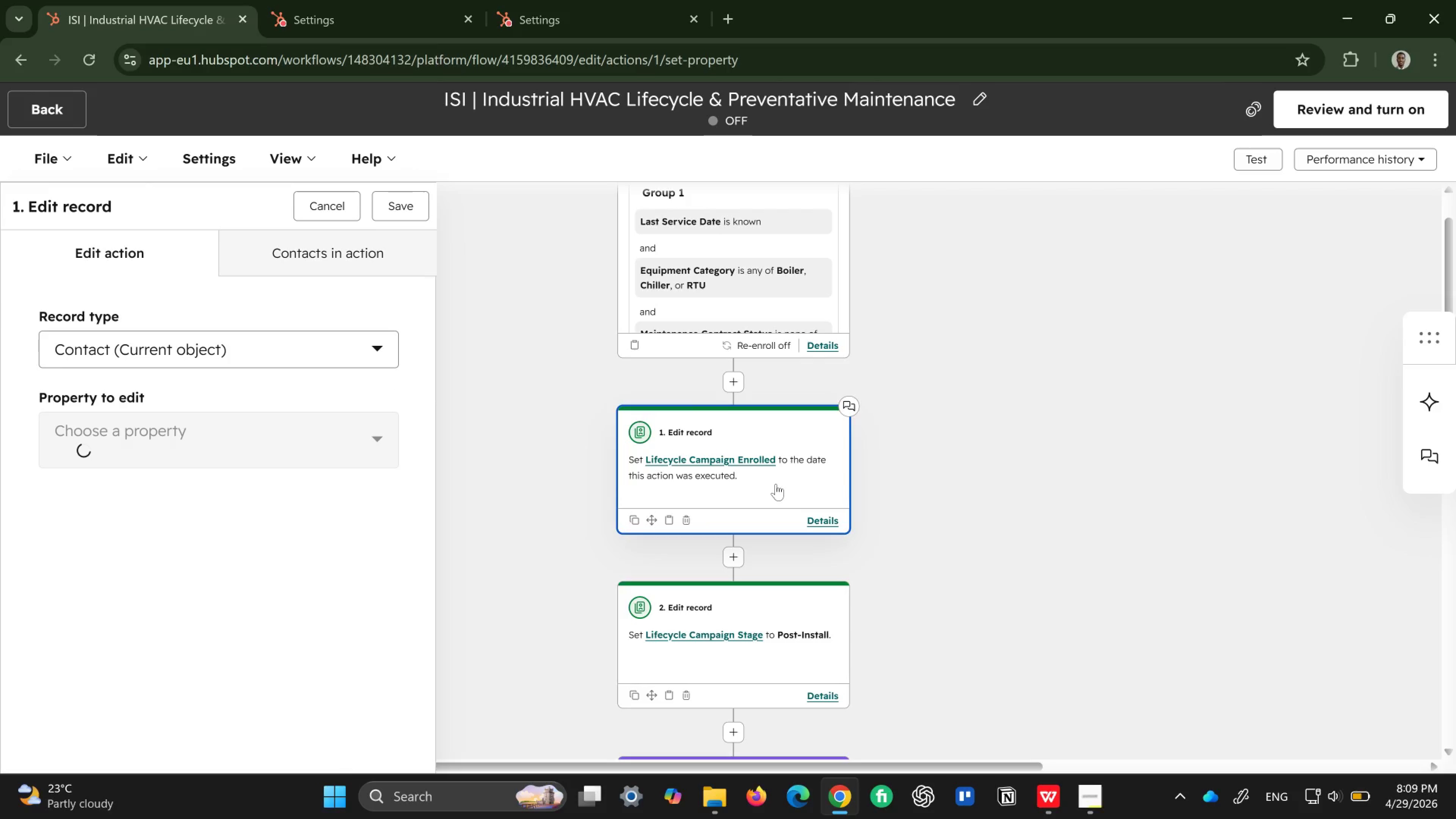 
wait(11.85)
 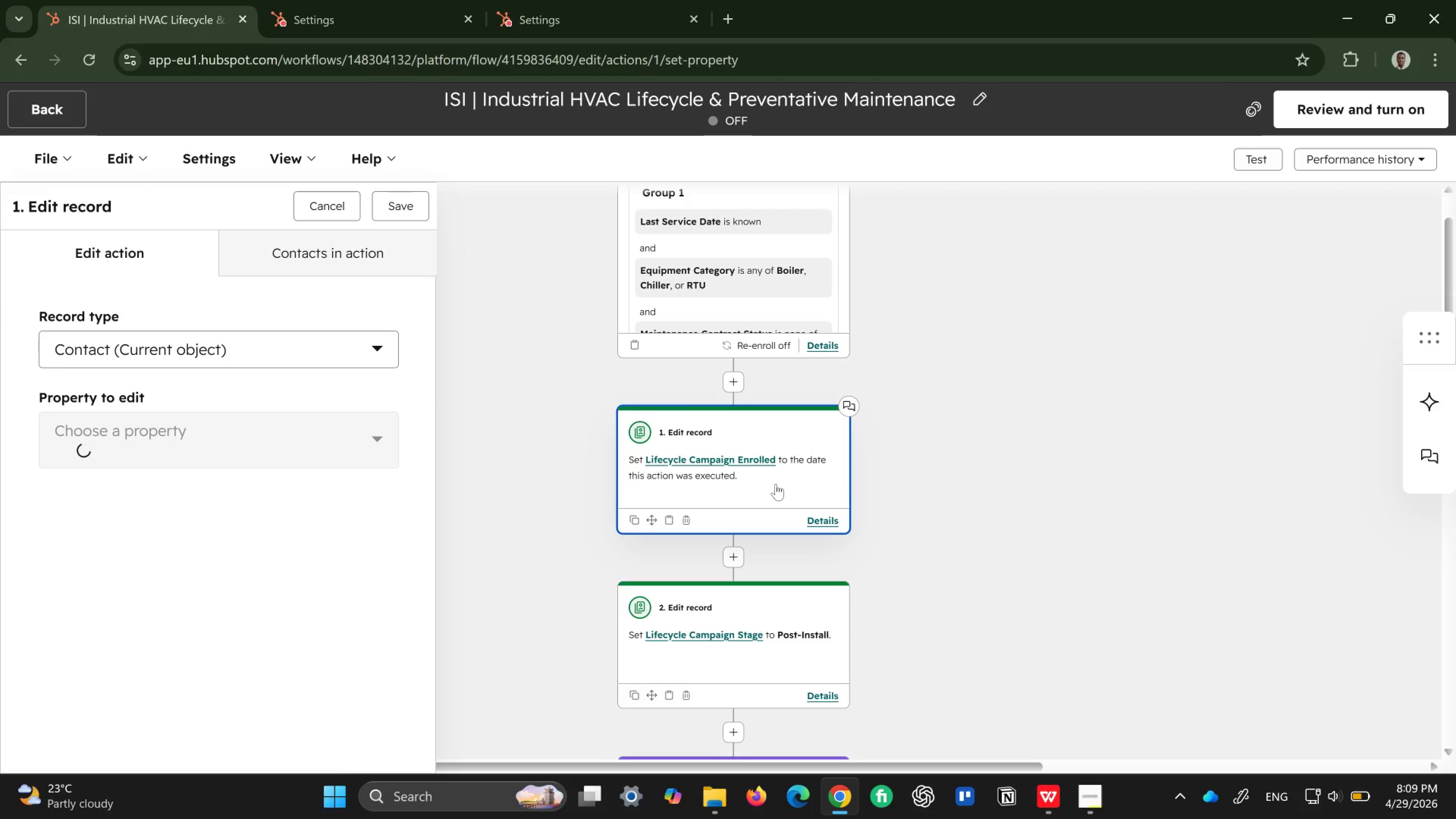 
left_click([328, 424])
 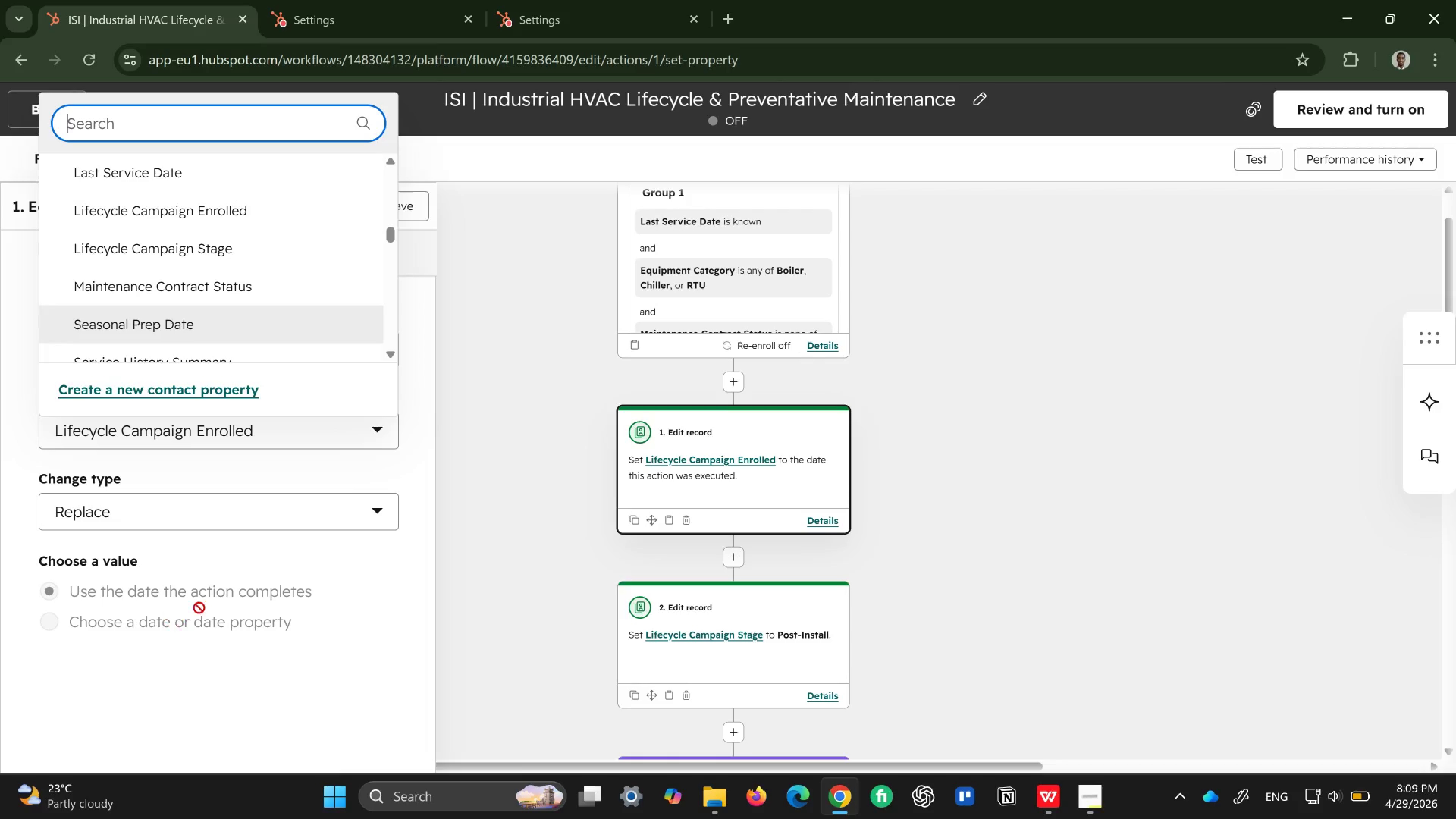 
left_click([521, 328])
 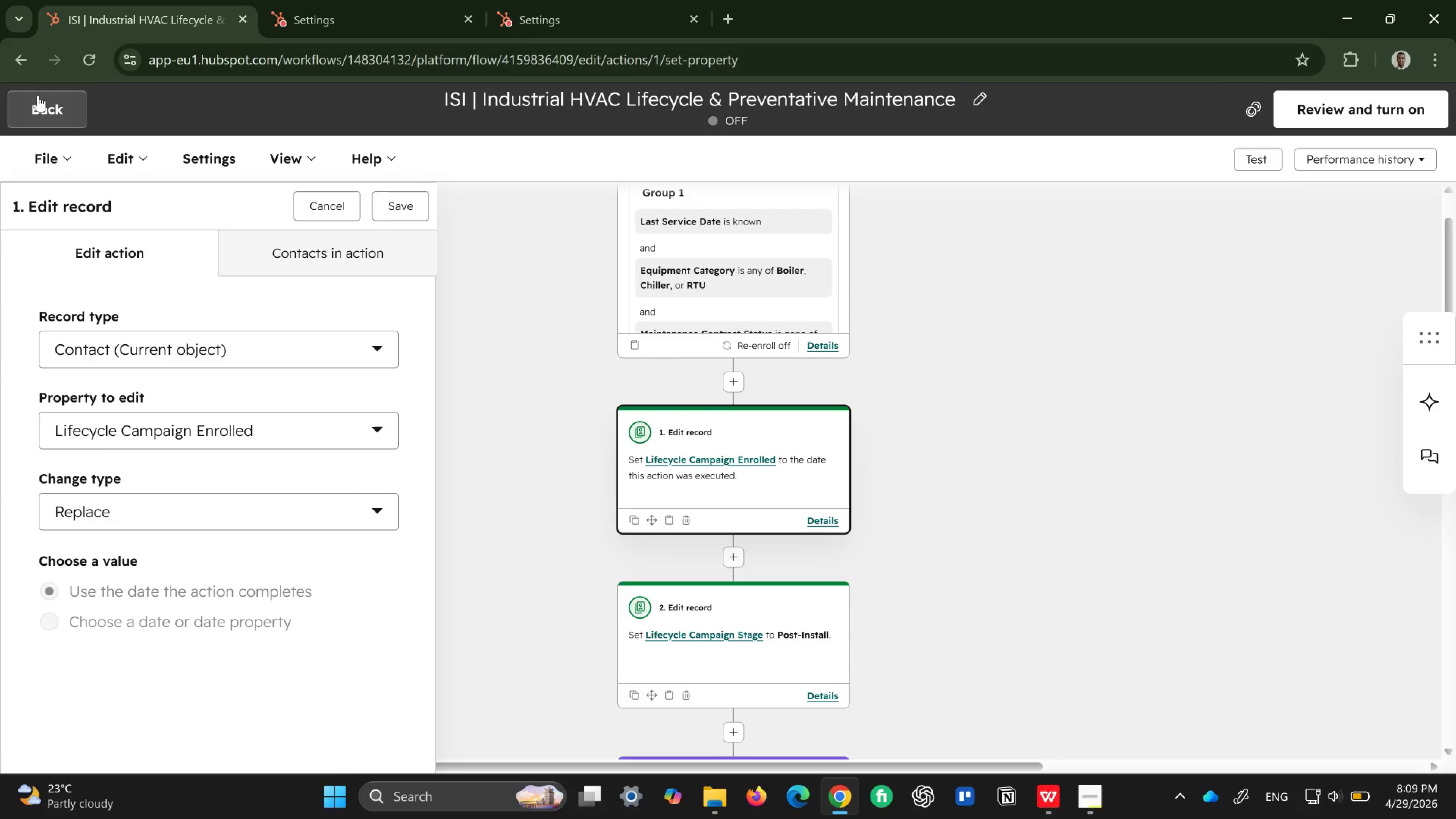 
left_click([326, 1])
 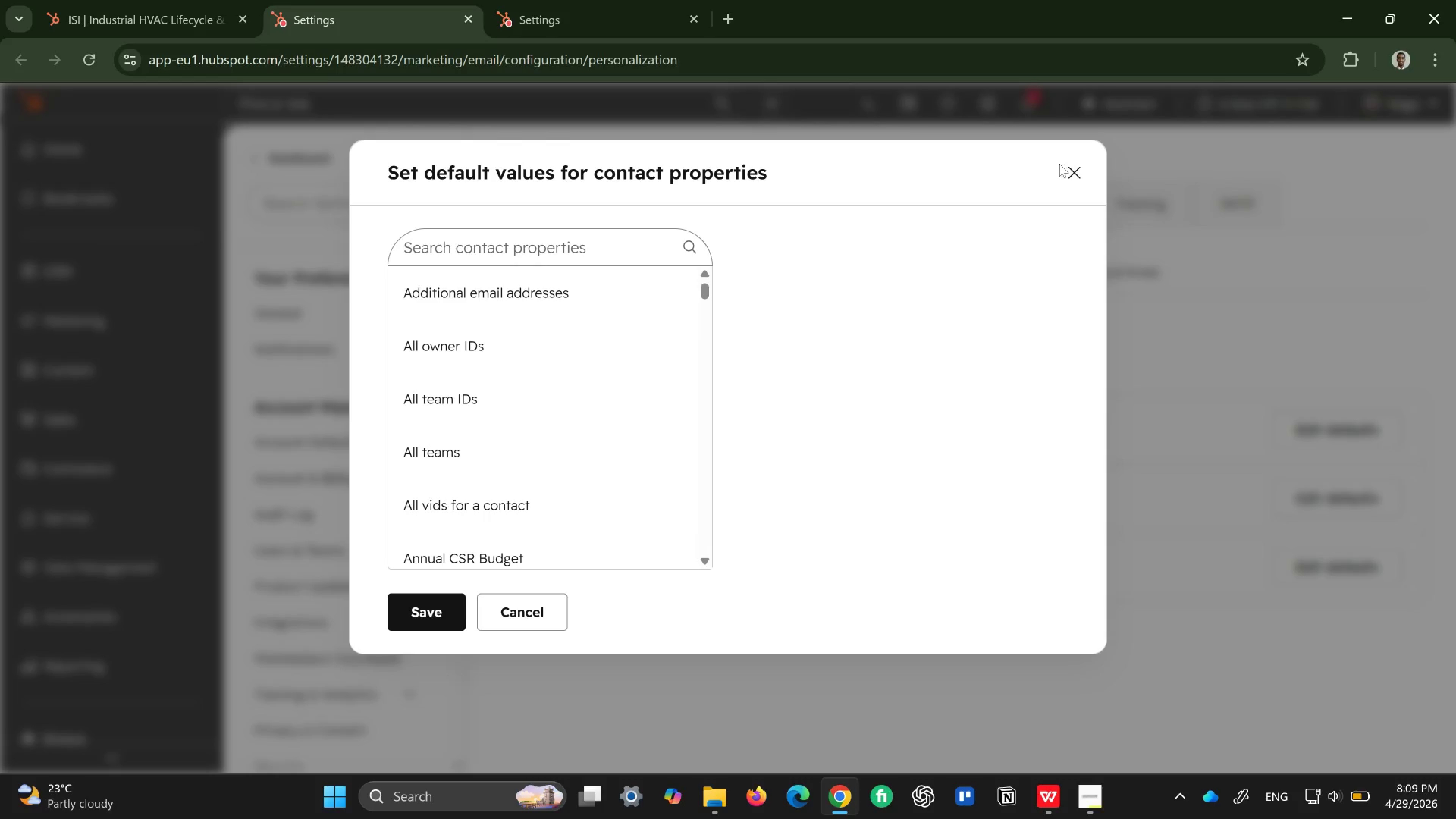 
left_click([1074, 173])
 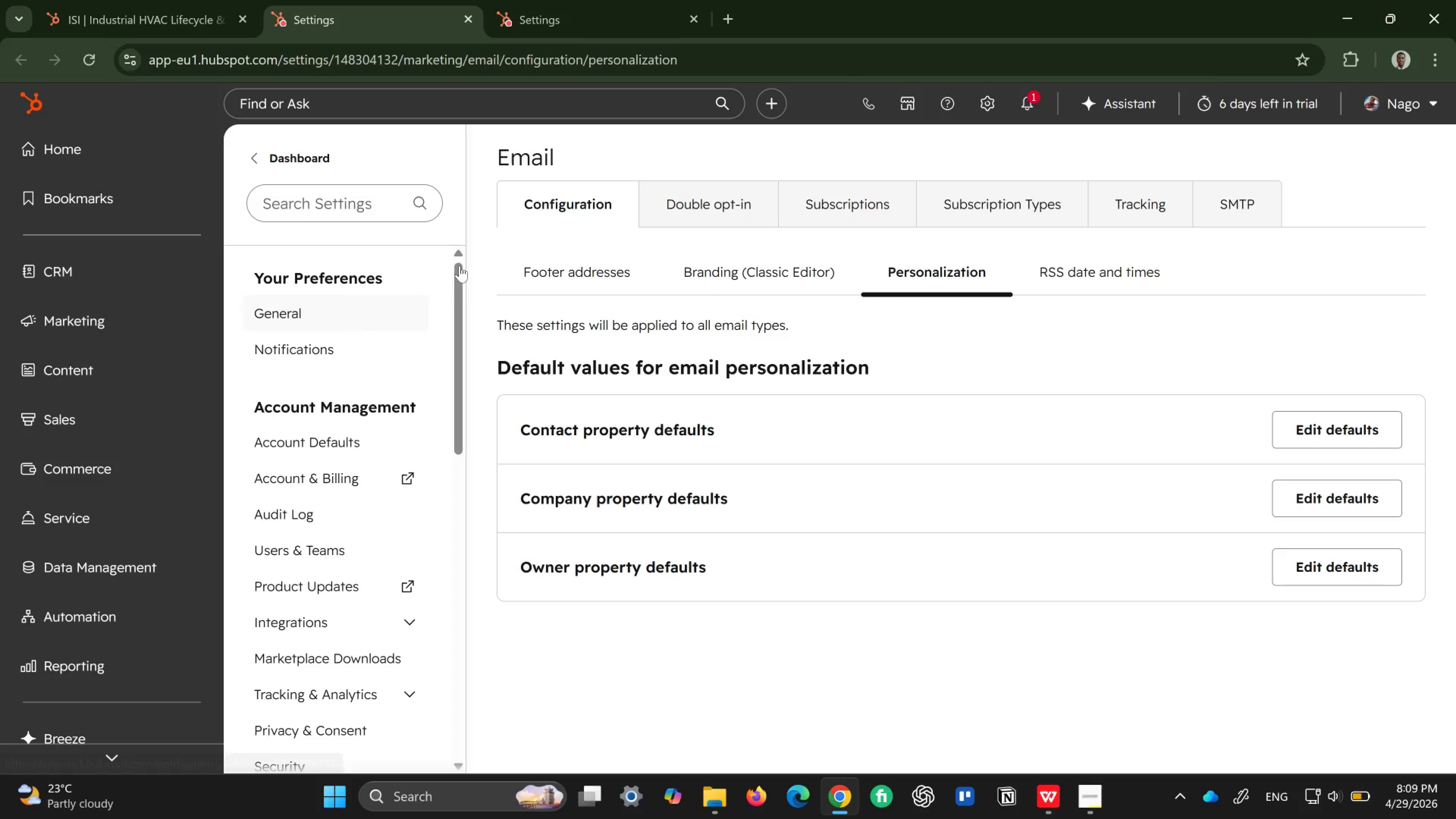 
scroll: coordinate [328, 582], scroll_direction: down, amount: 3.0
 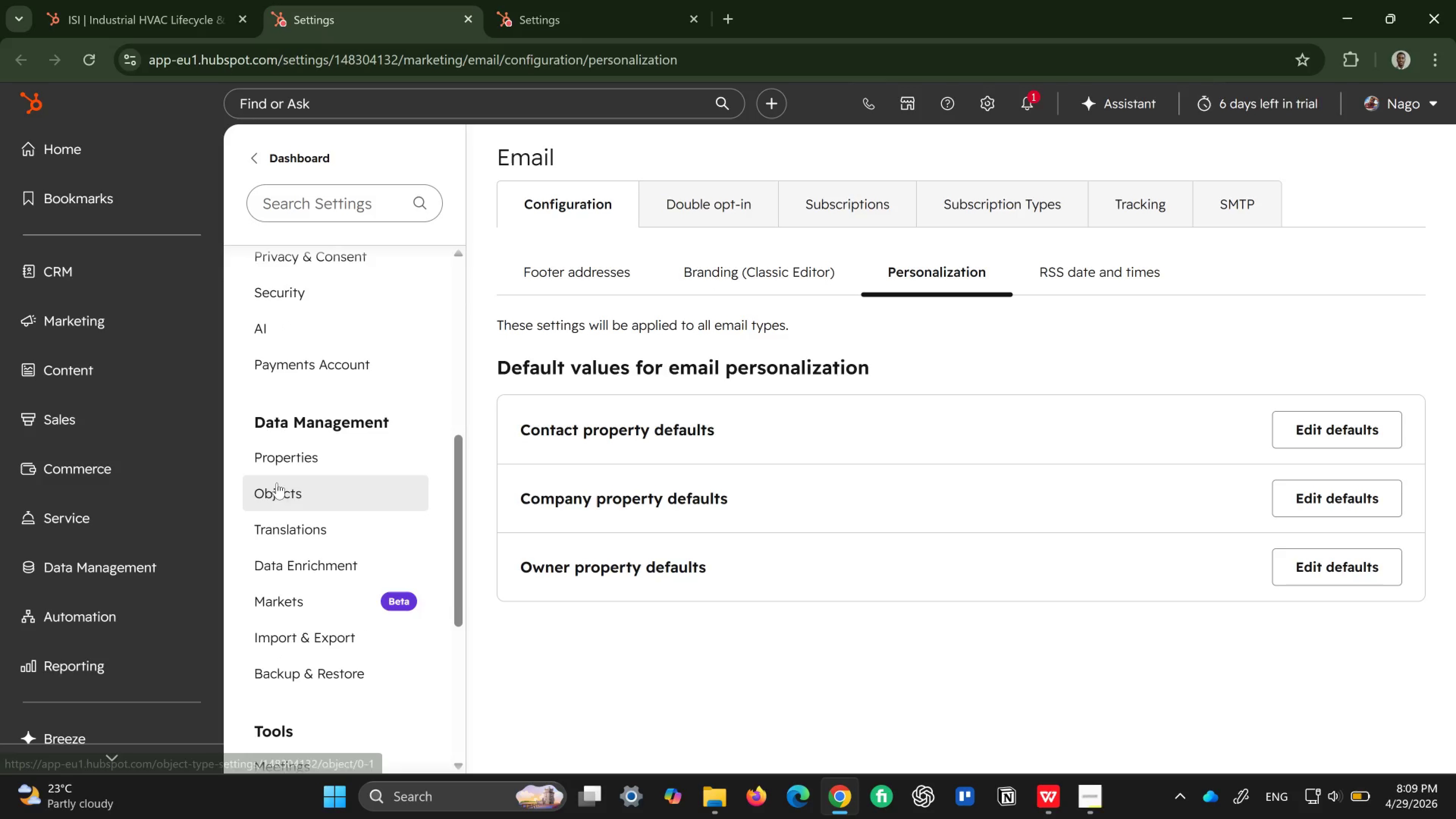 
left_click([309, 464])
 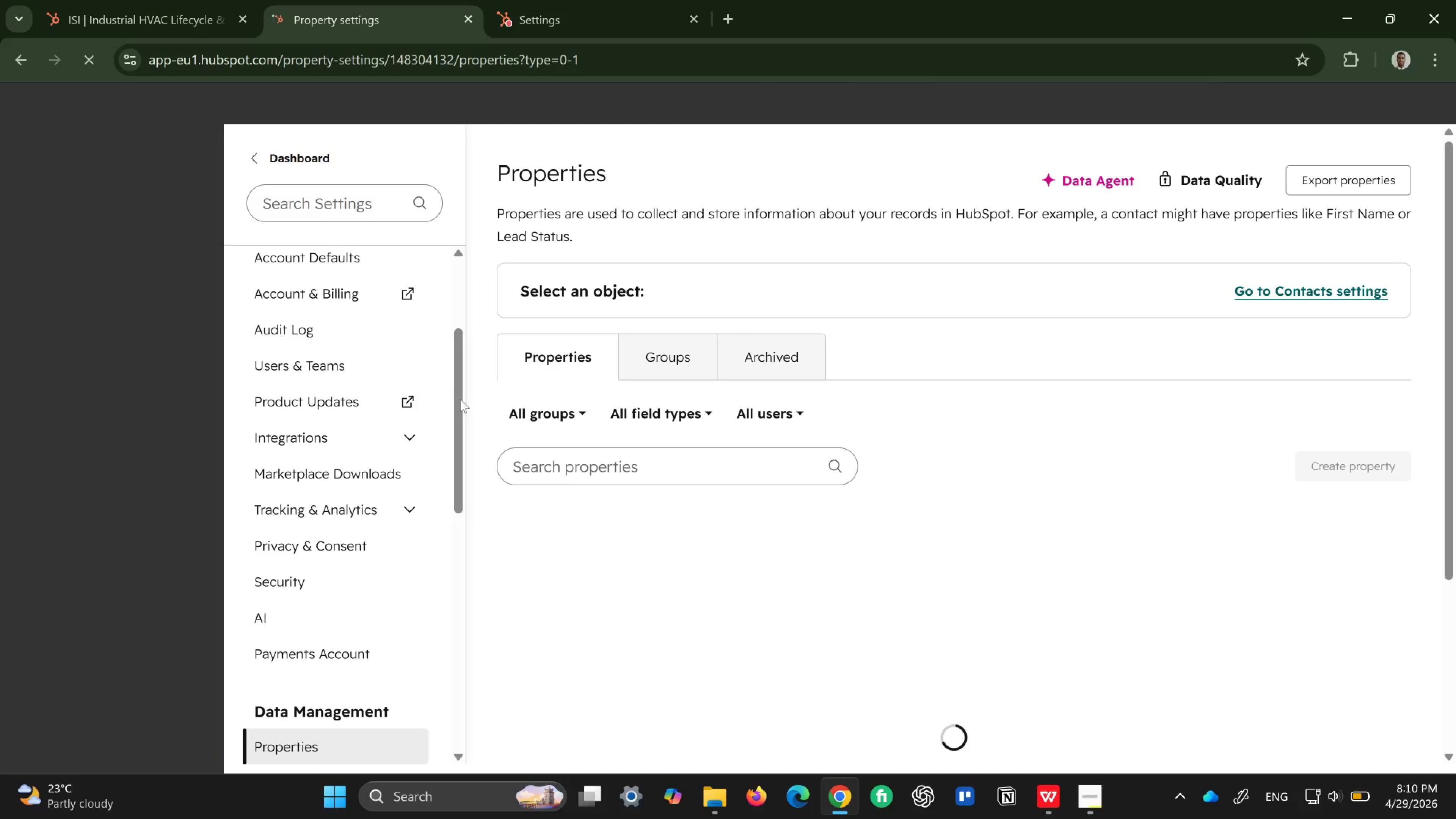 
wait(5.52)
 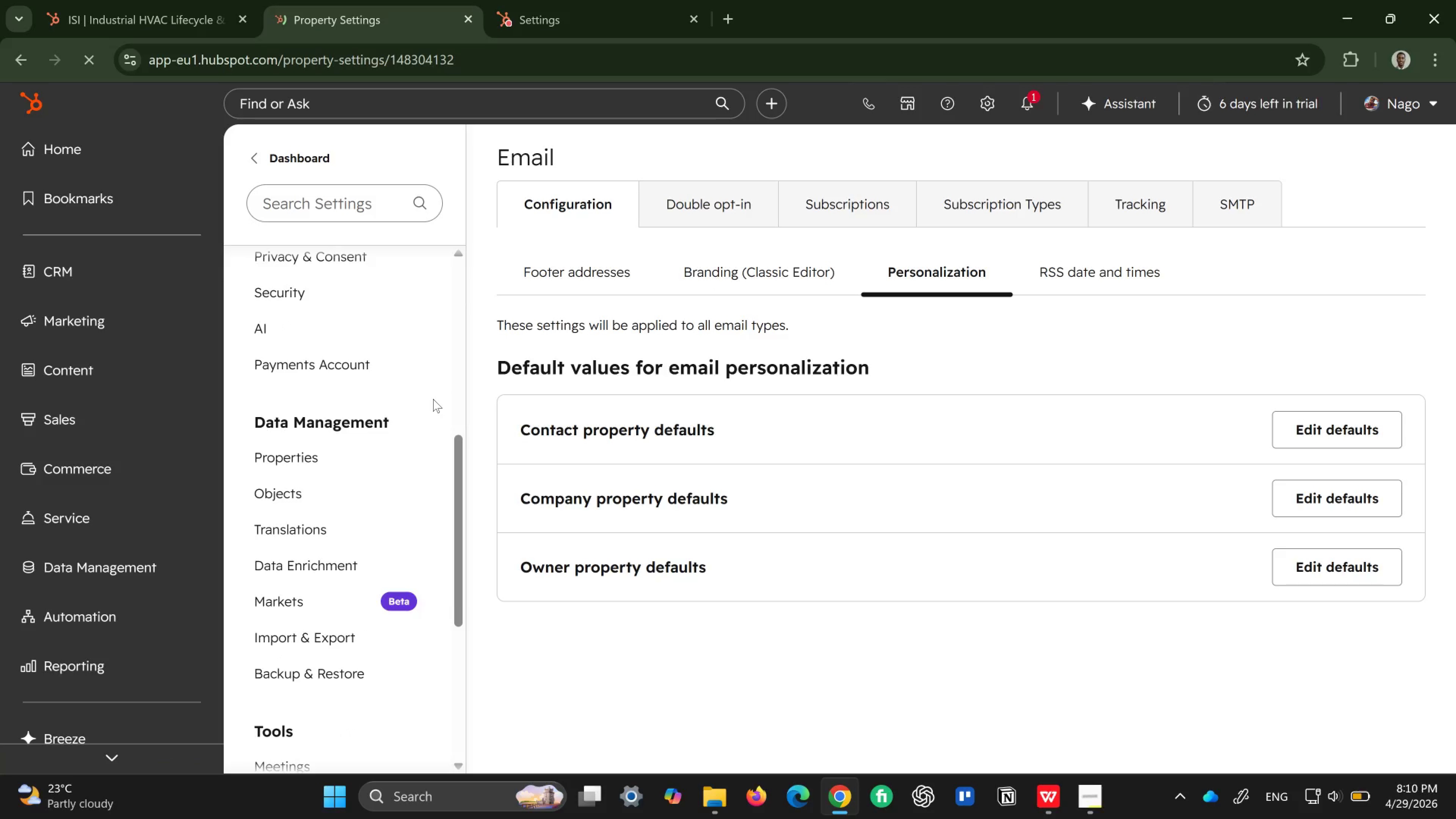 
left_click([674, 353])
 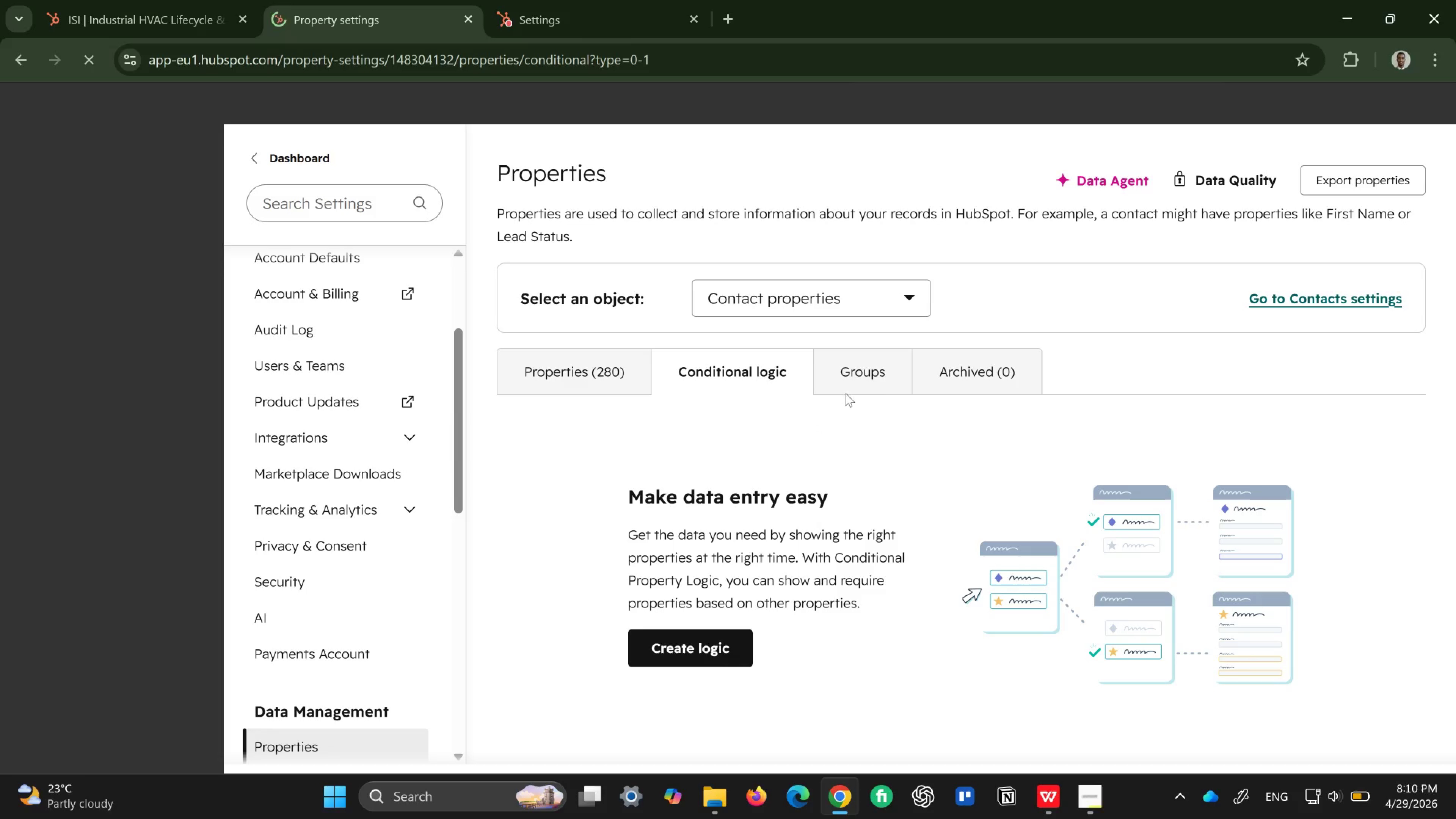 
left_click([849, 386])
 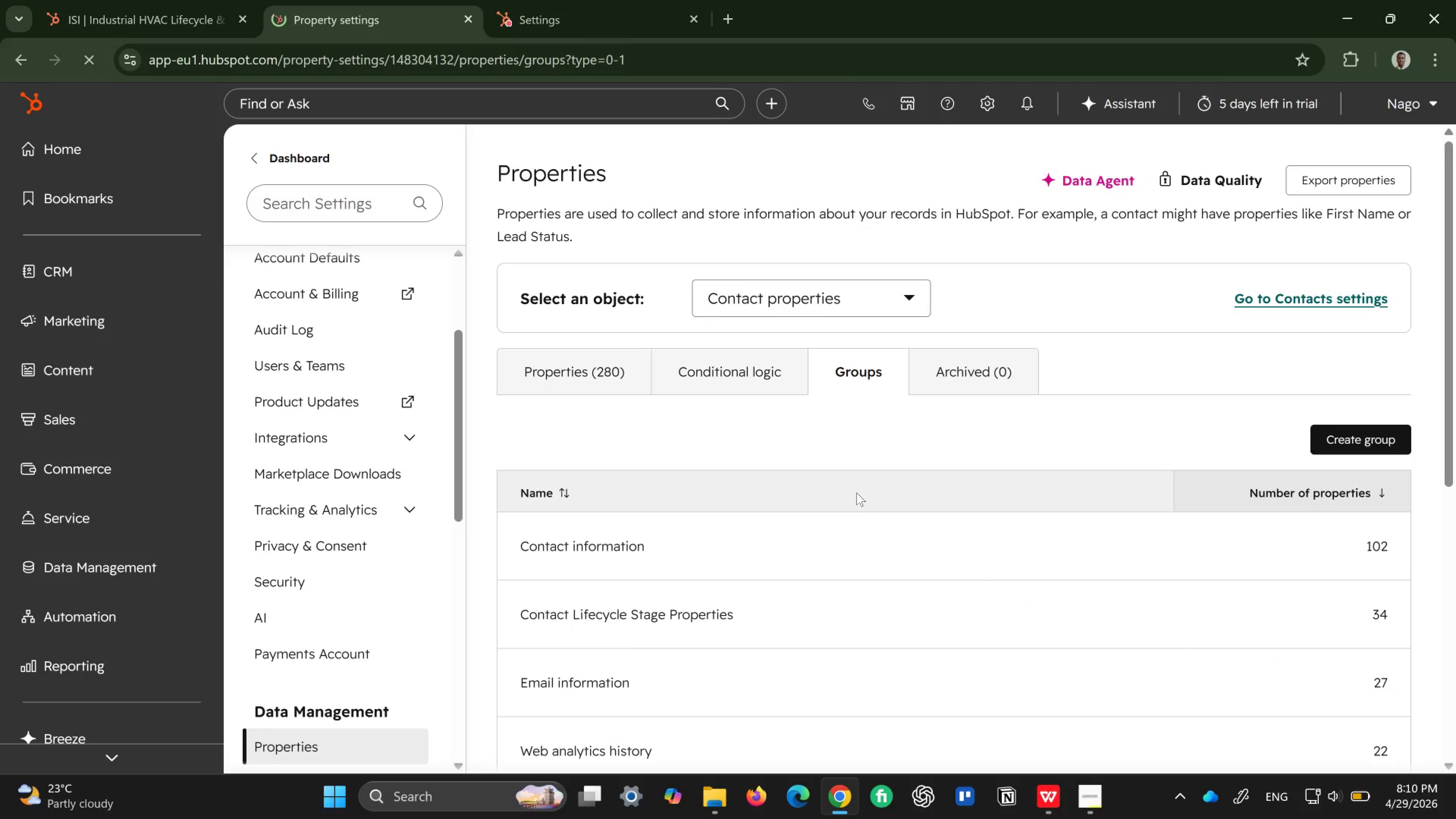 
scroll: coordinate [856, 520], scroll_direction: down, amount: 5.0
 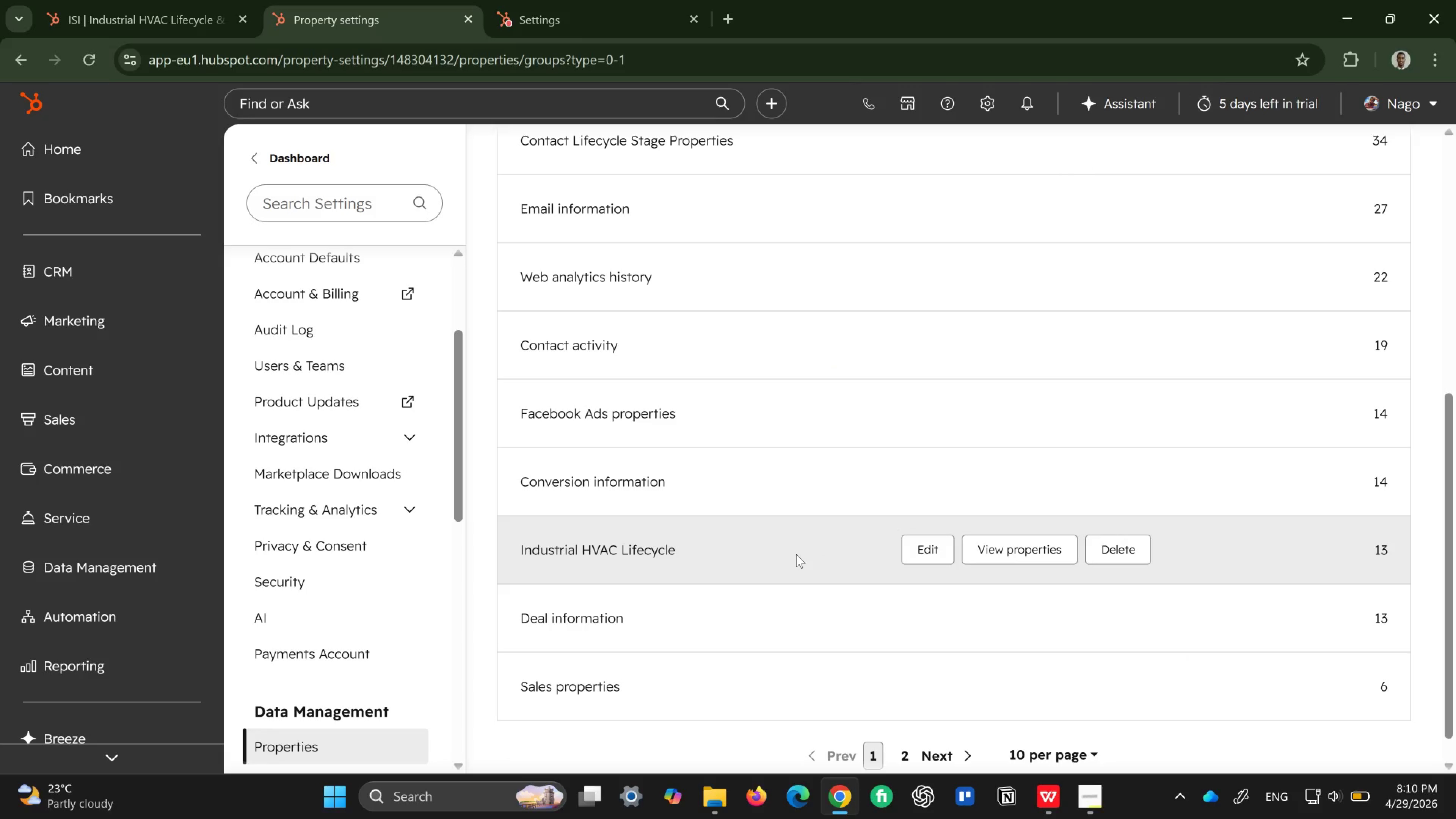 
left_click([834, 549])
 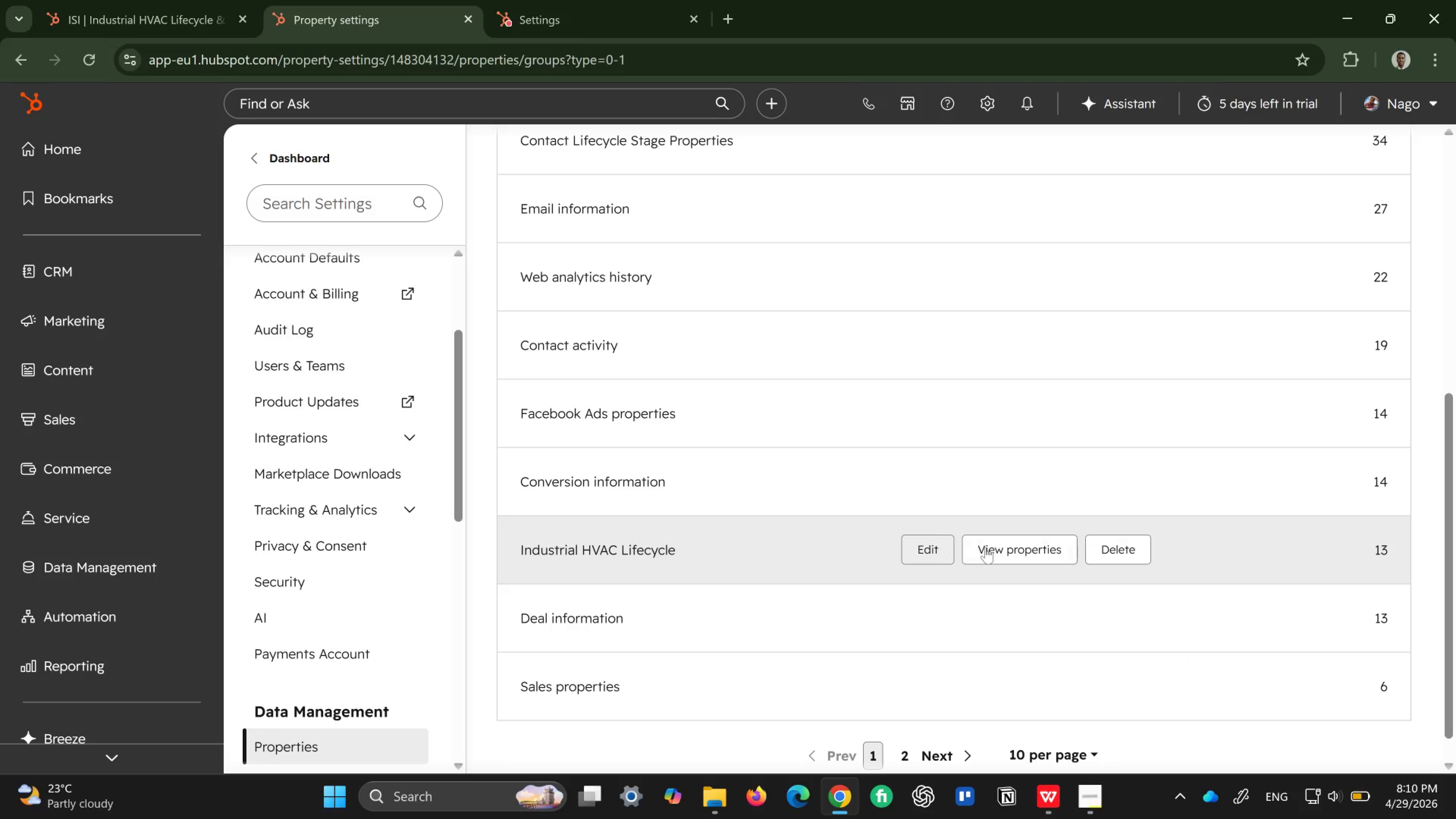 
left_click([985, 547])
 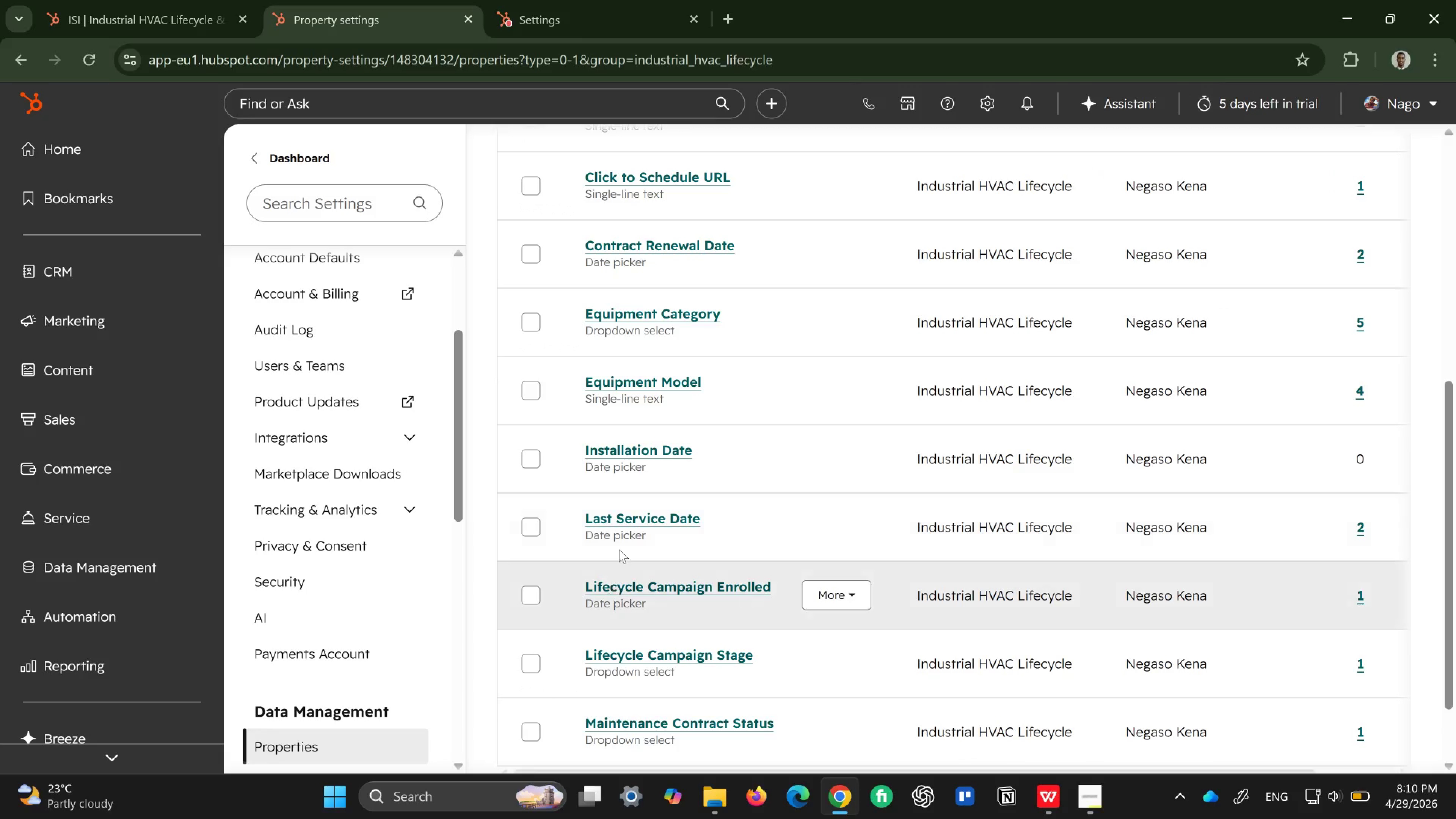 
scroll: coordinate [565, 355], scroll_direction: down, amount: 4.0
 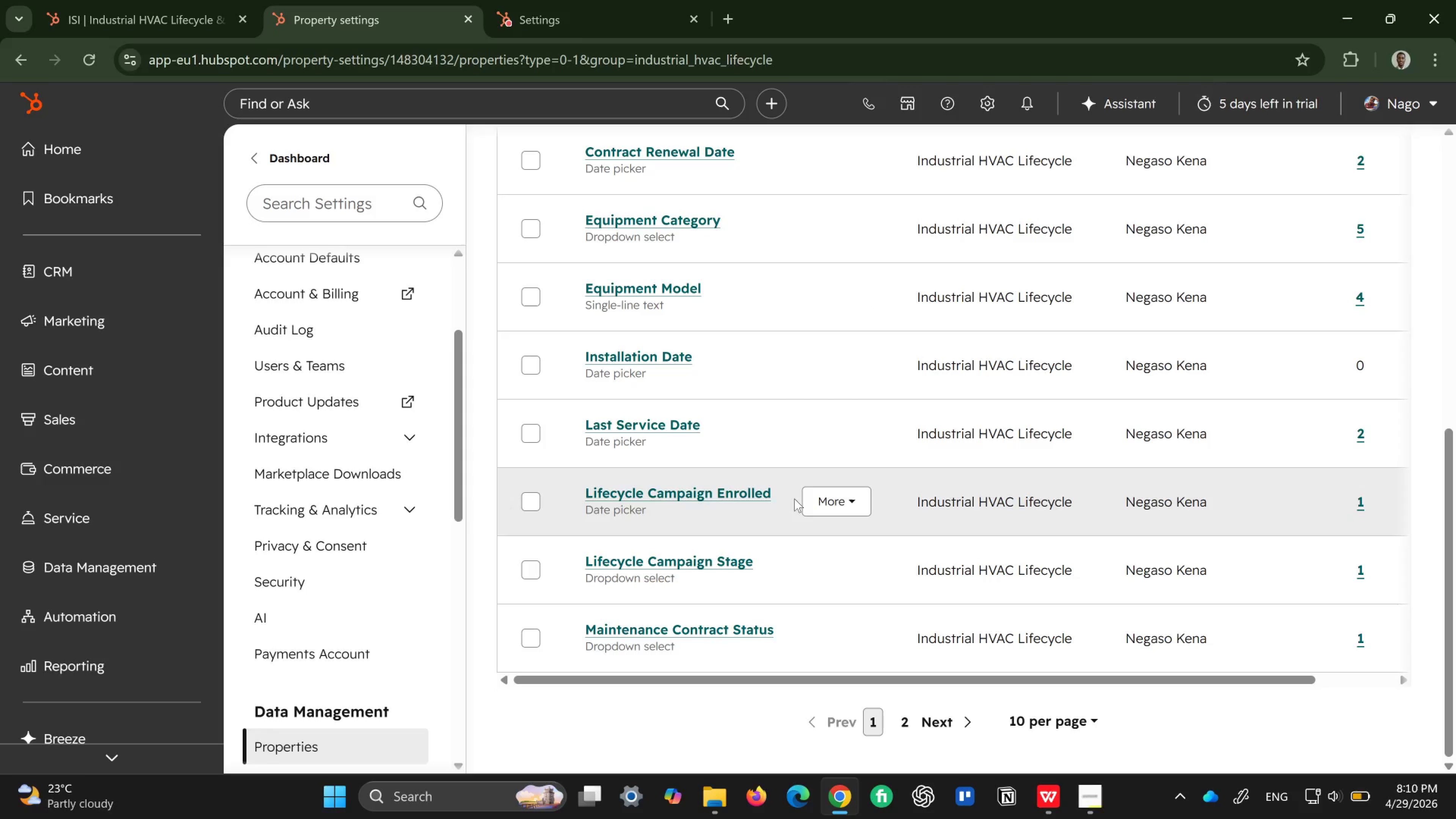 
left_click([524, 505])
 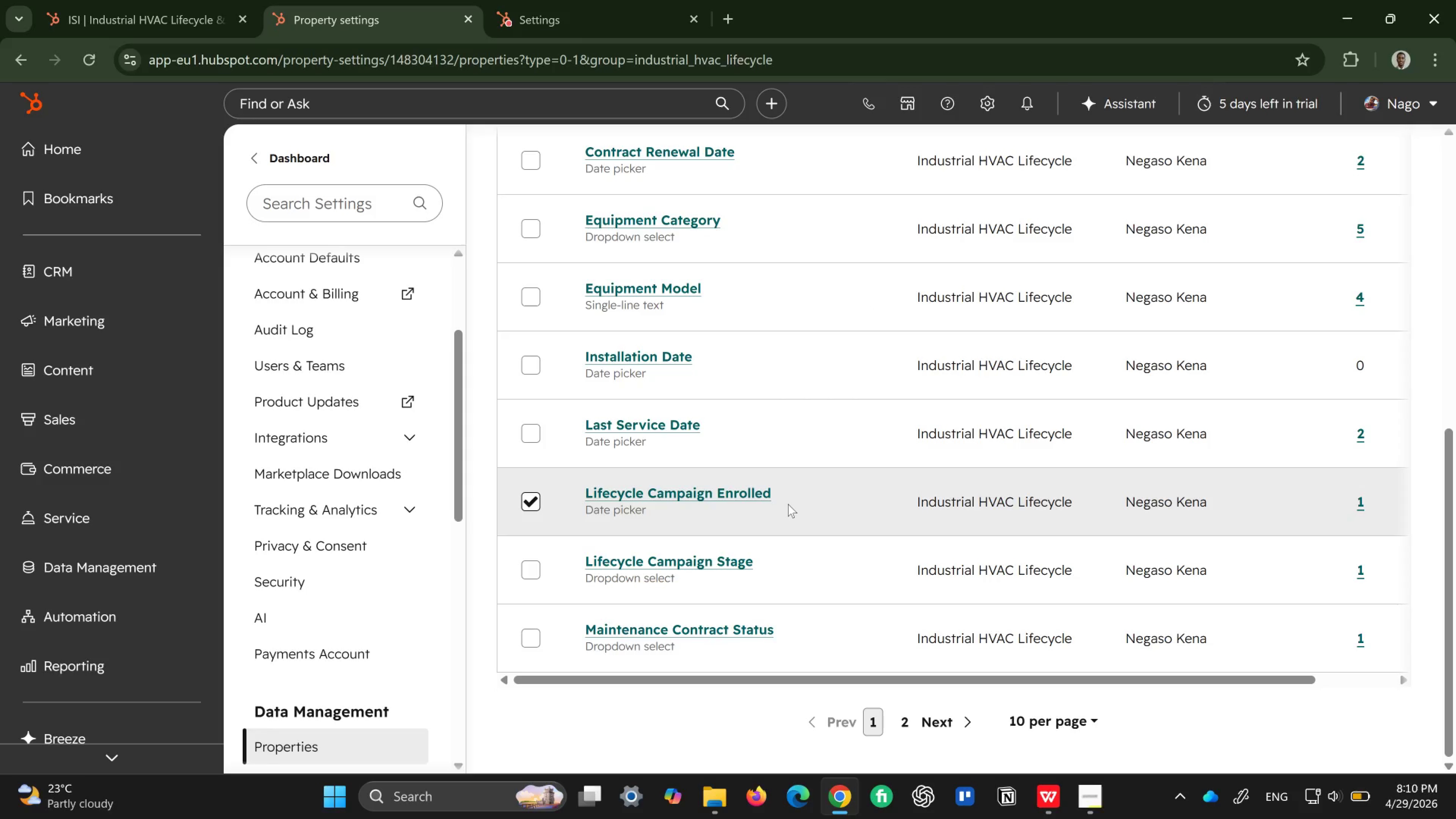 
double_click([788, 504])
 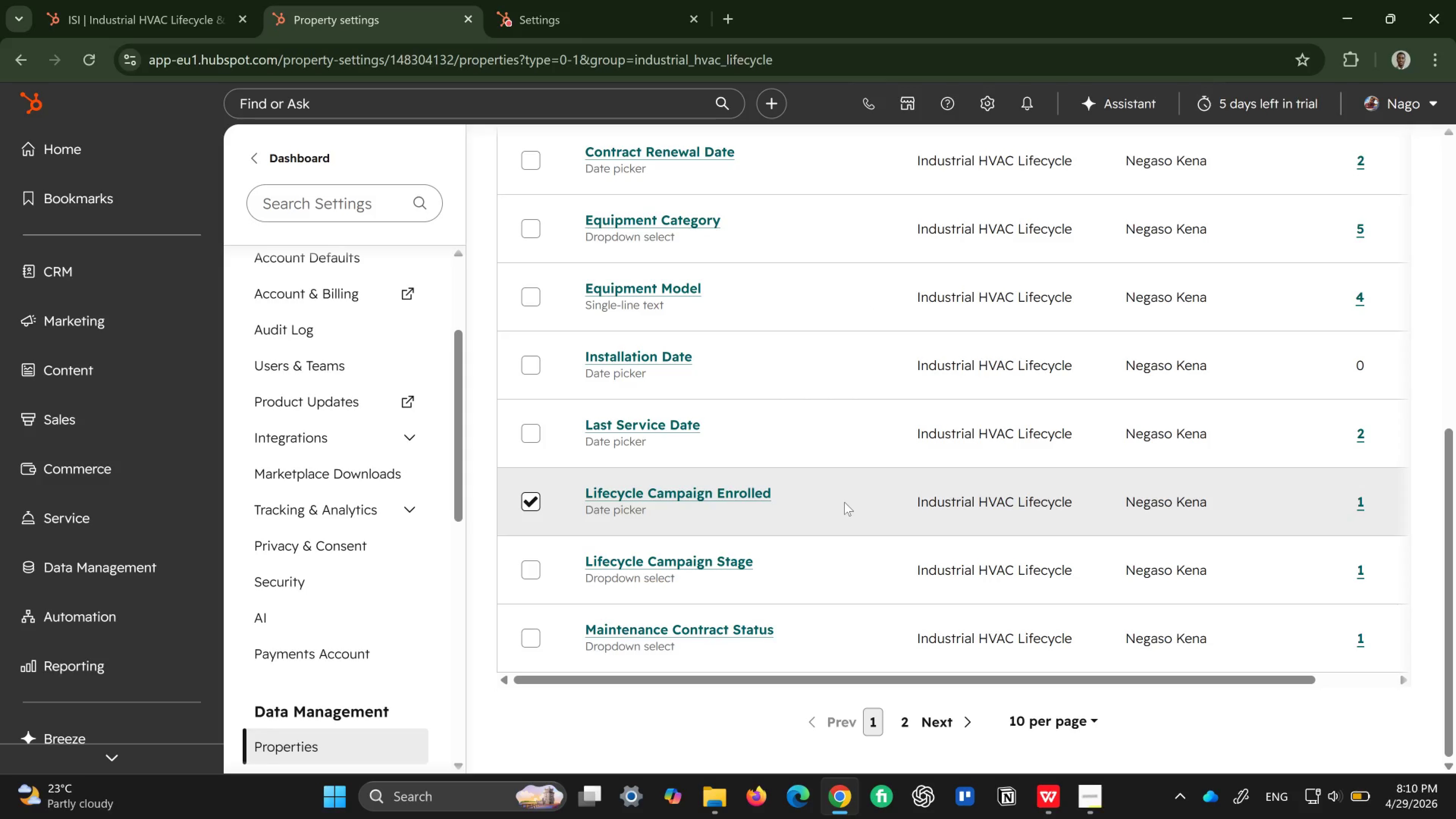 
double_click([844, 502])
 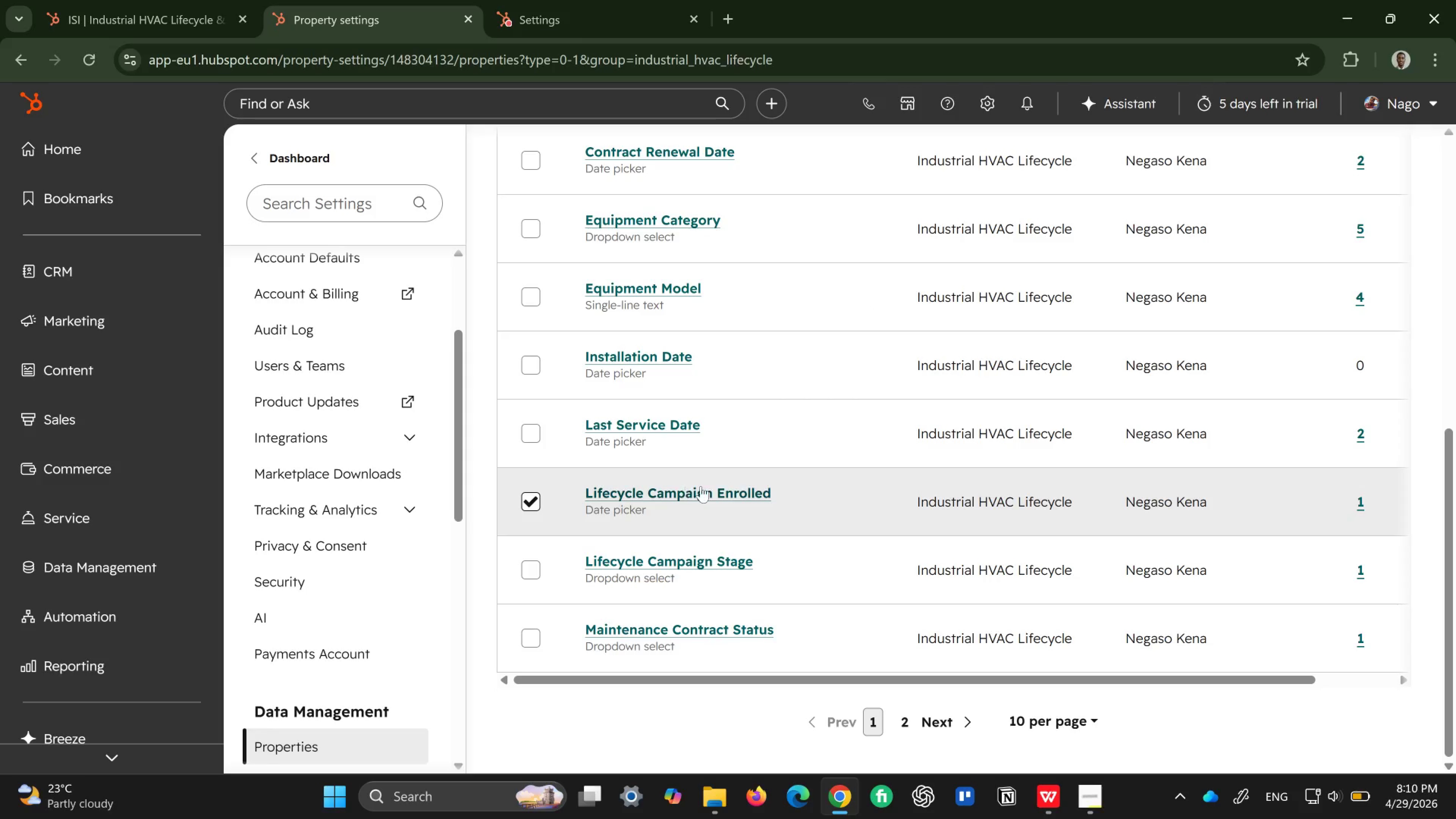 
left_click([701, 486])
 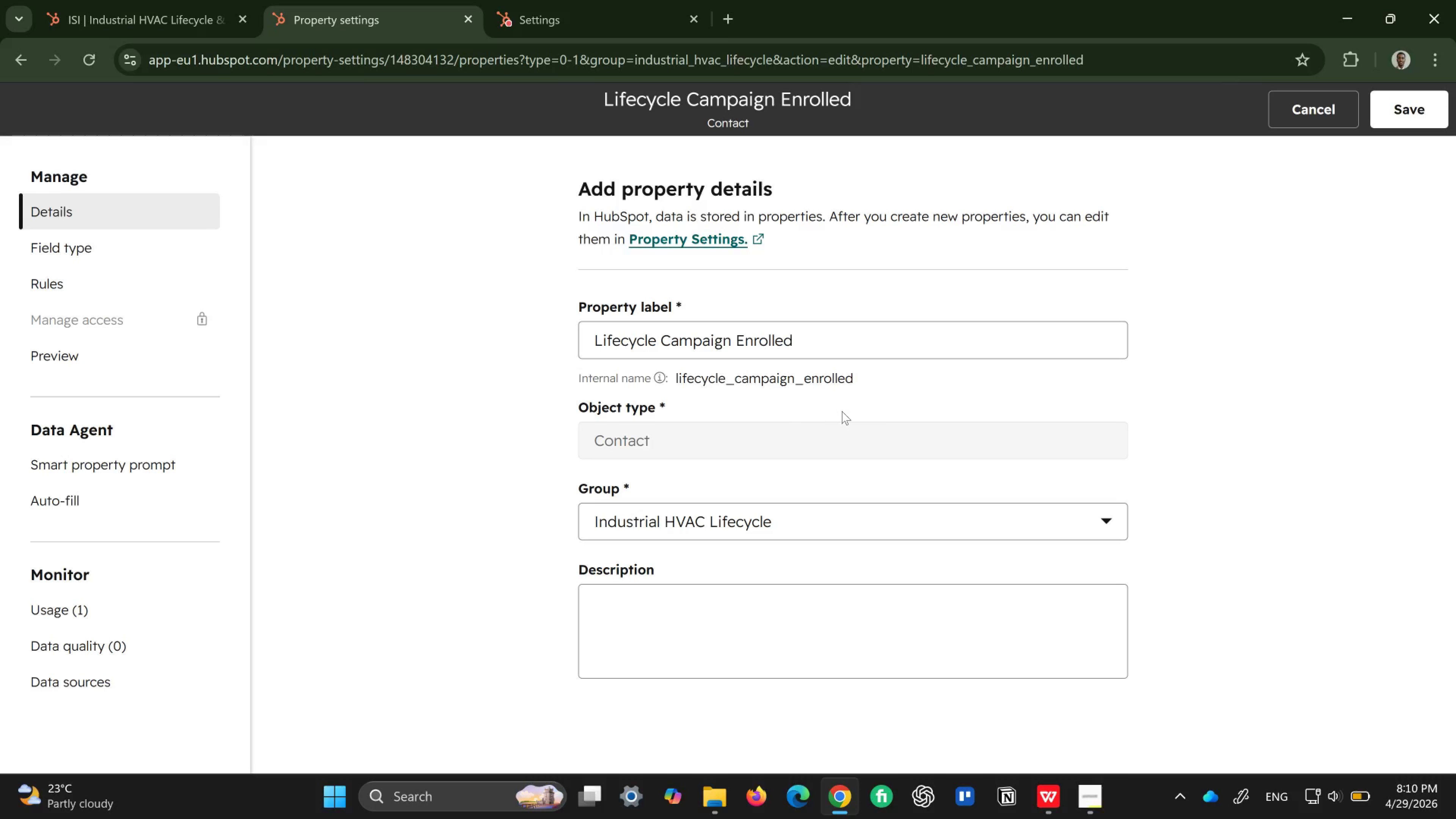 
wait(9.7)
 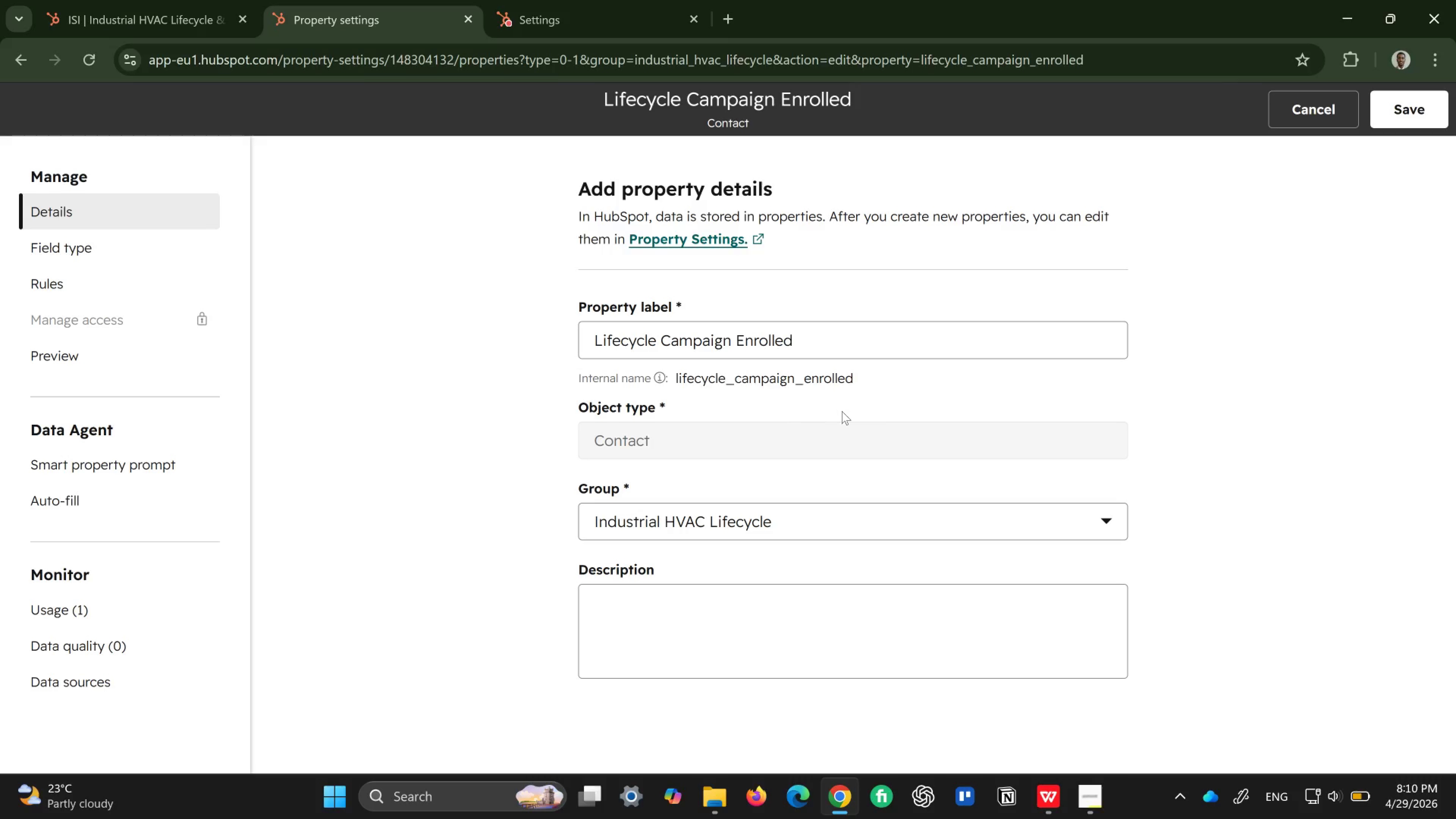 
left_click([89, 237])
 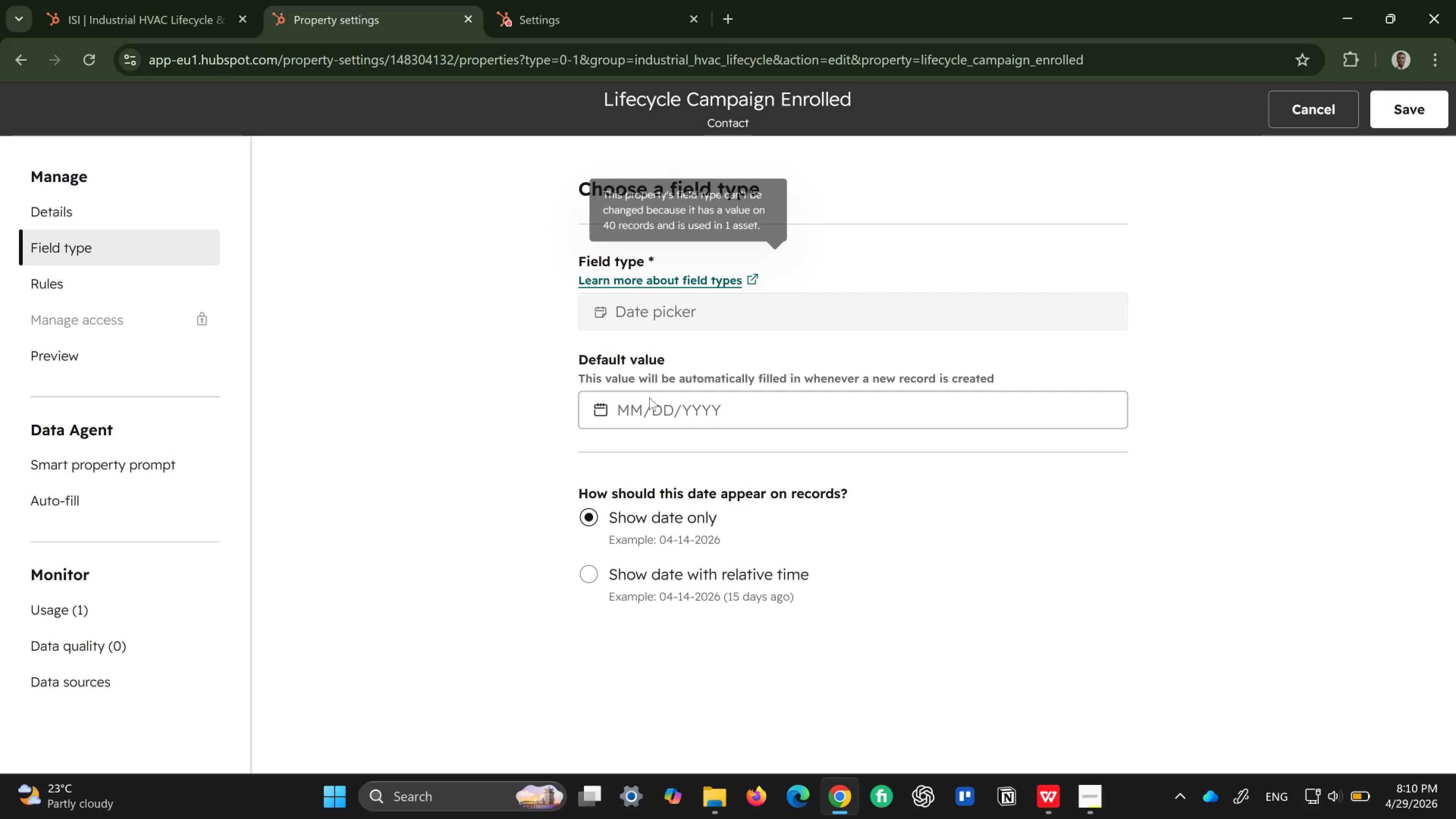 
wait(17.72)
 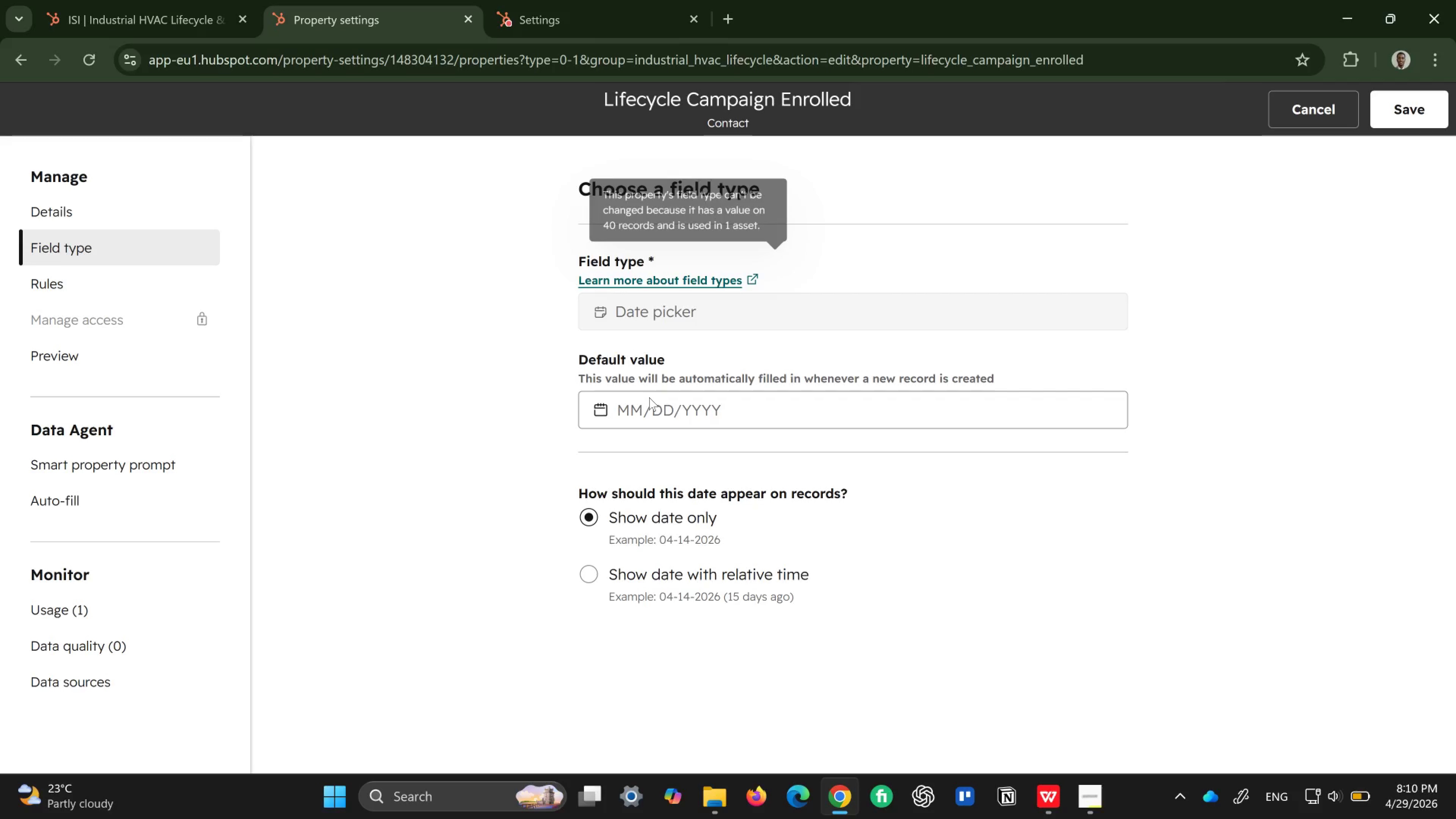 
left_click([25, 61])
 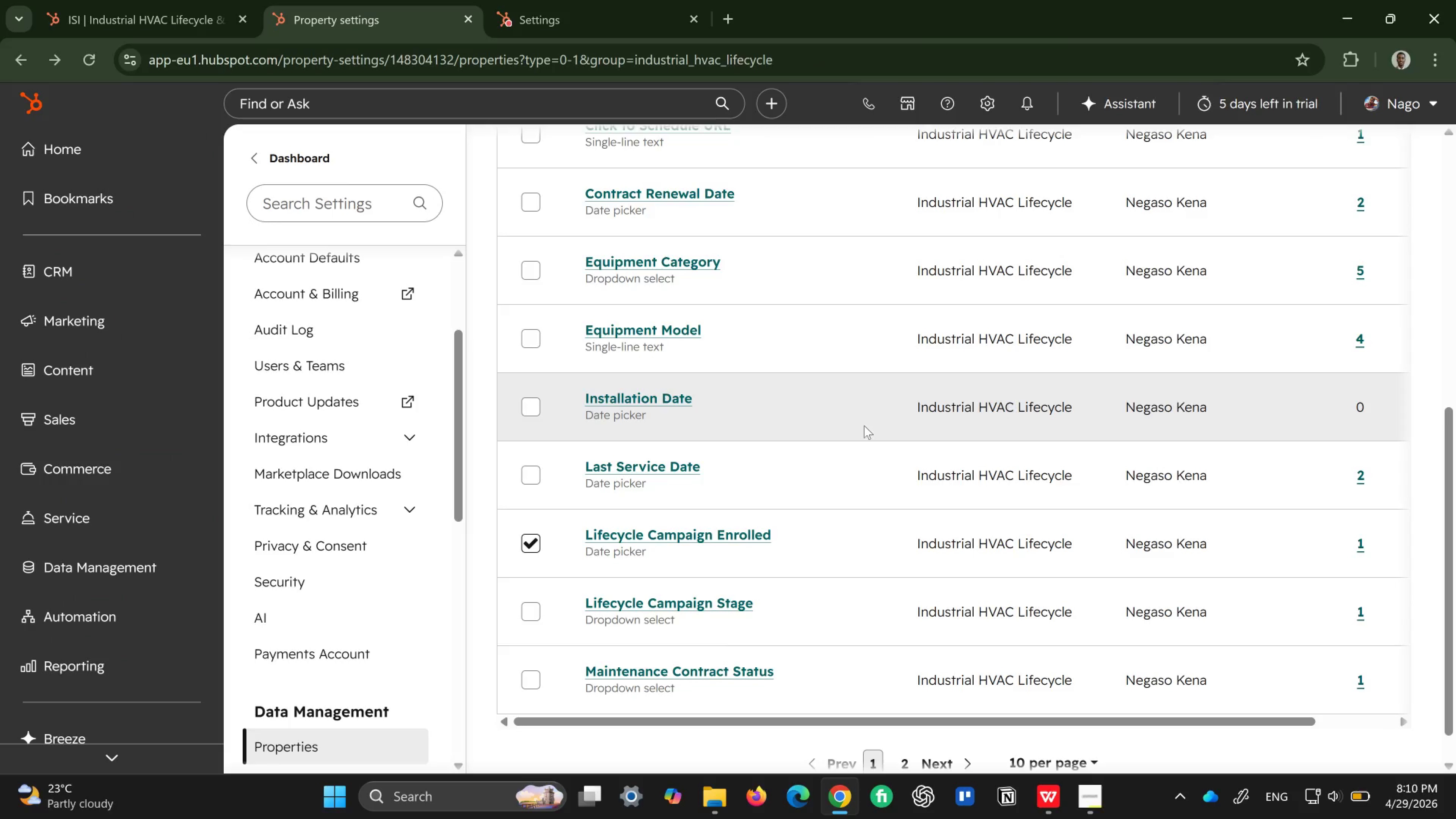 
wait(9.69)
 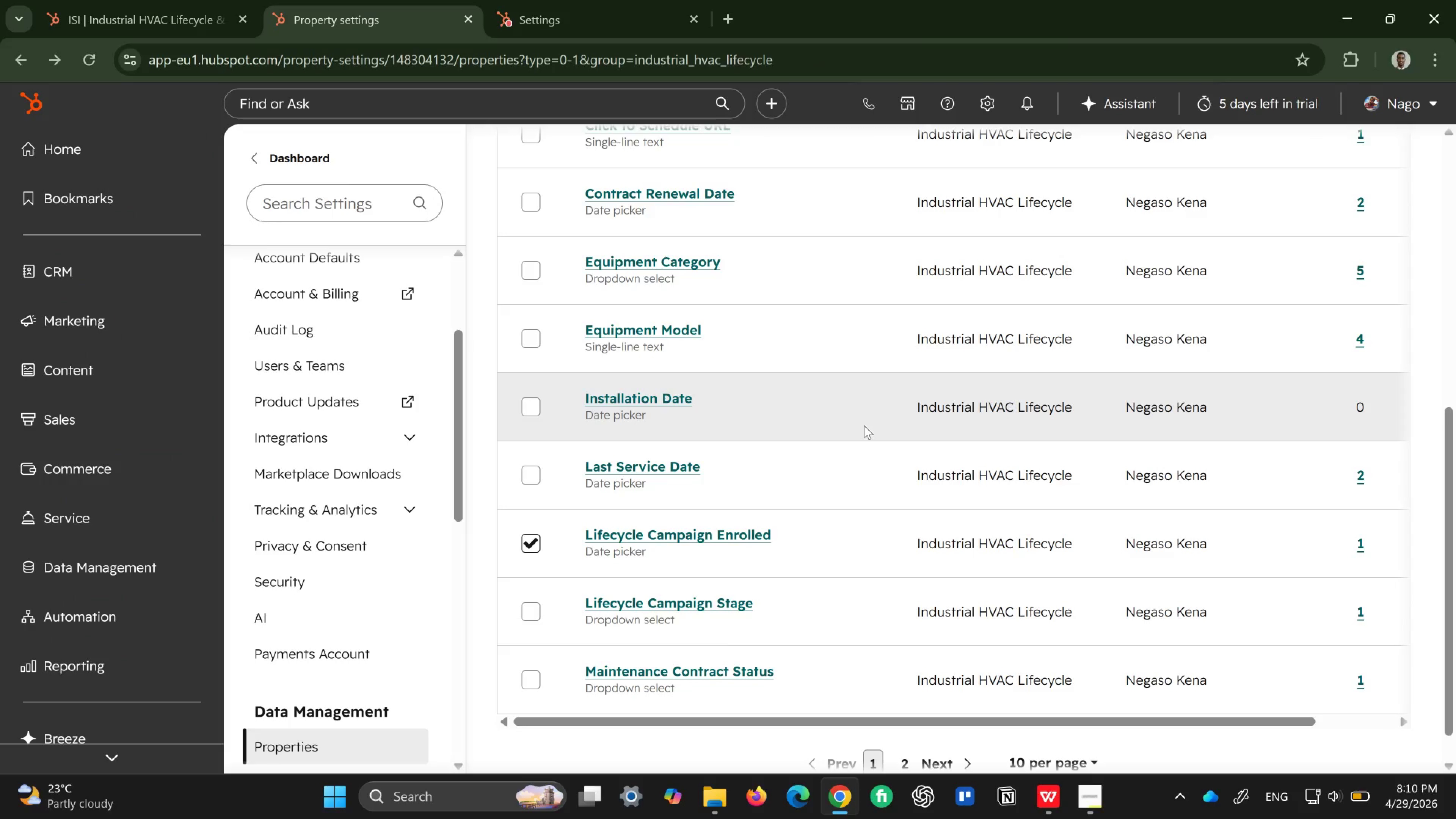 
left_click([1363, 543])
 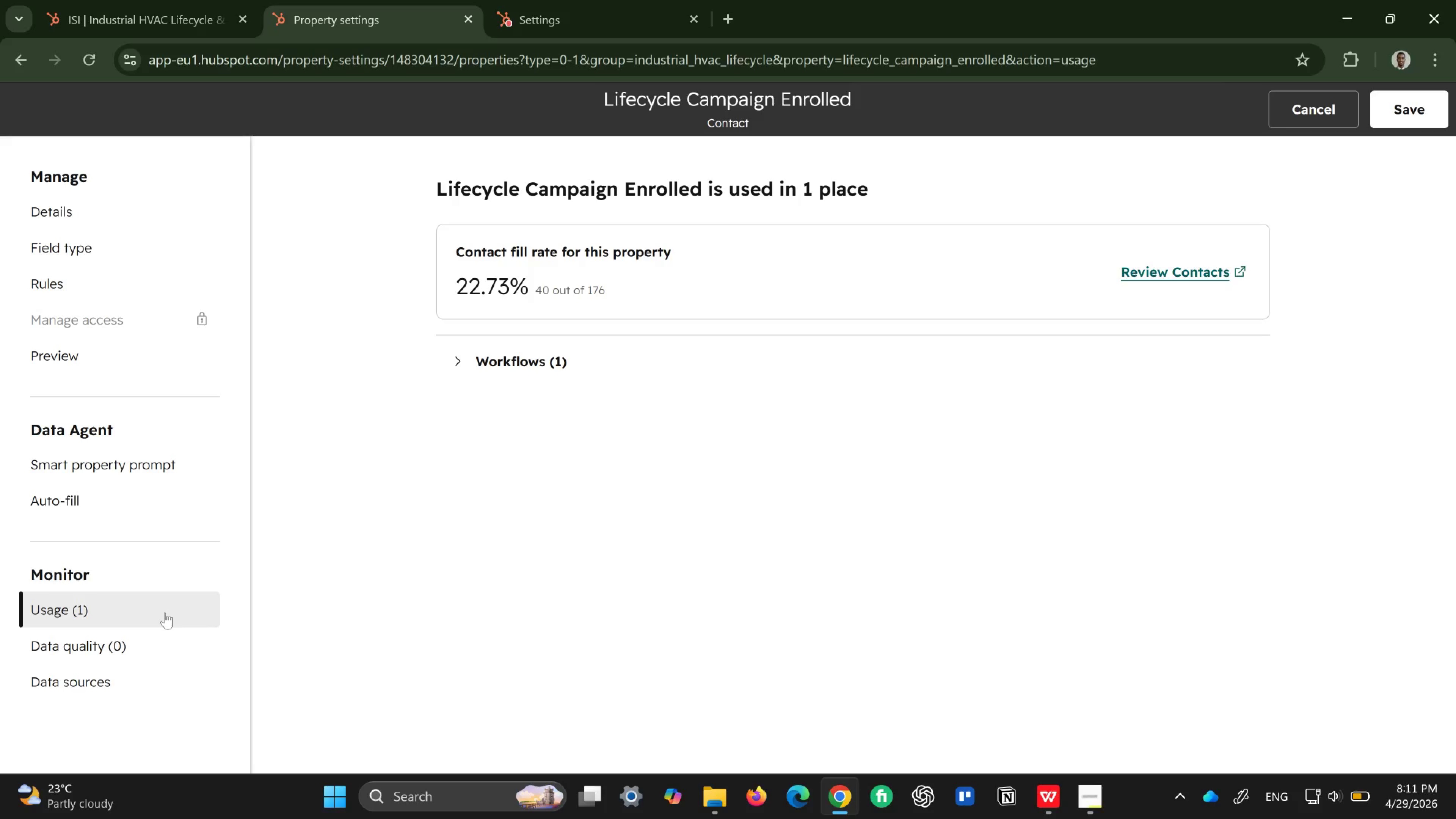 
wait(11.82)
 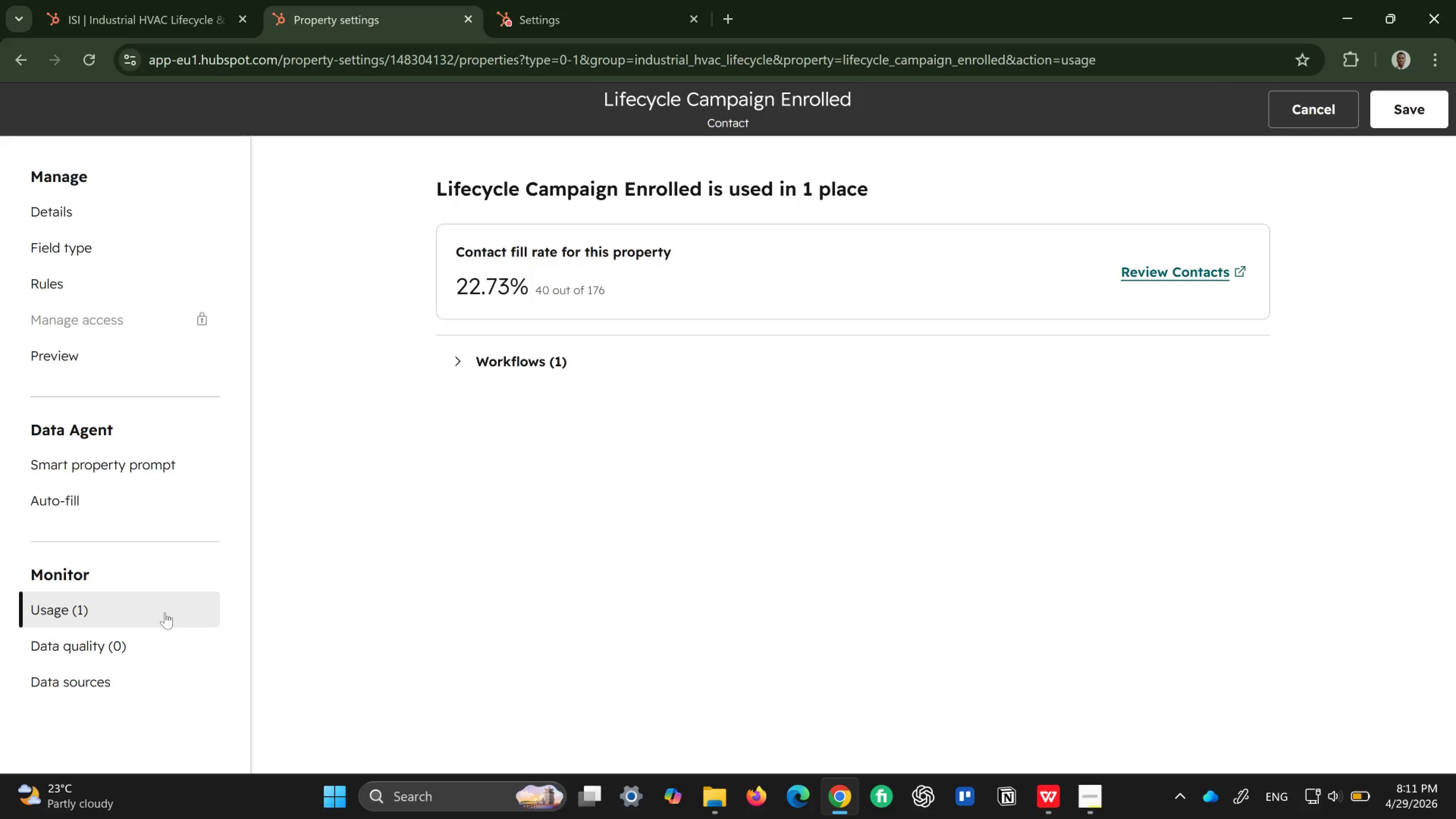 
left_click([17, 56])
 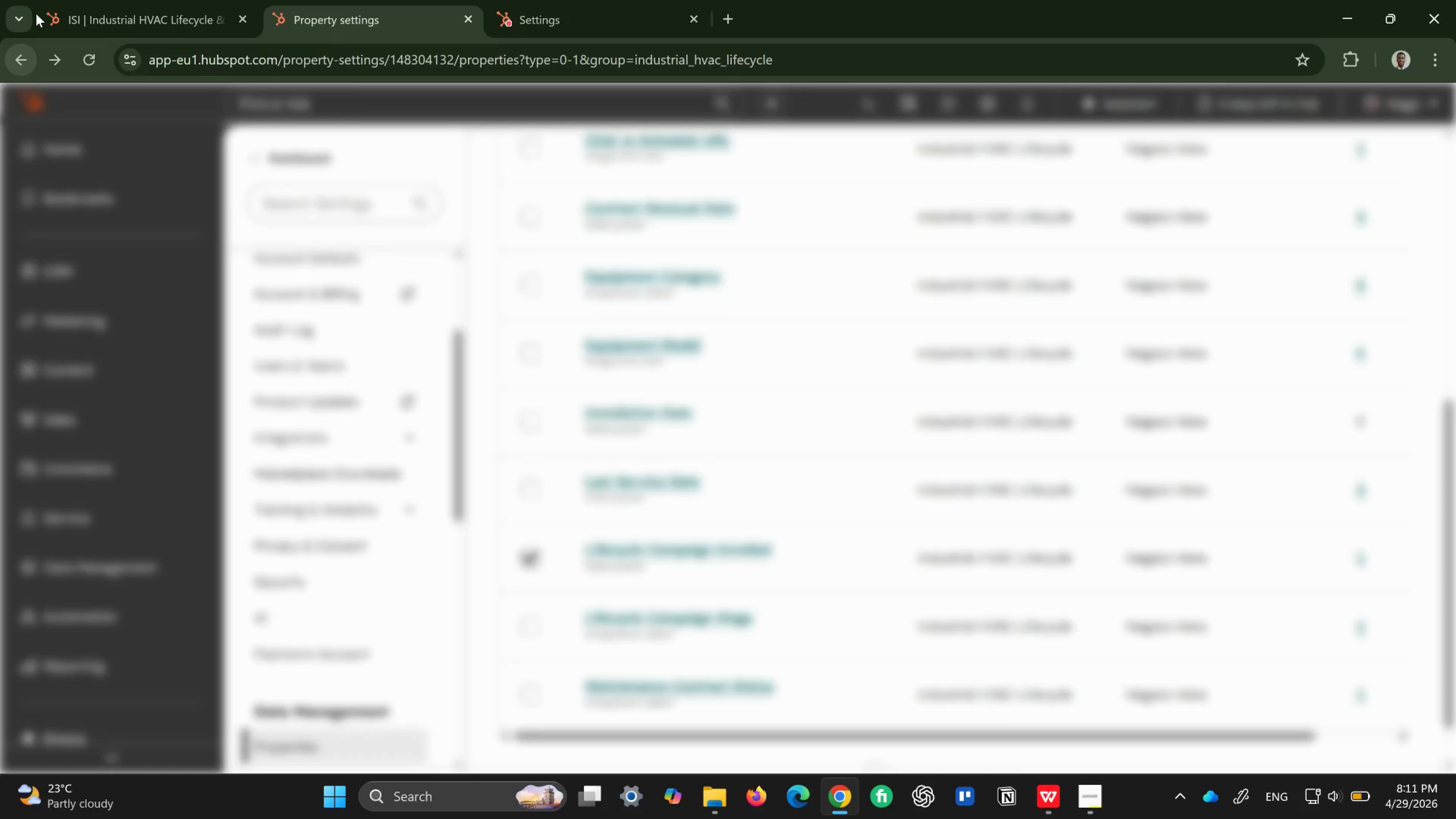 
left_click([69, 10])
 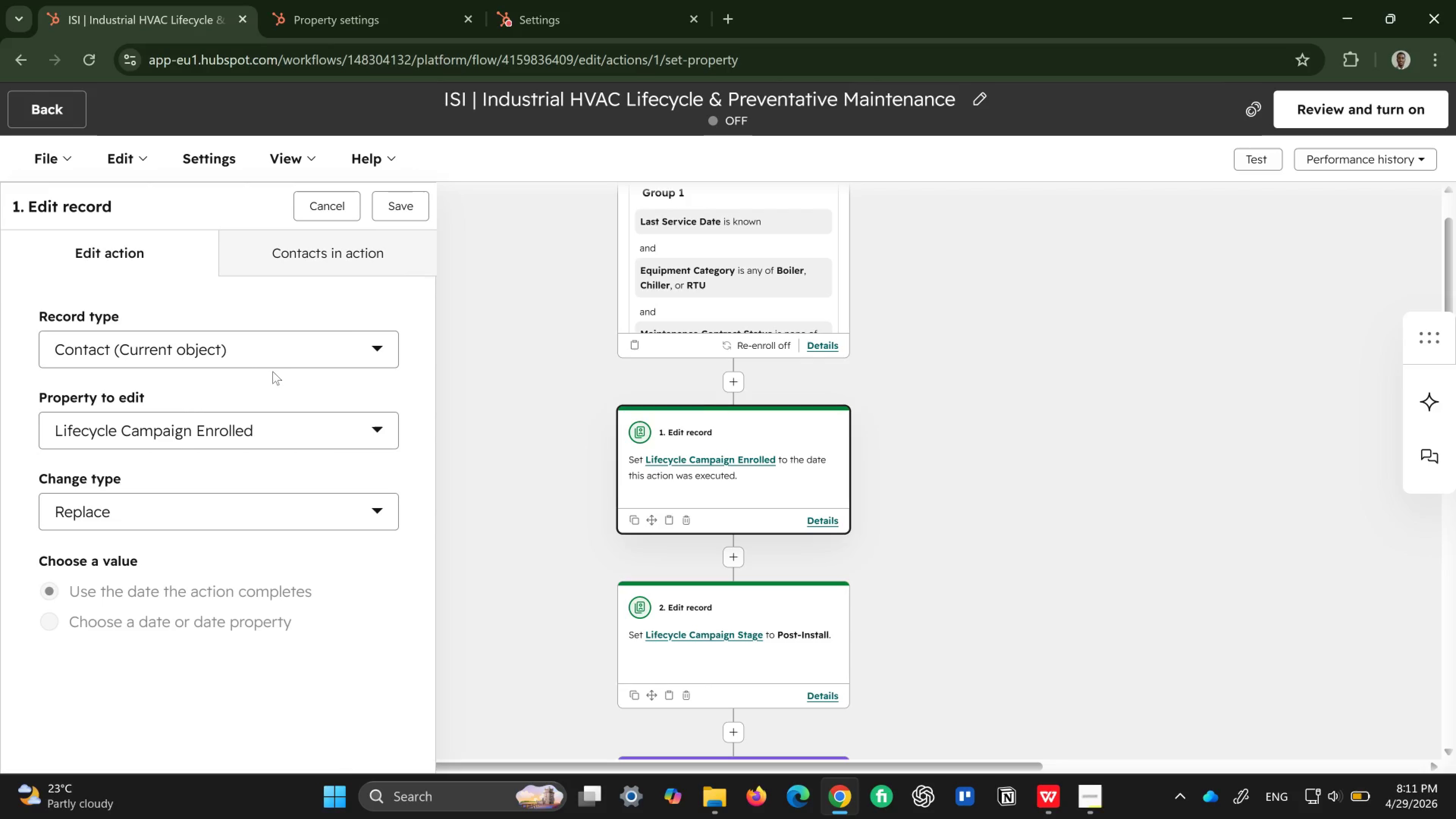 
left_click([300, 425])
 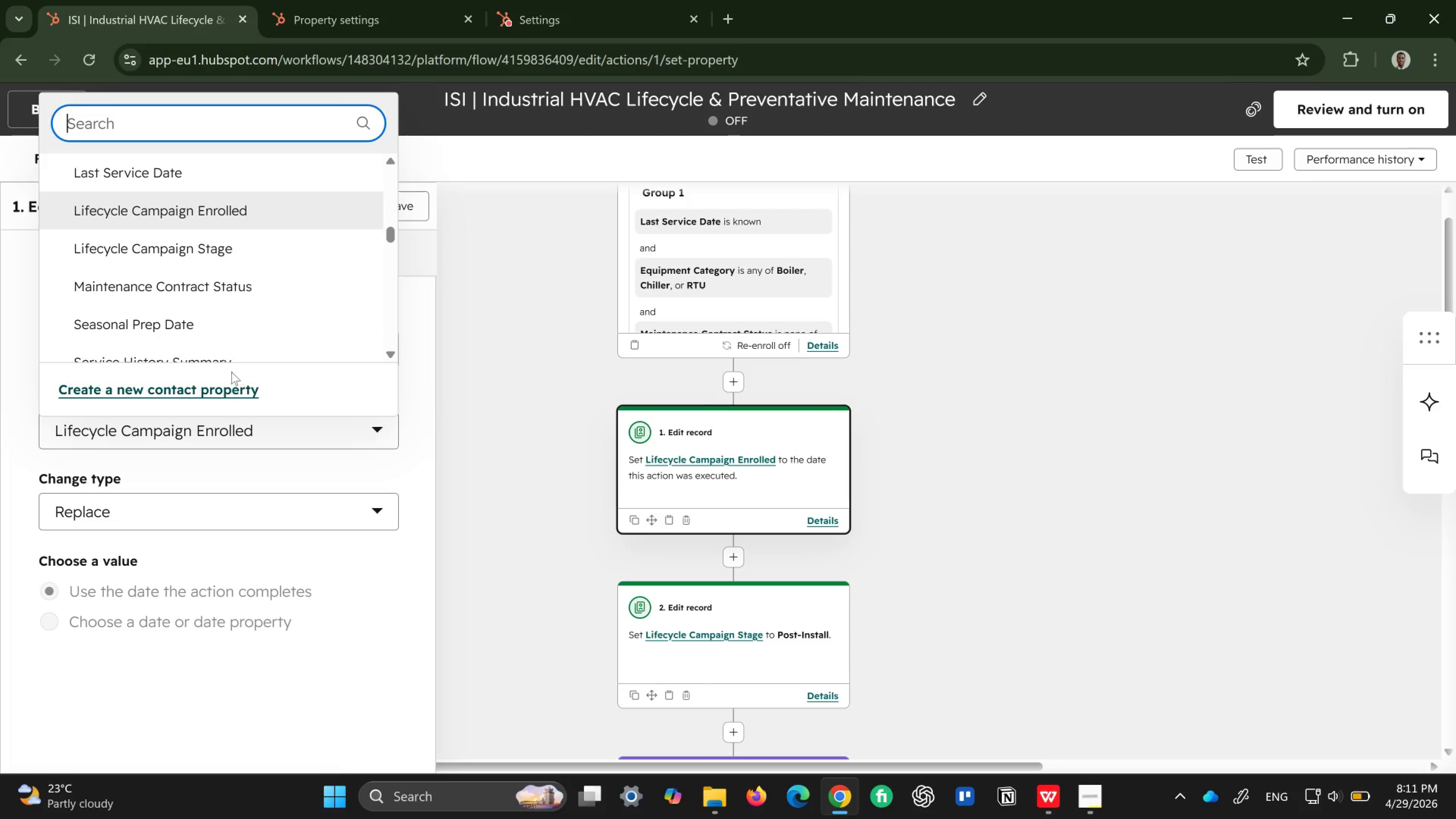 
left_click([215, 331])
 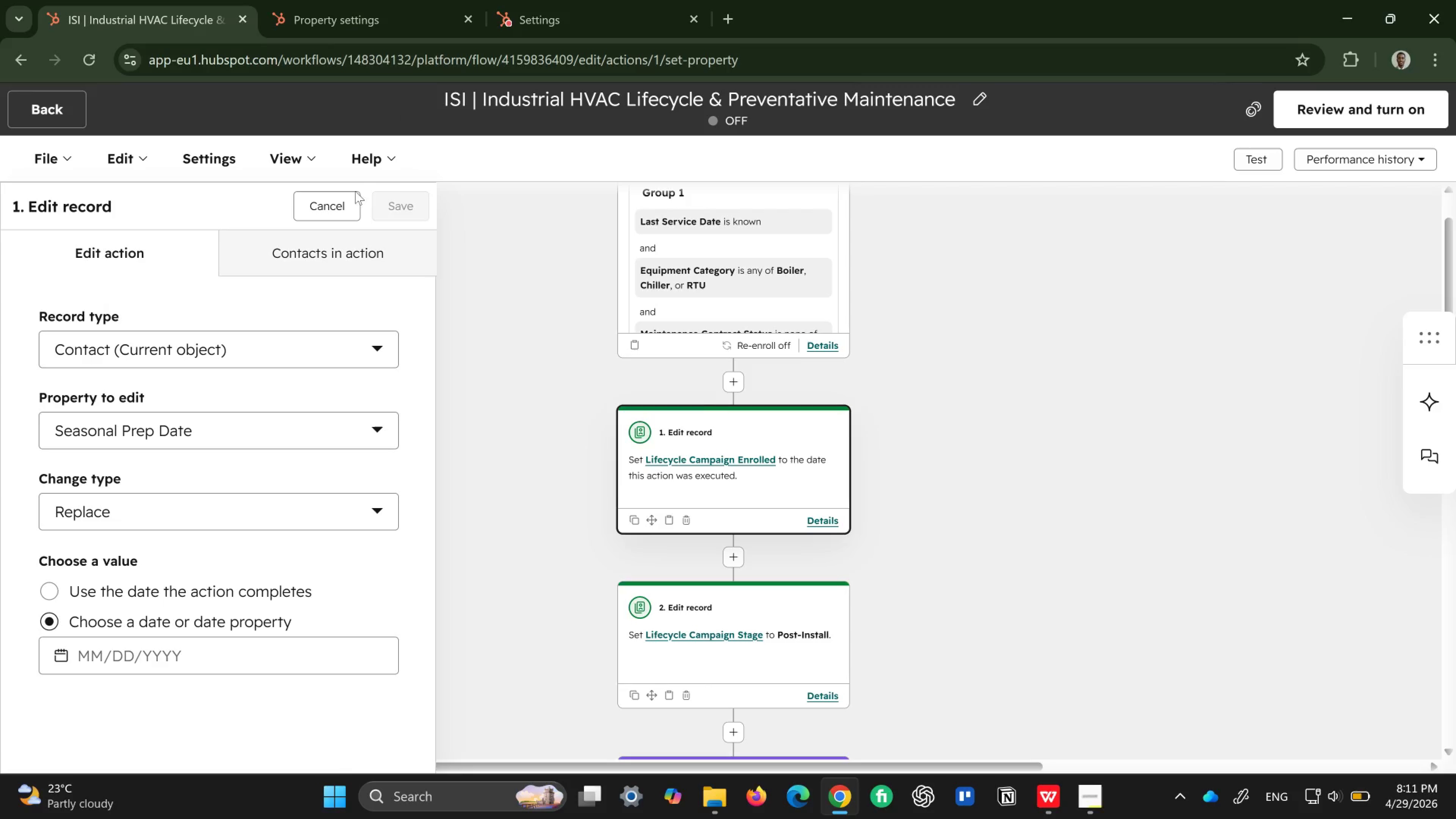 
wait(5.03)
 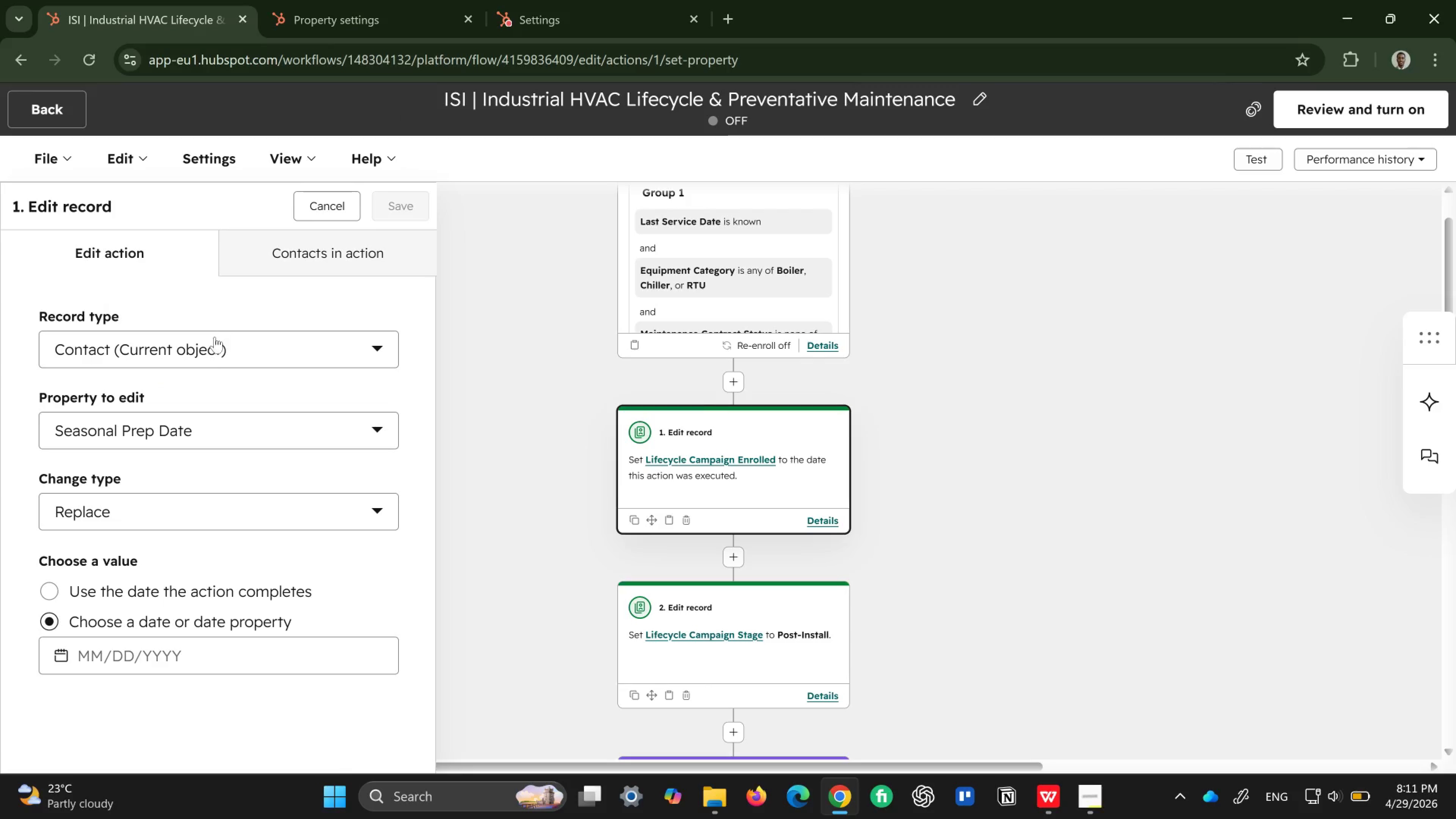 
mouse_move([391, 222])
 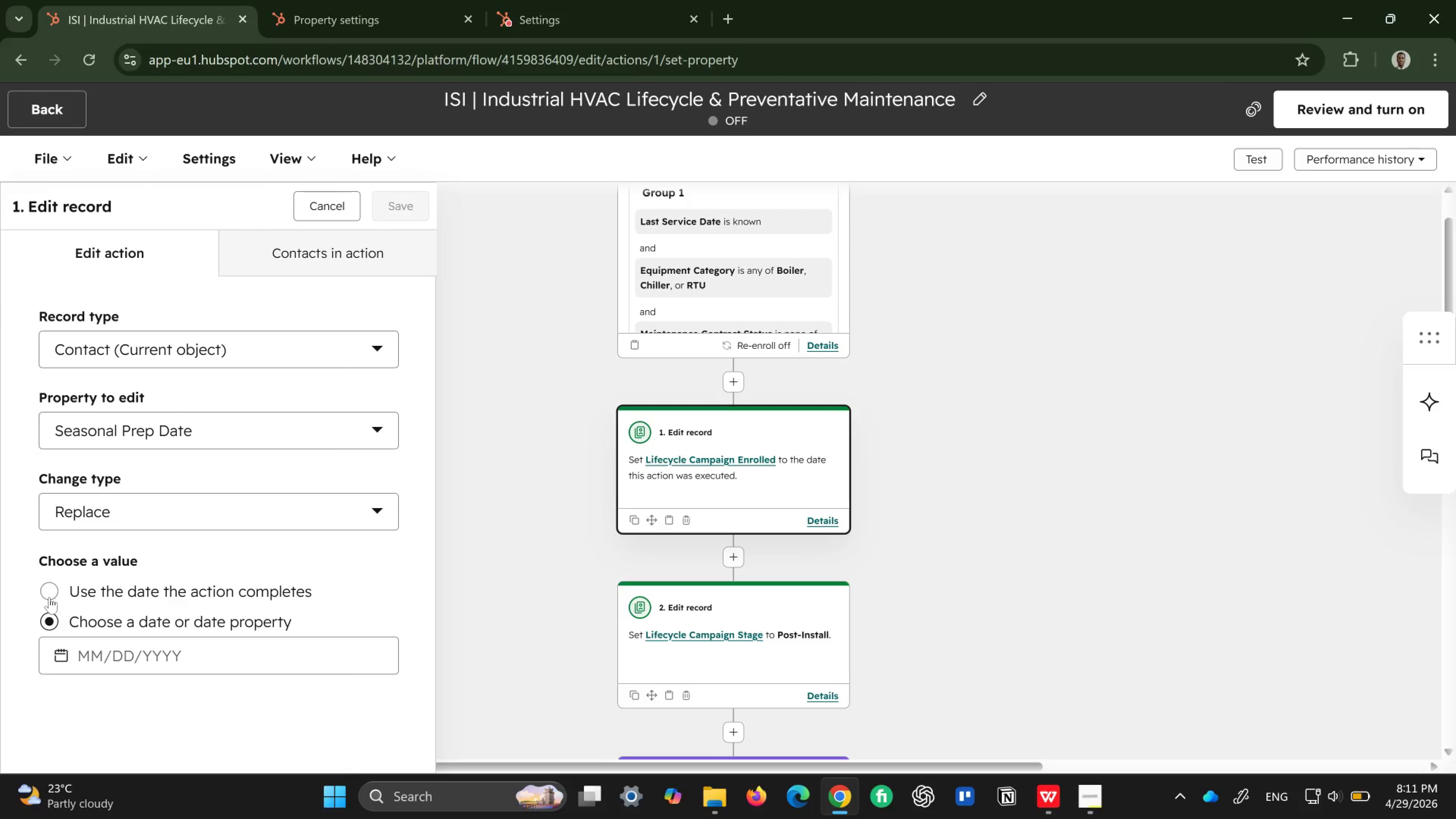 
left_click([51, 590])
 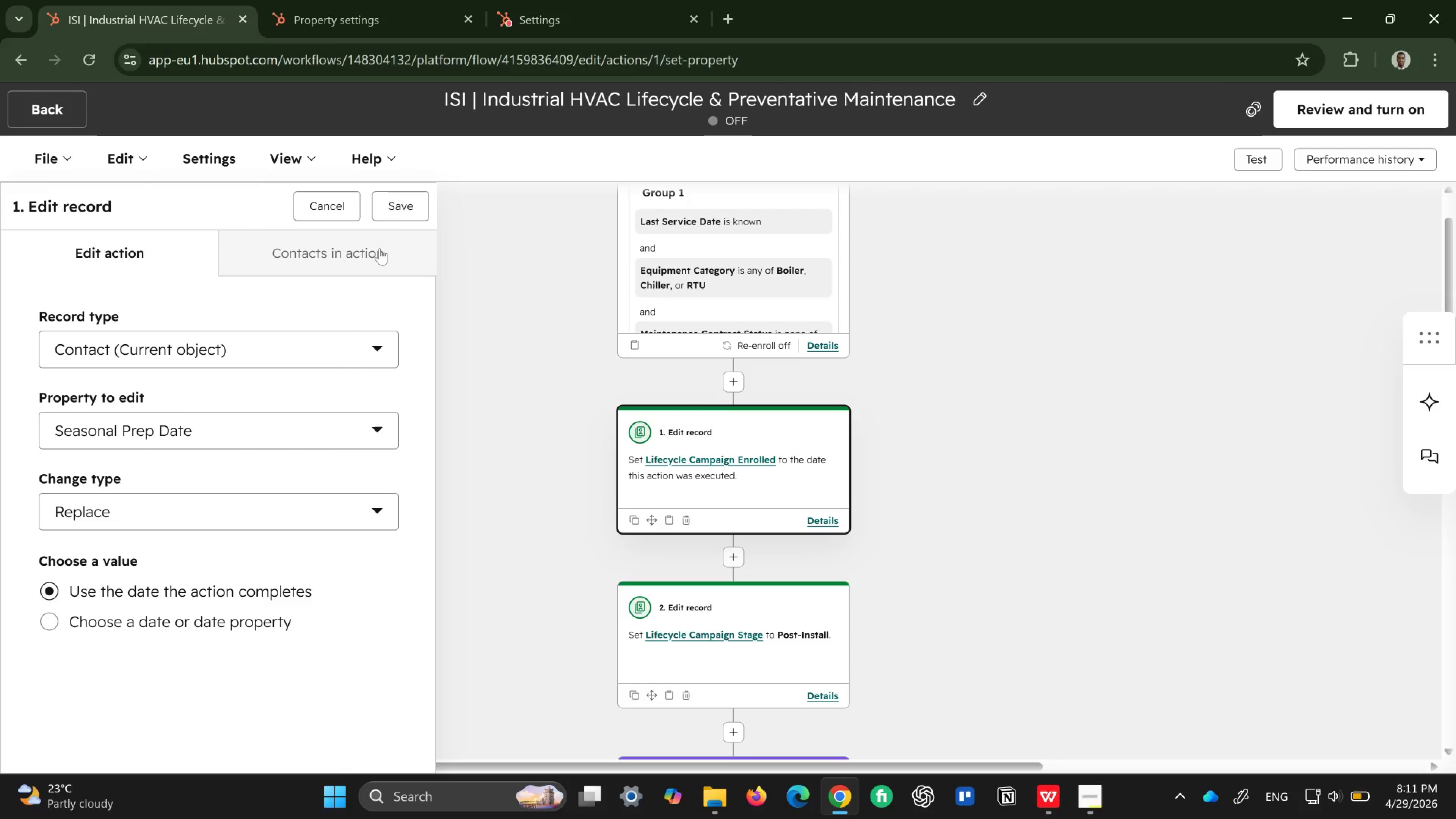 
left_click([400, 209])
 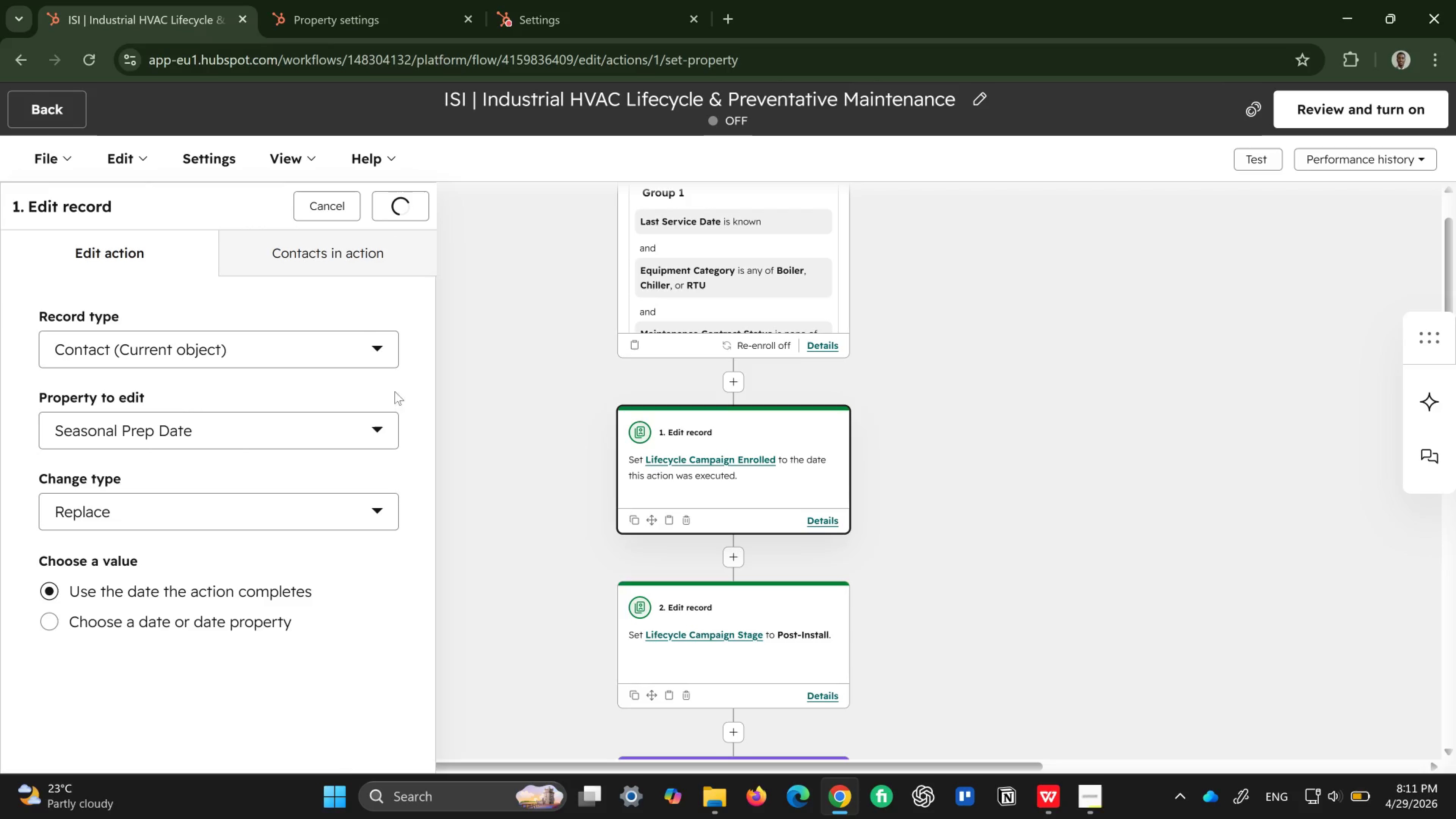 
left_click_drag(start_coordinate=[486, 575], to_coordinate=[540, 622])
 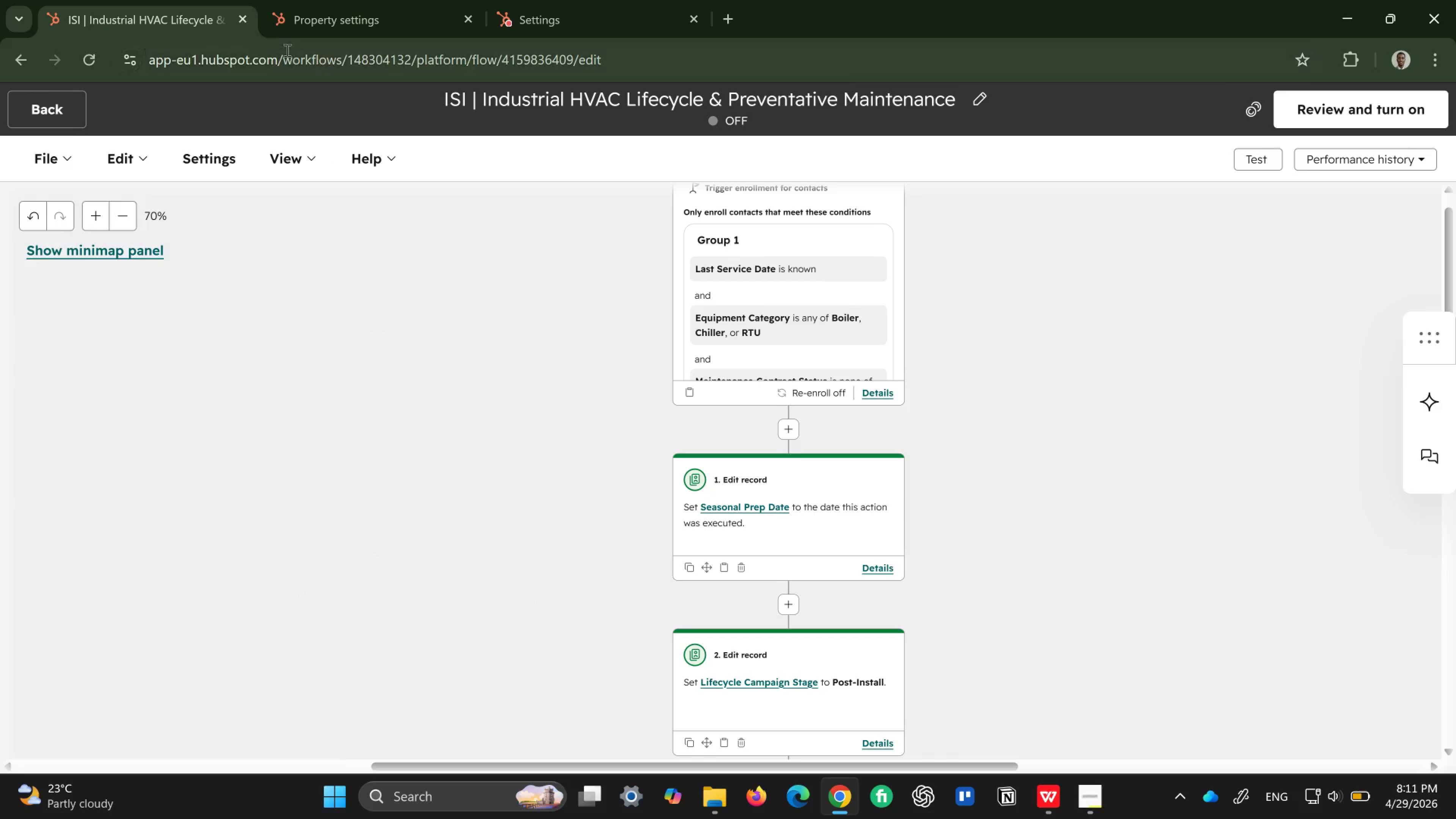 
left_click([342, 28])
 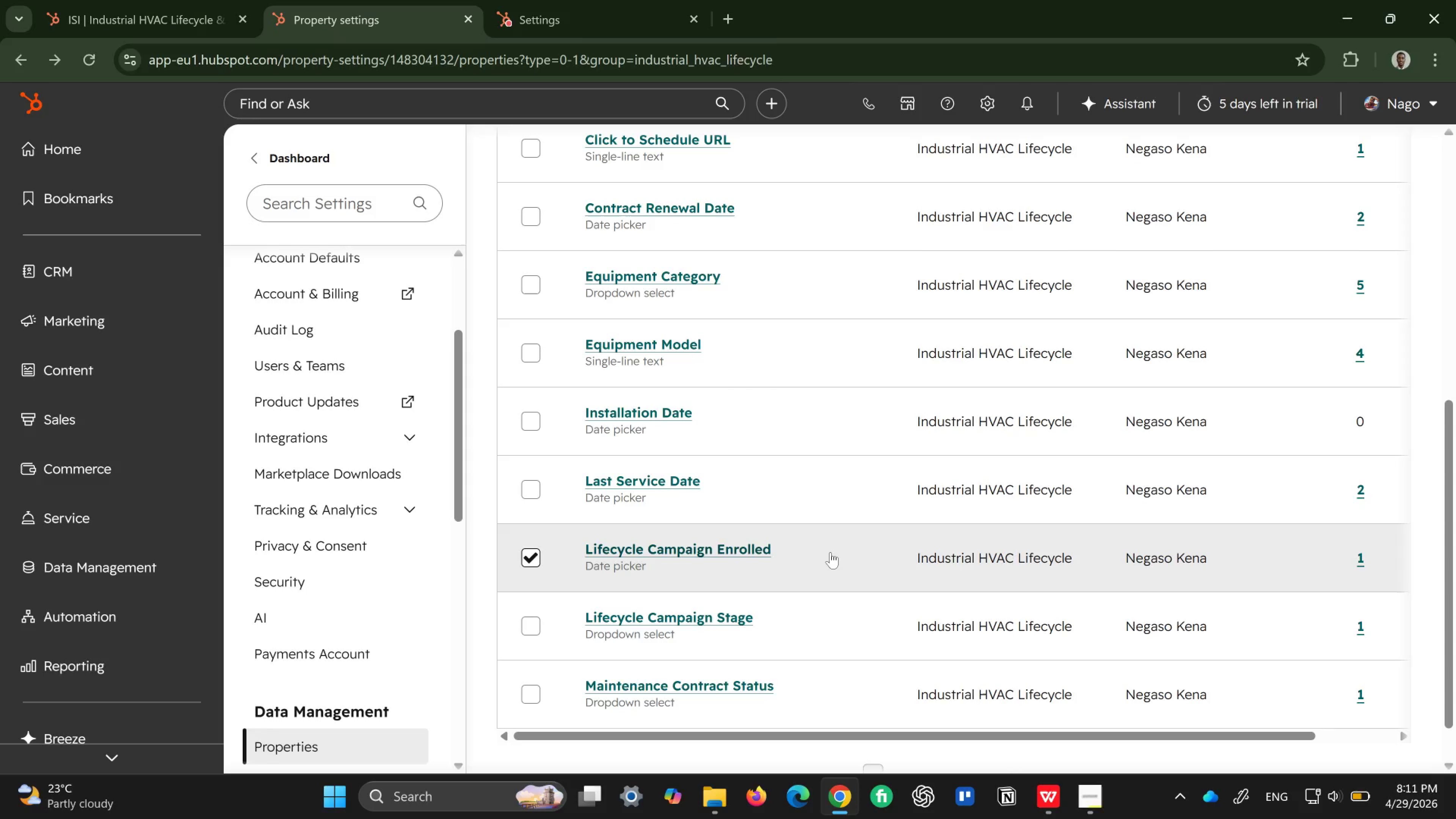 
left_click([705, 542])
 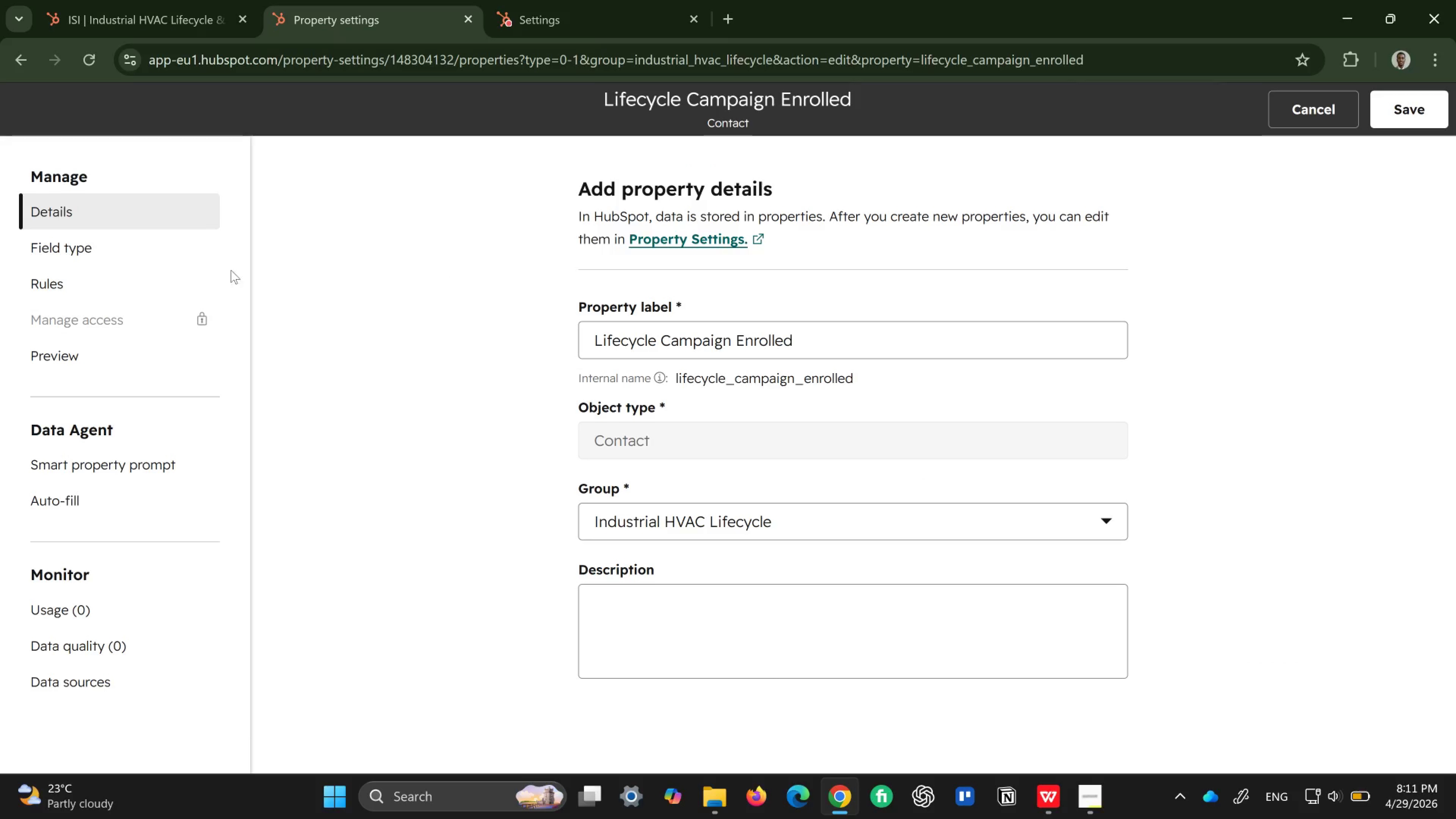 
left_click([105, 242])
 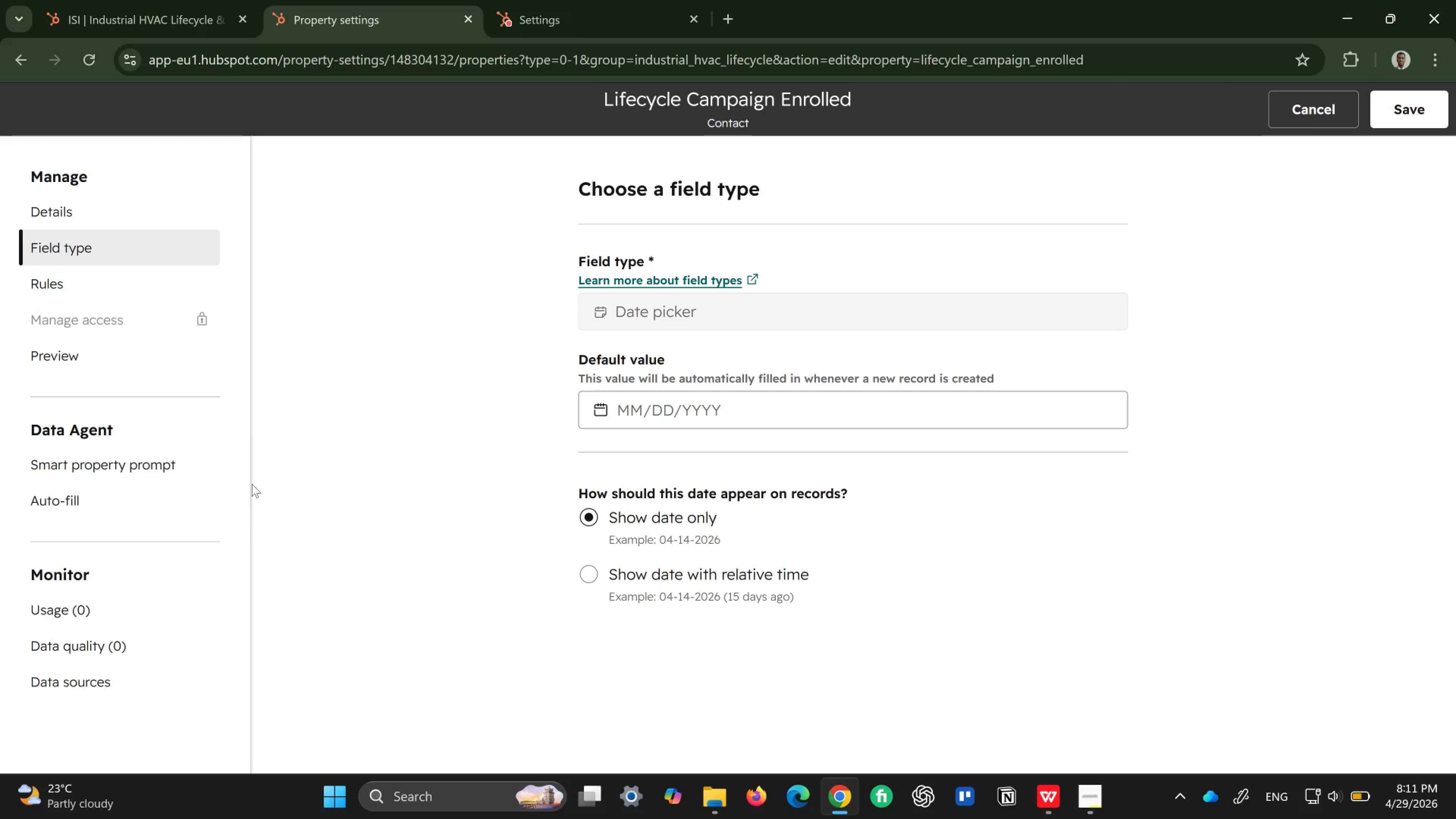 
wait(12.02)
 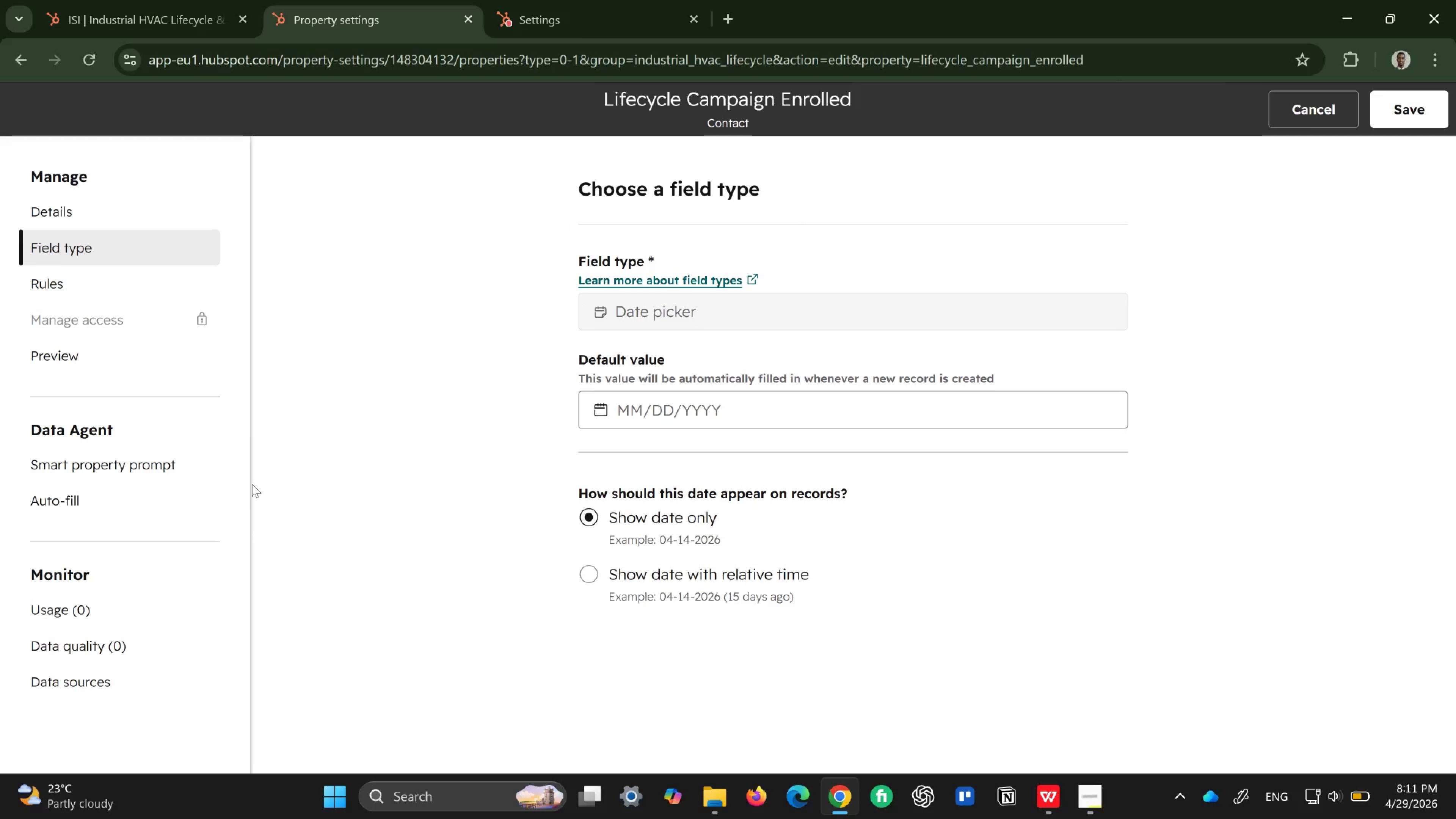 
left_click([24, 60])
 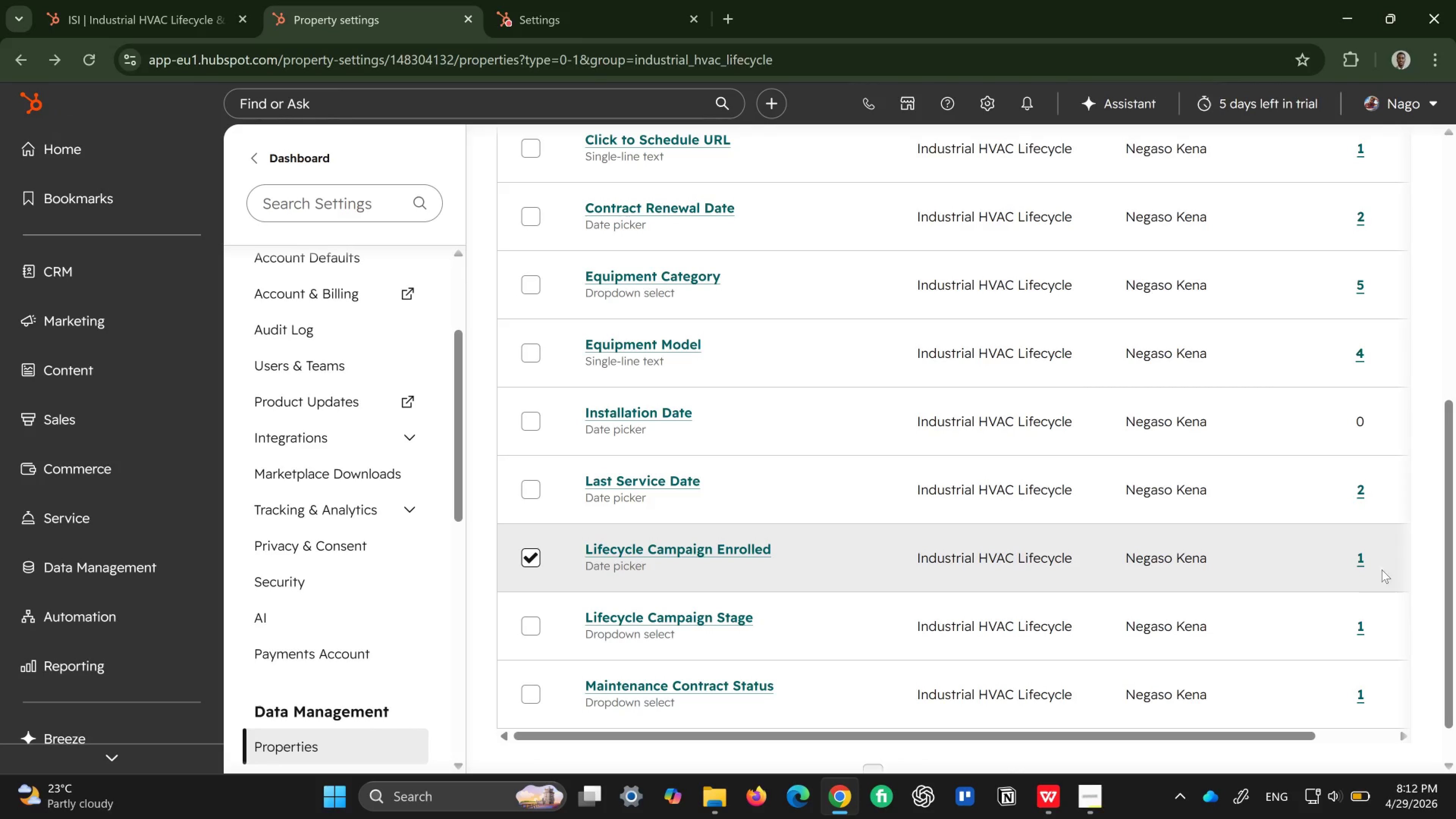 
wait(6.23)
 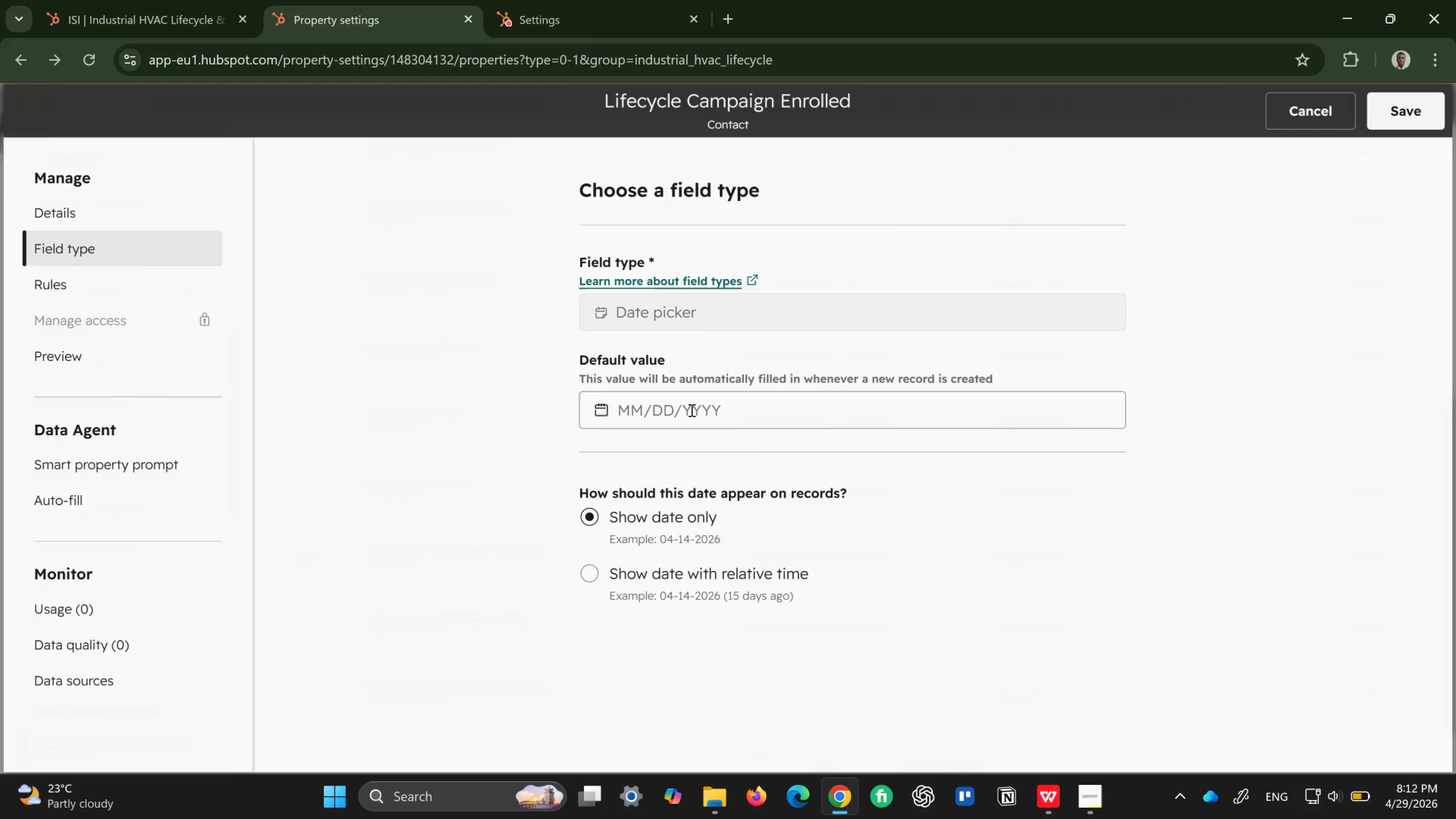 
left_click([1359, 556])
 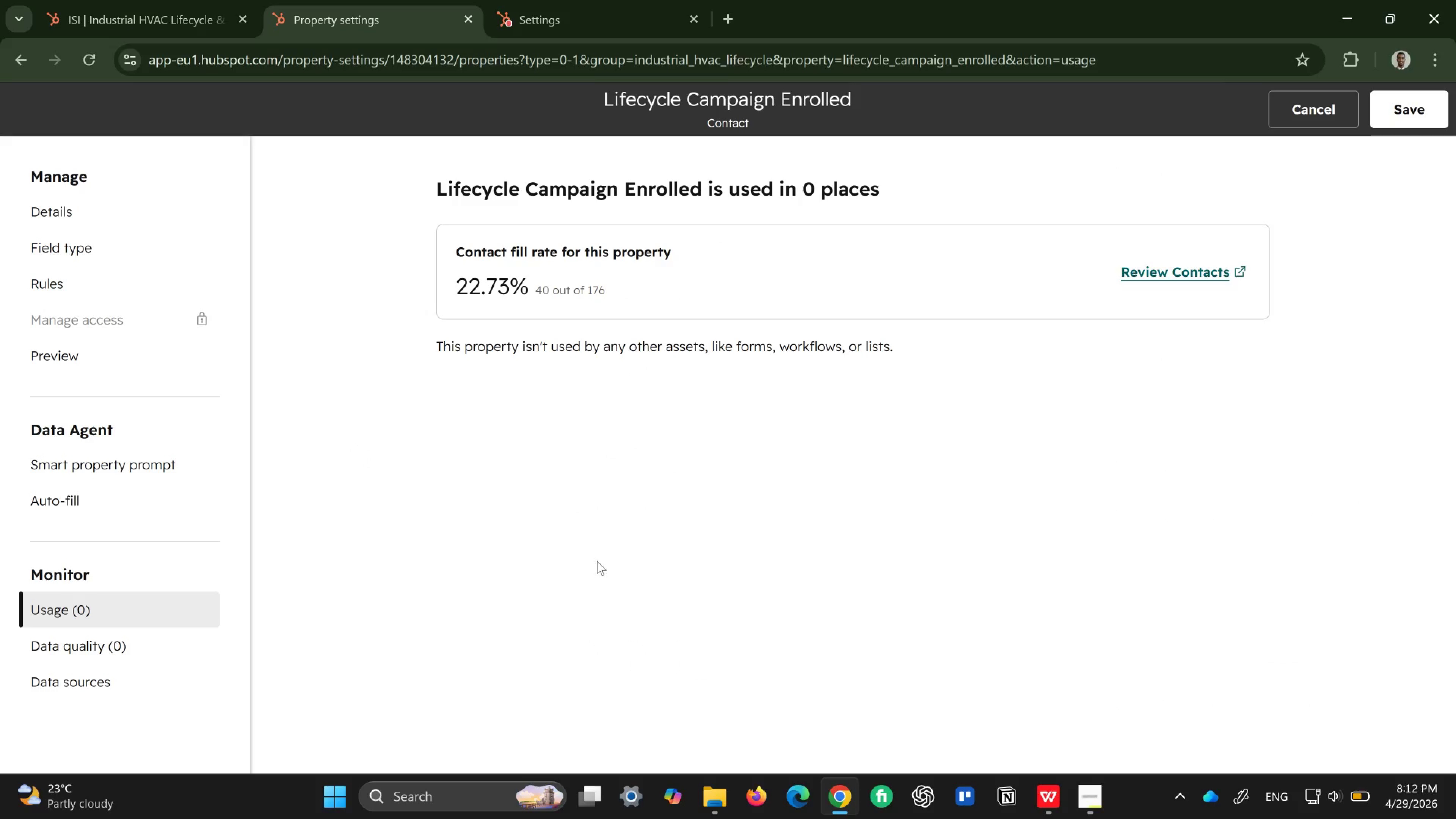 
wait(8.98)
 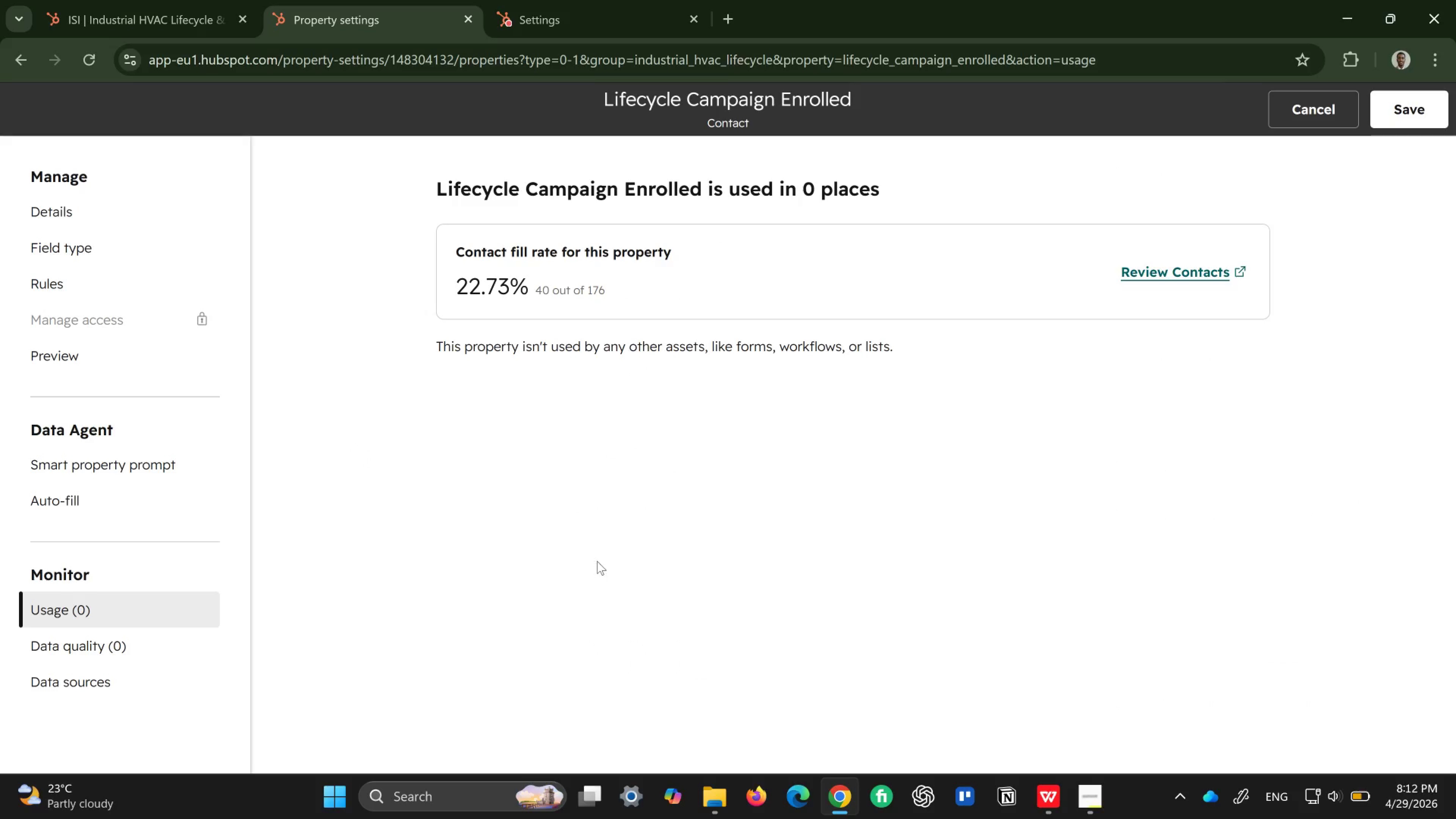 
left_click([1167, 271])
 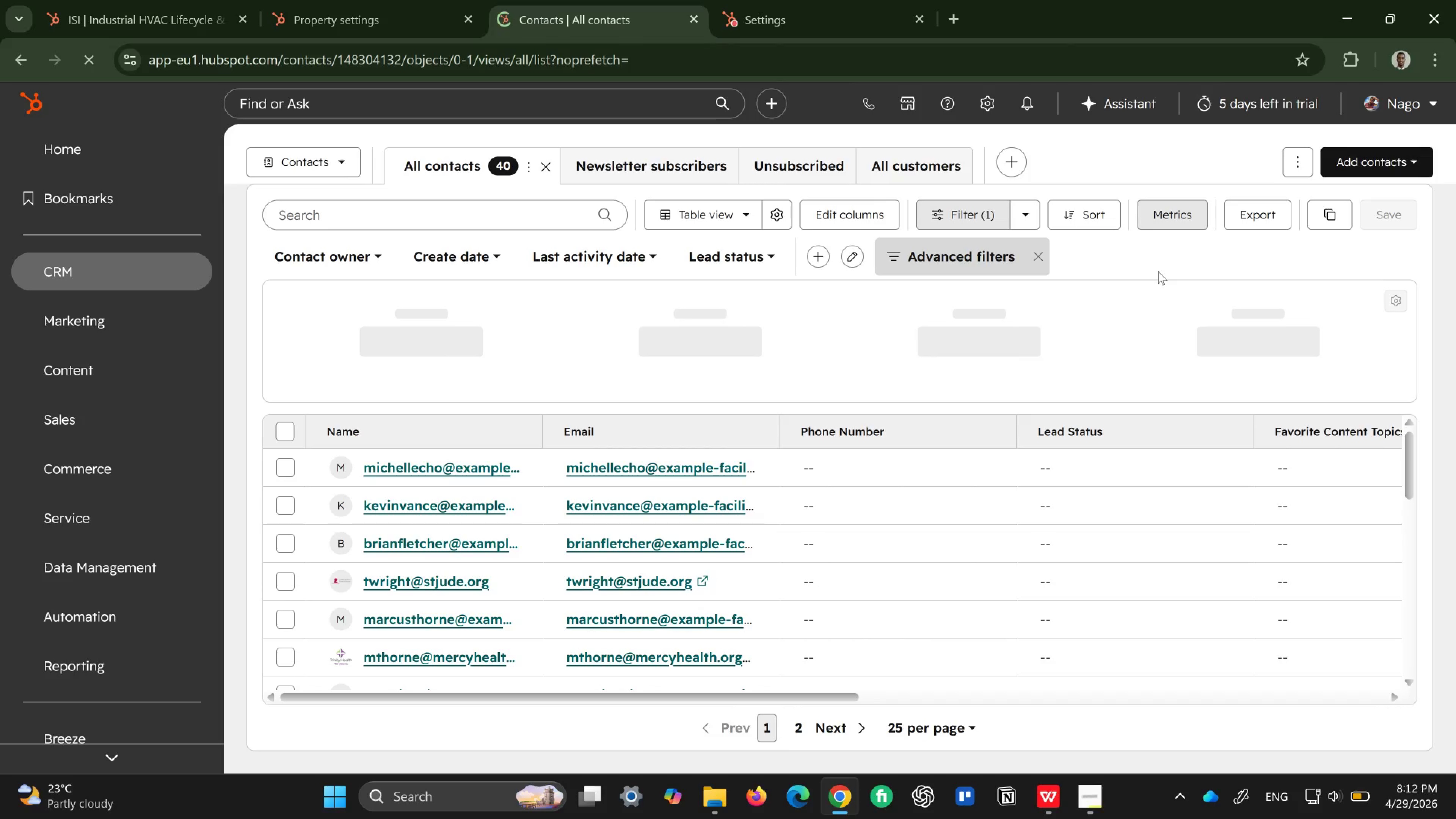 
wait(26.02)
 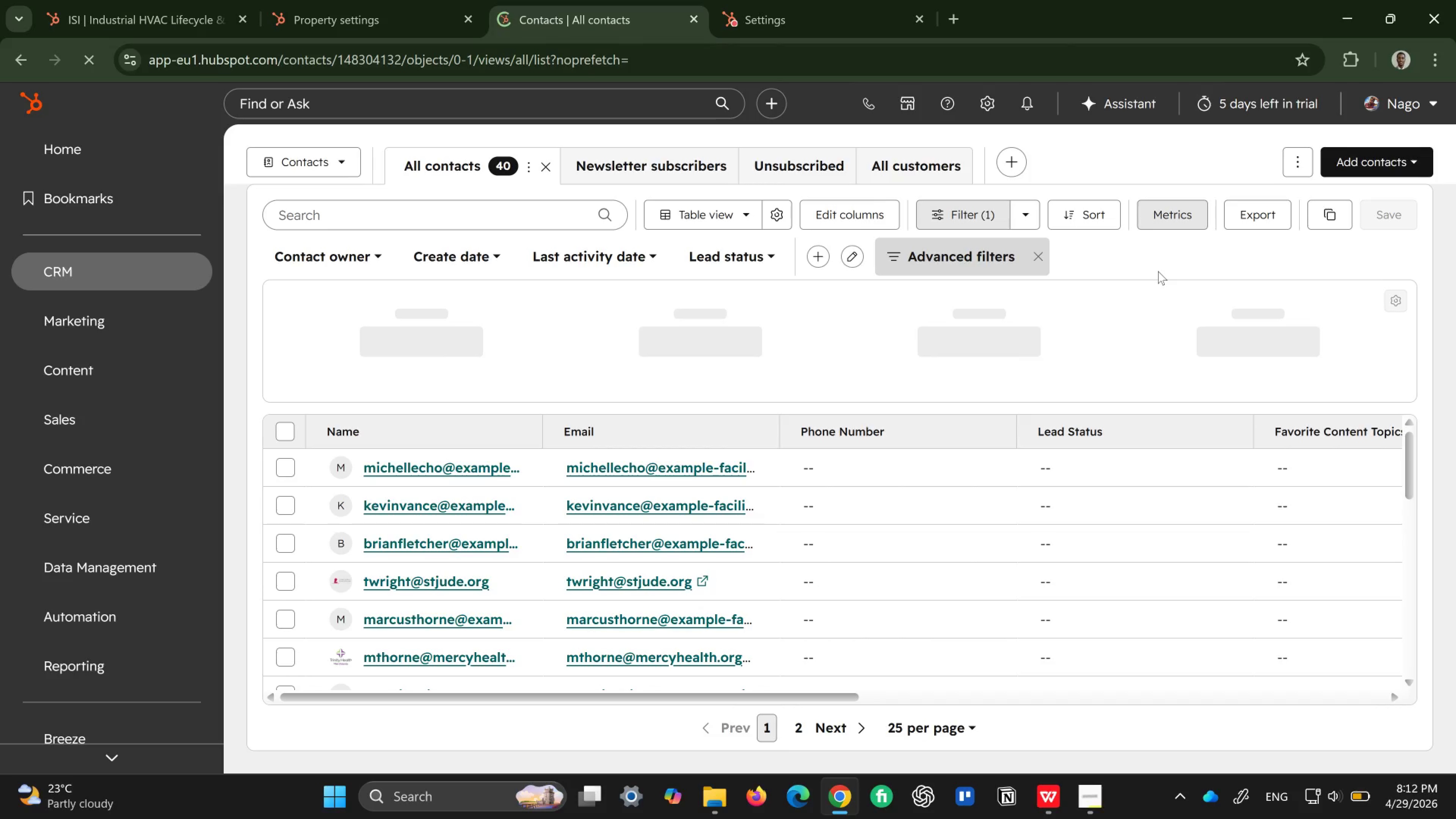 
scroll: coordinate [537, 385], scroll_direction: down, amount: 2.0
 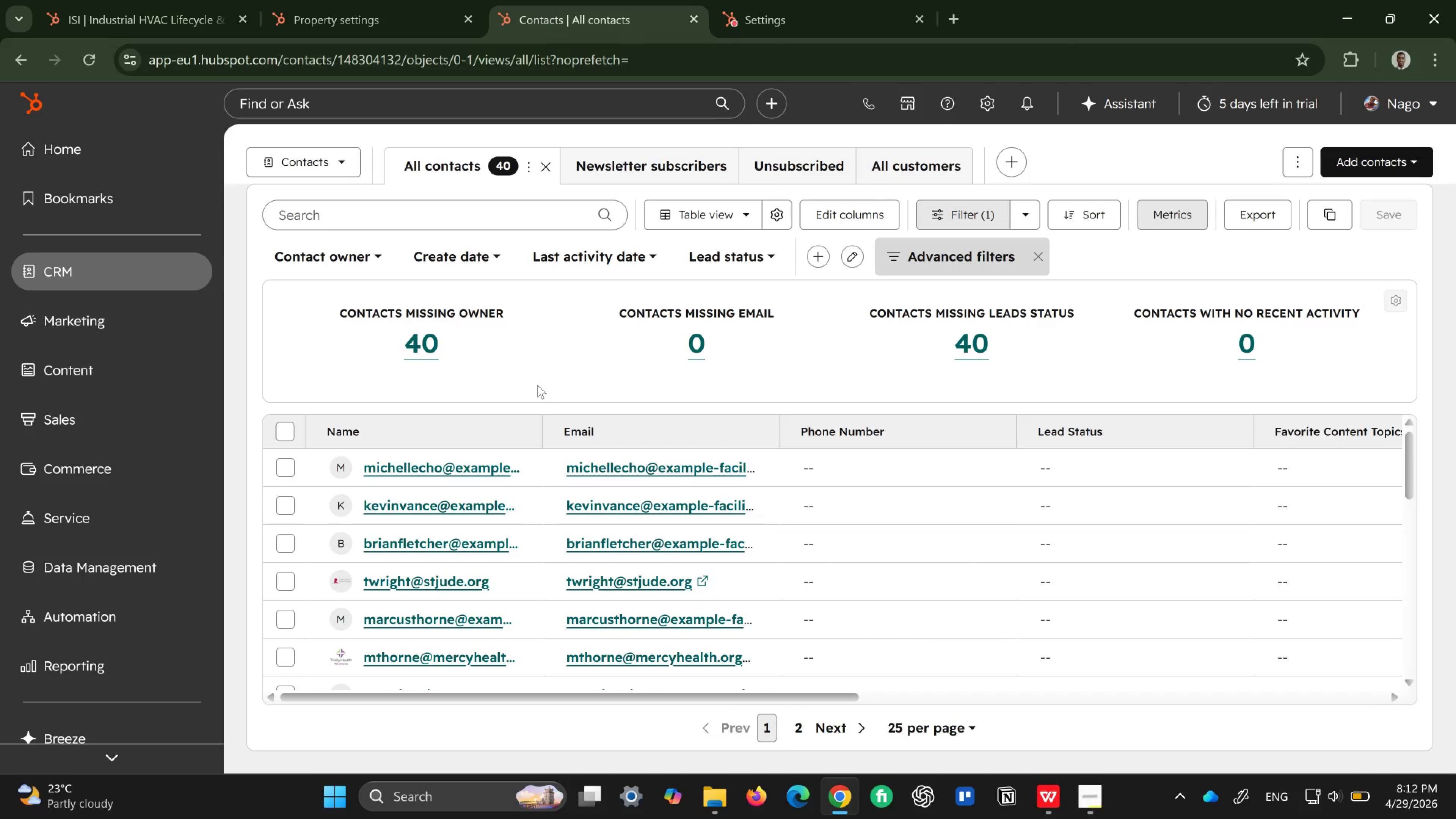 
scroll: coordinate [537, 385], scroll_direction: up, amount: 3.0
 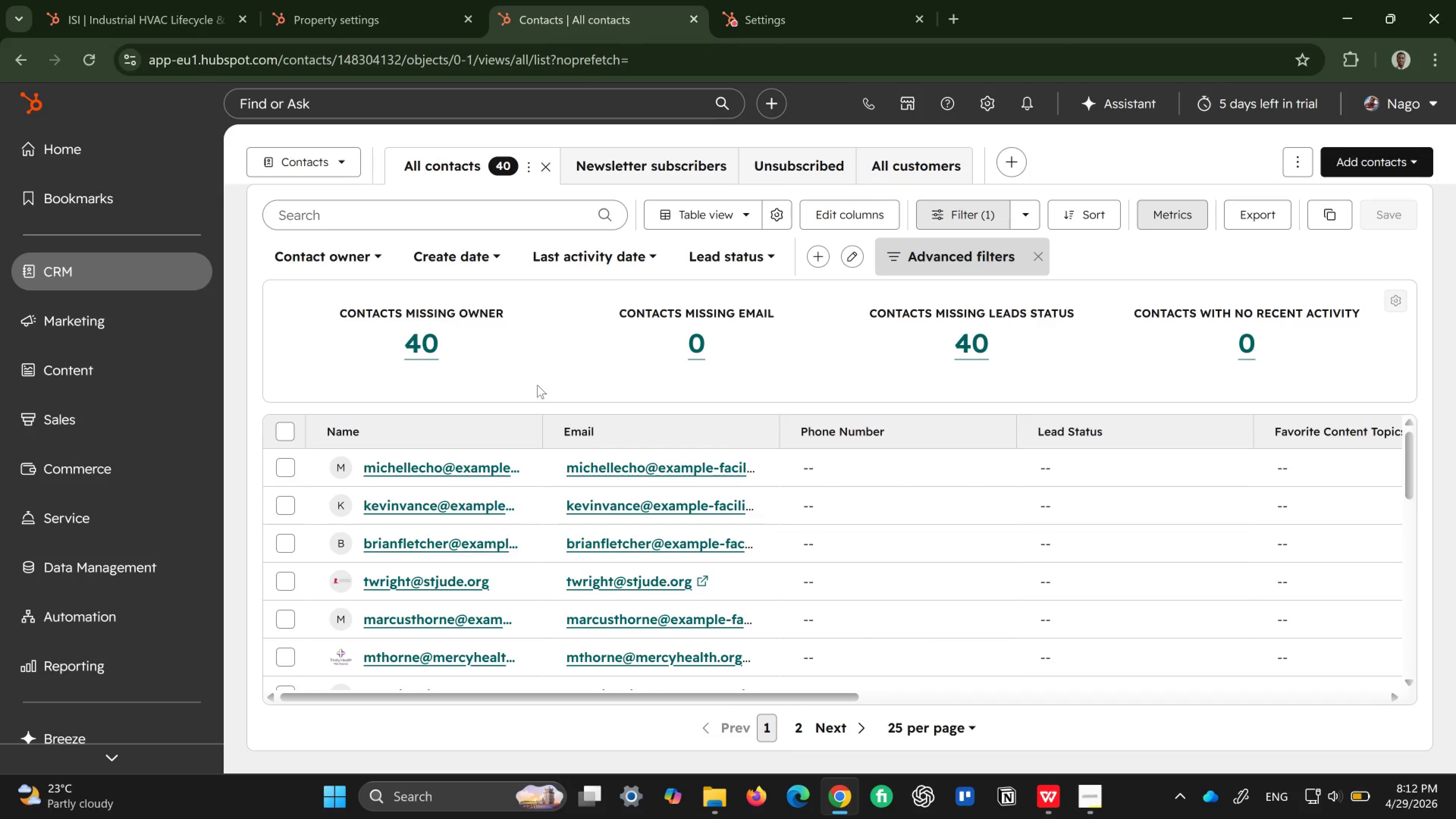 
wait(6.3)
 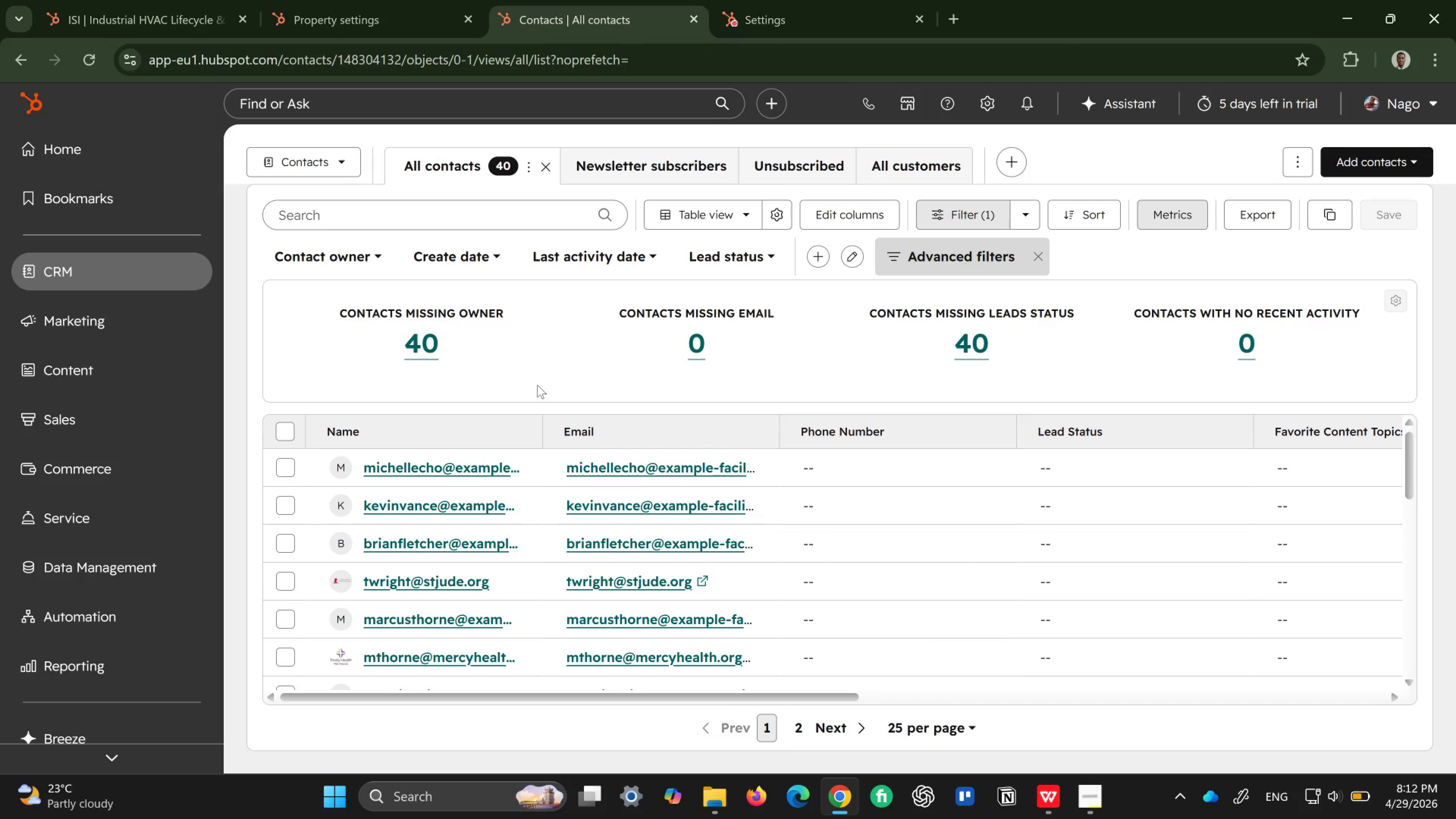 
scroll: coordinate [532, 518], scroll_direction: down, amount: 13.0
 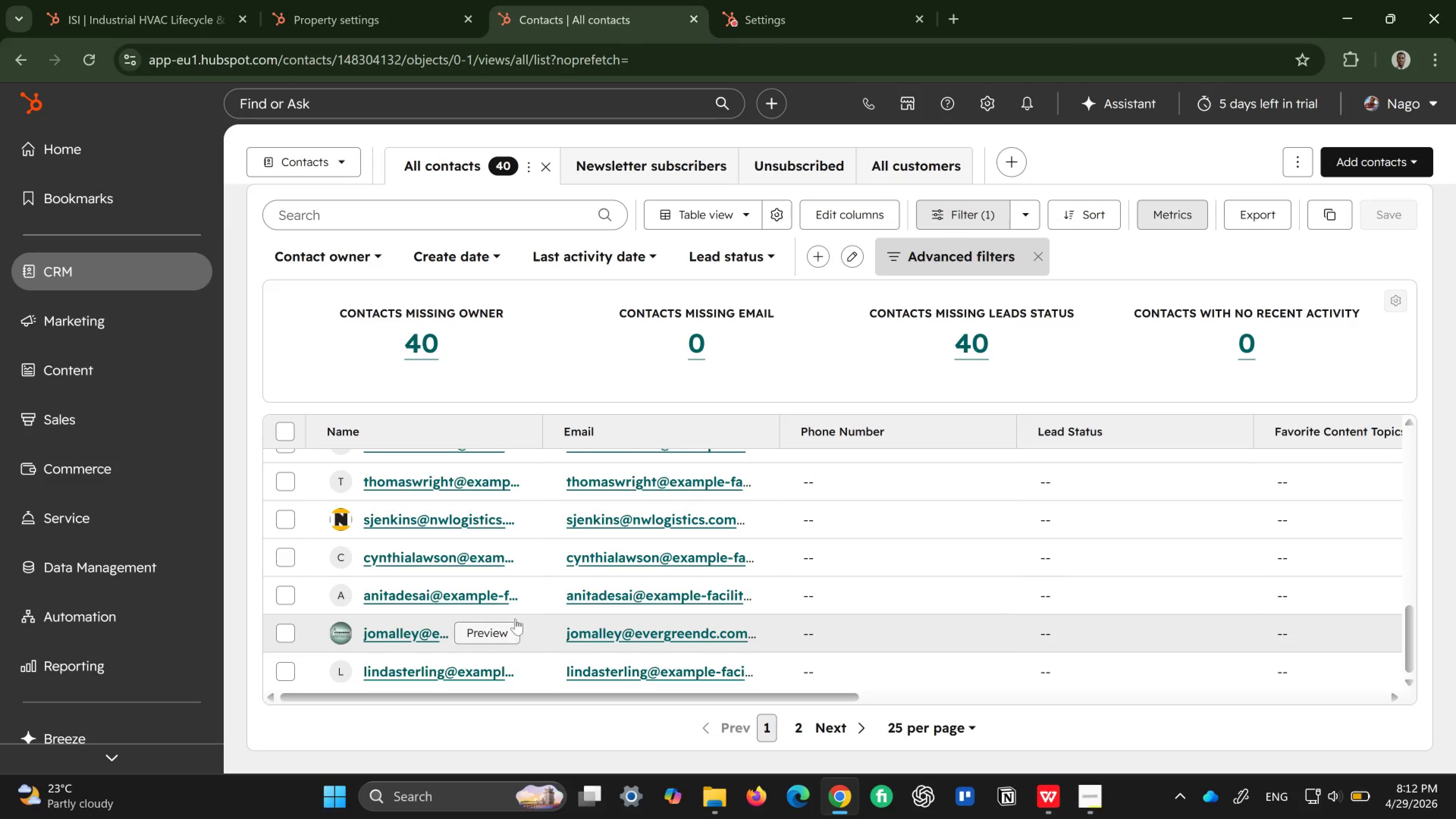 
scroll: coordinate [501, 548], scroll_direction: up, amount: 8.0
 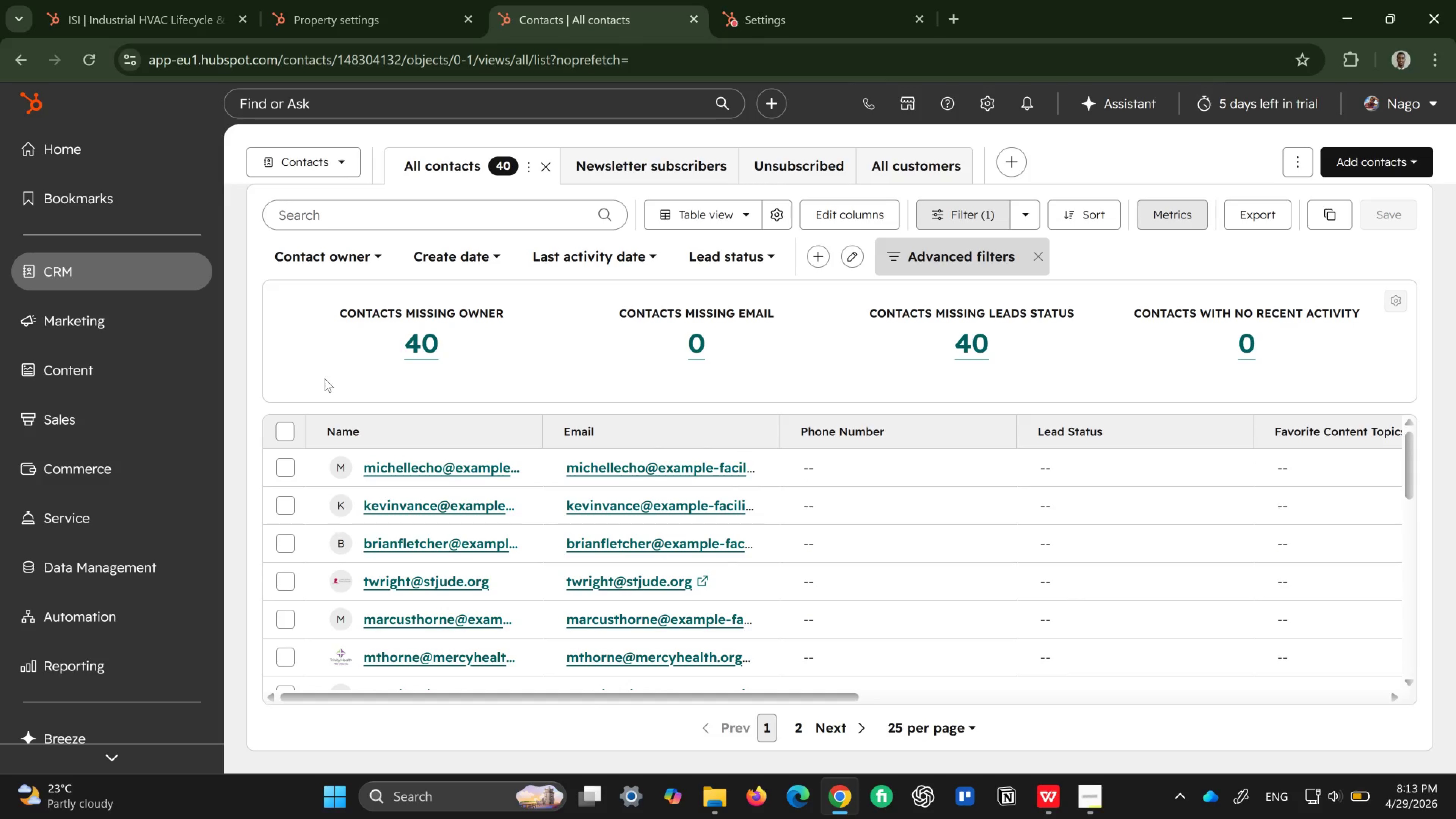 
wait(9.54)
 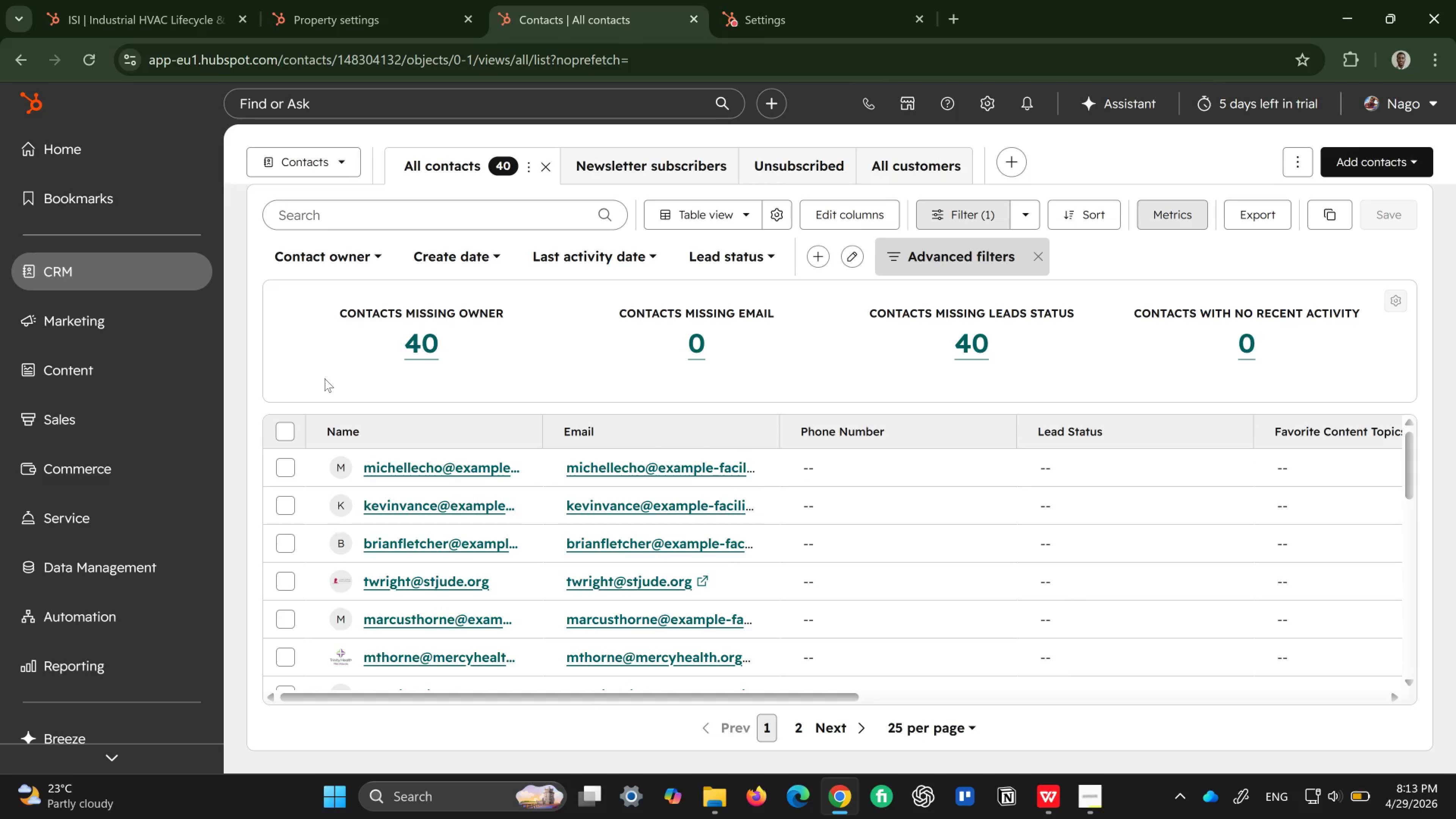 
left_click([352, 15])
 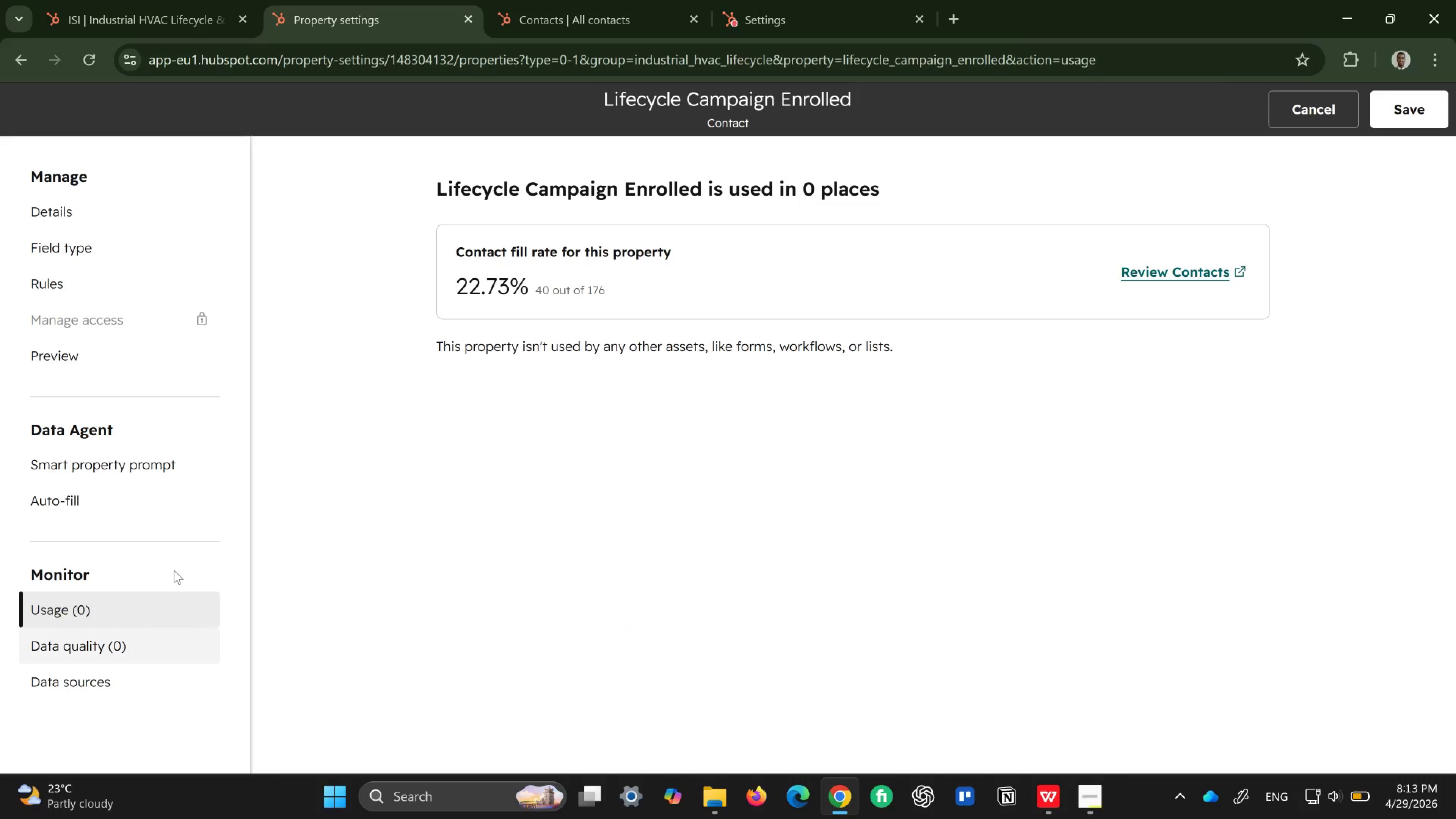 
wait(9.47)
 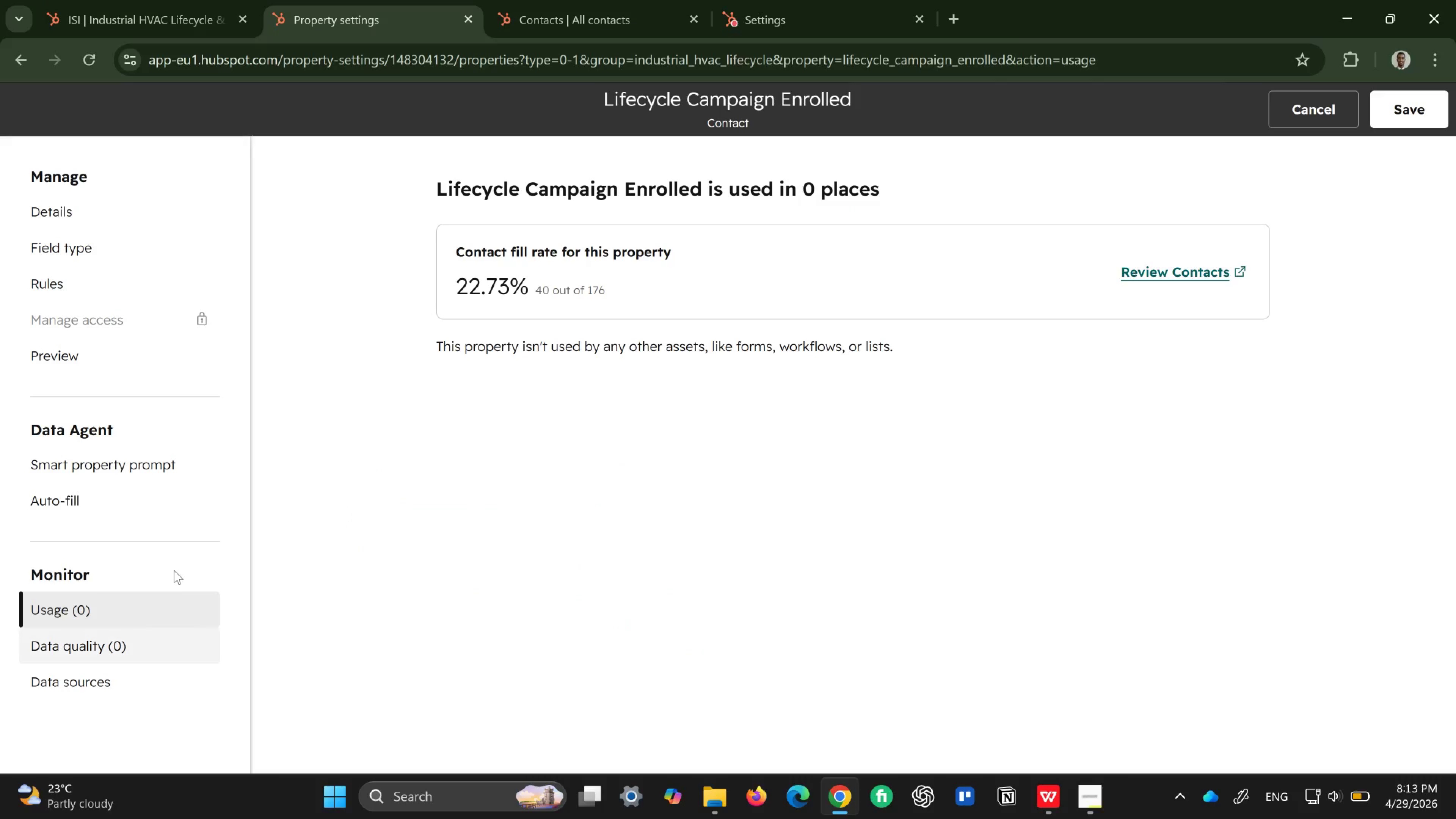 
left_click([1421, 112])
 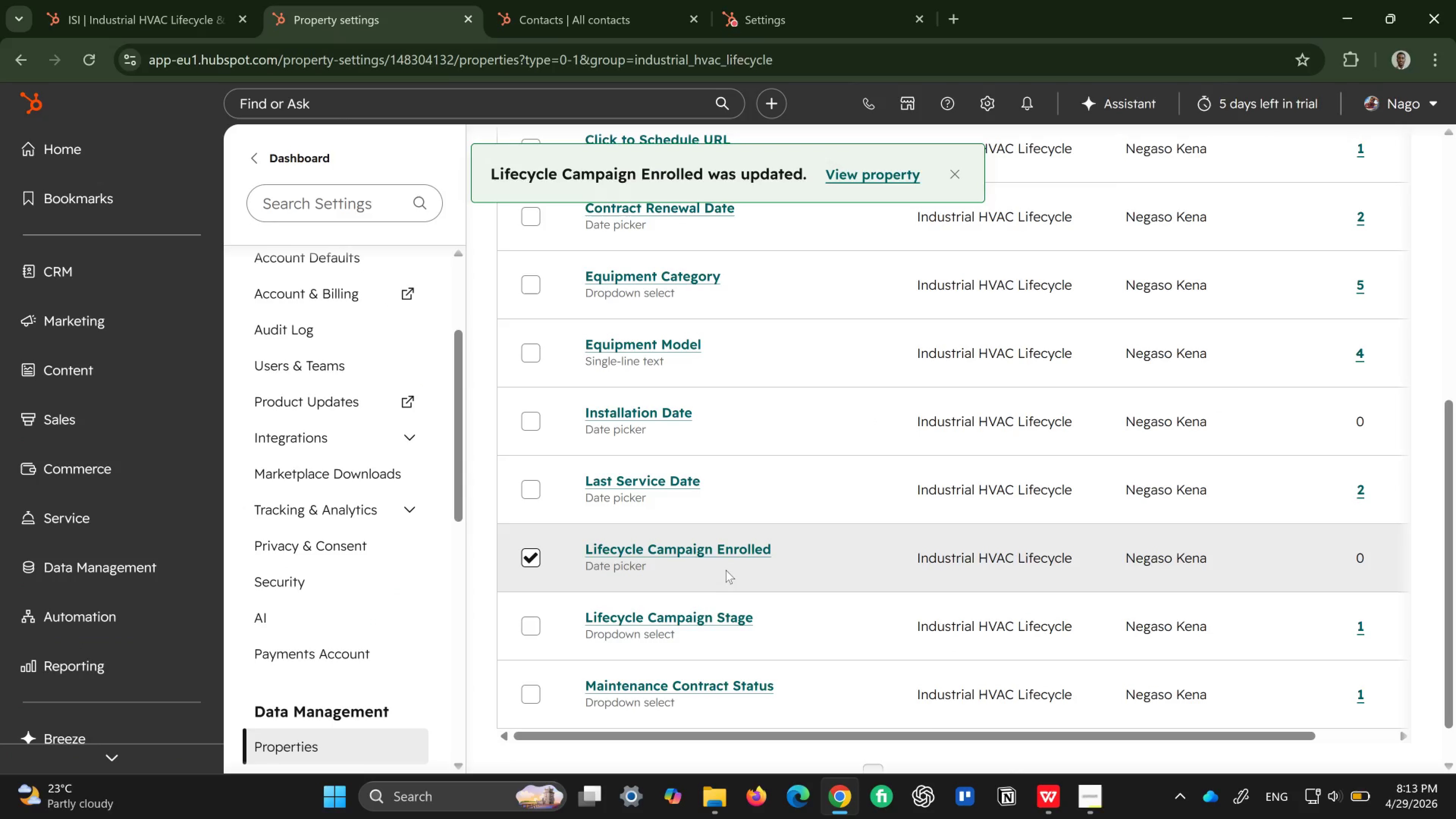 
wait(6.72)
 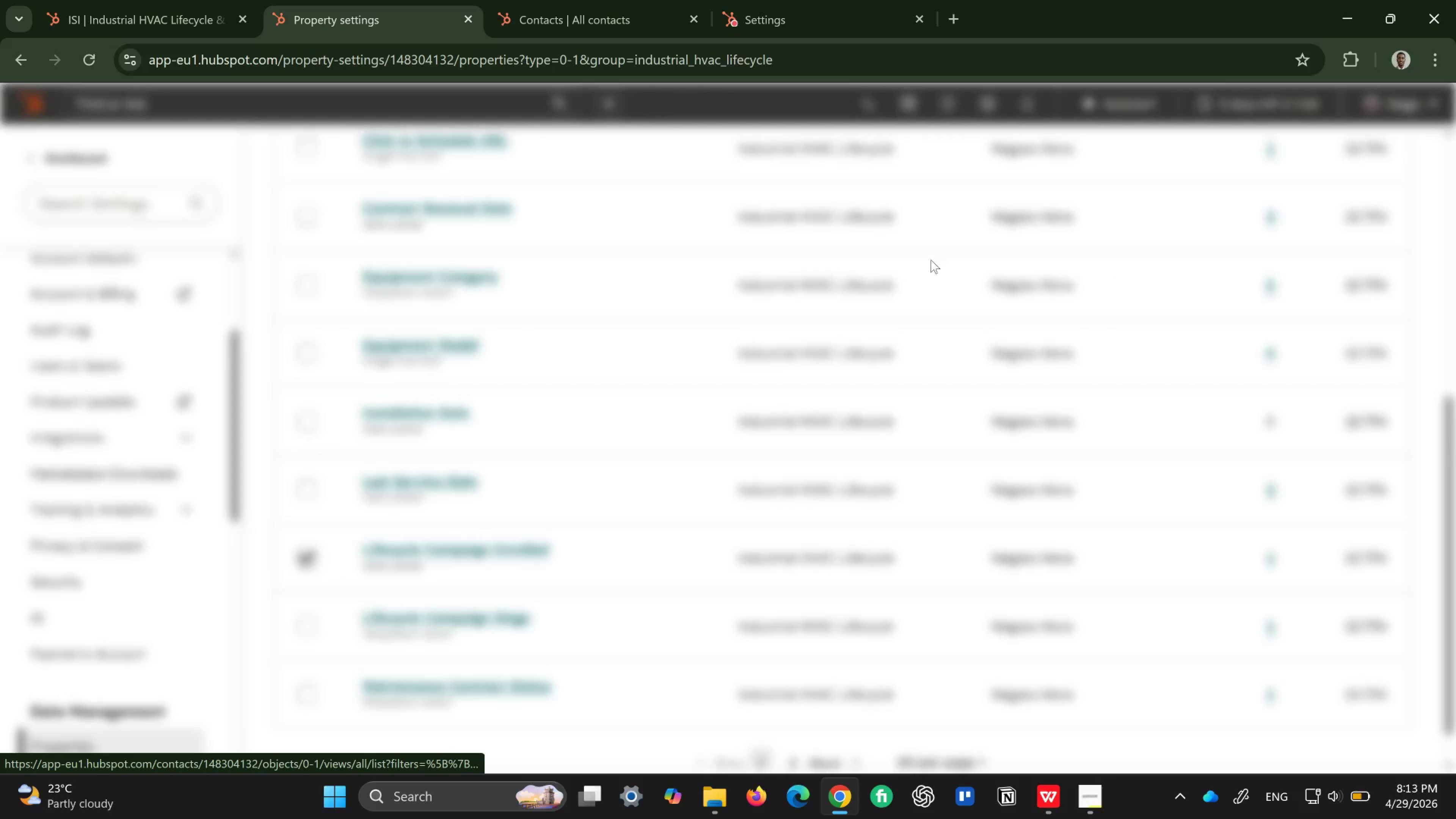 
left_click([717, 550])
 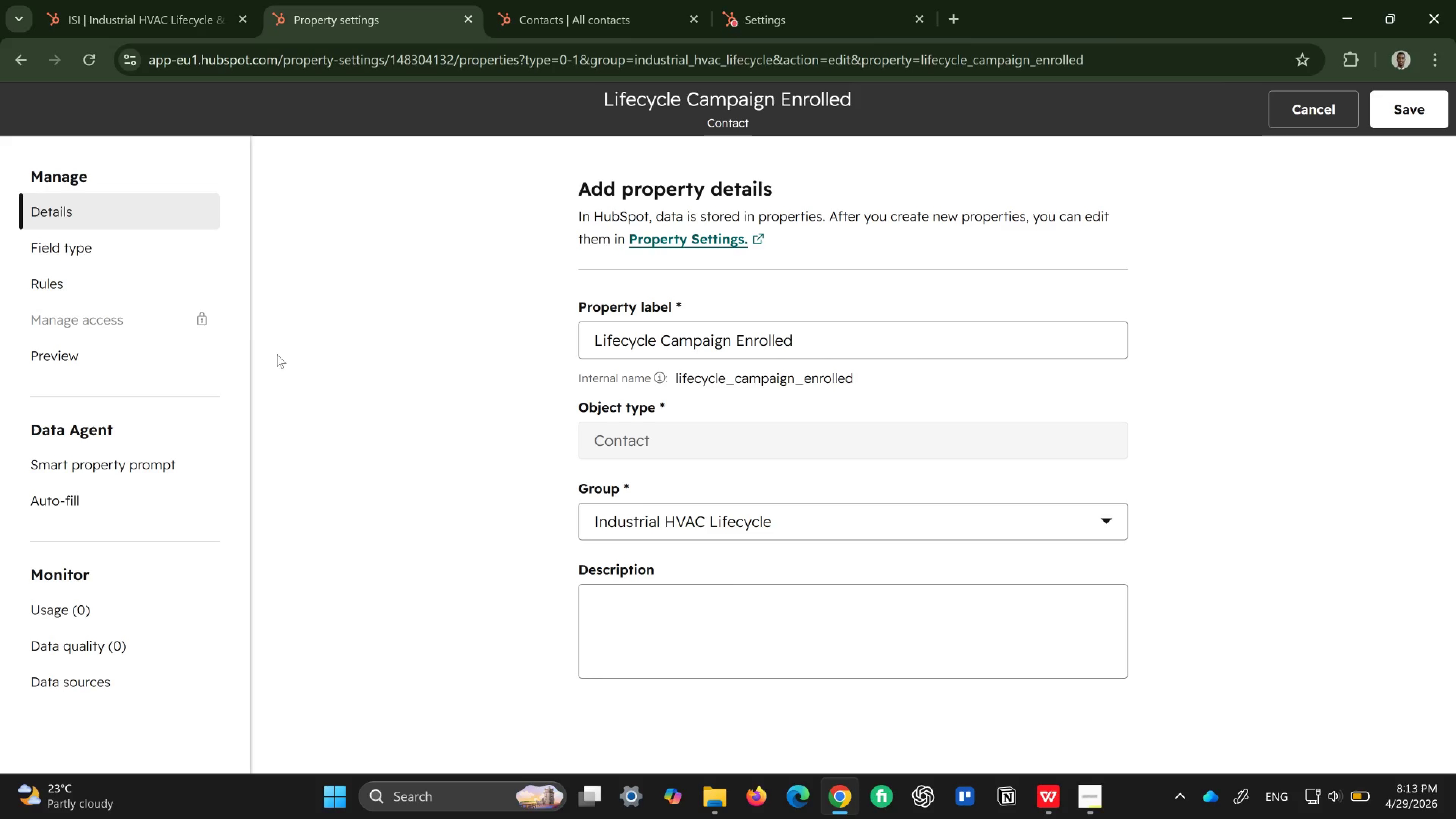 
left_click([61, 248])
 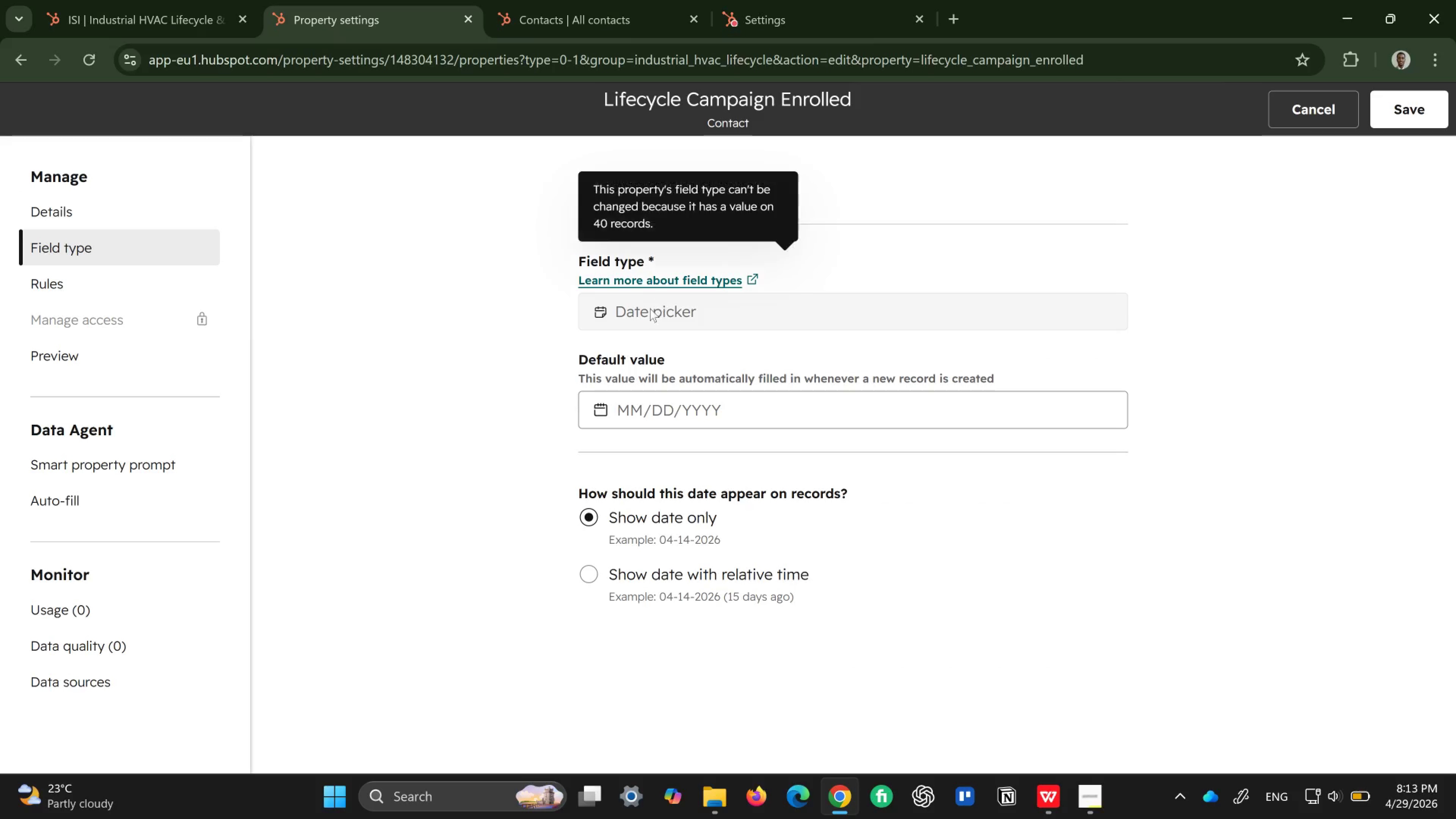 
left_click([648, 312])
 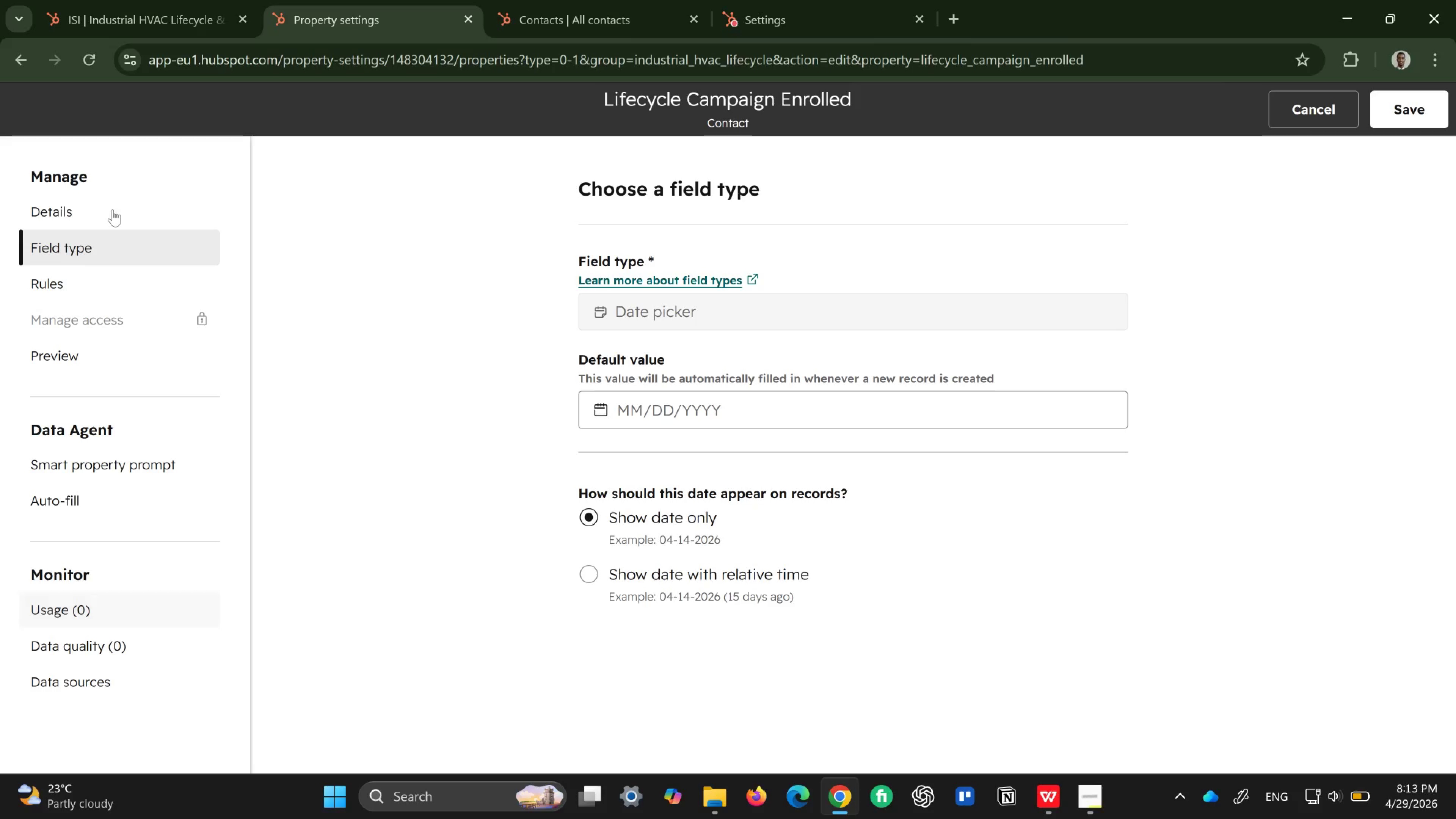 
wait(33.27)
 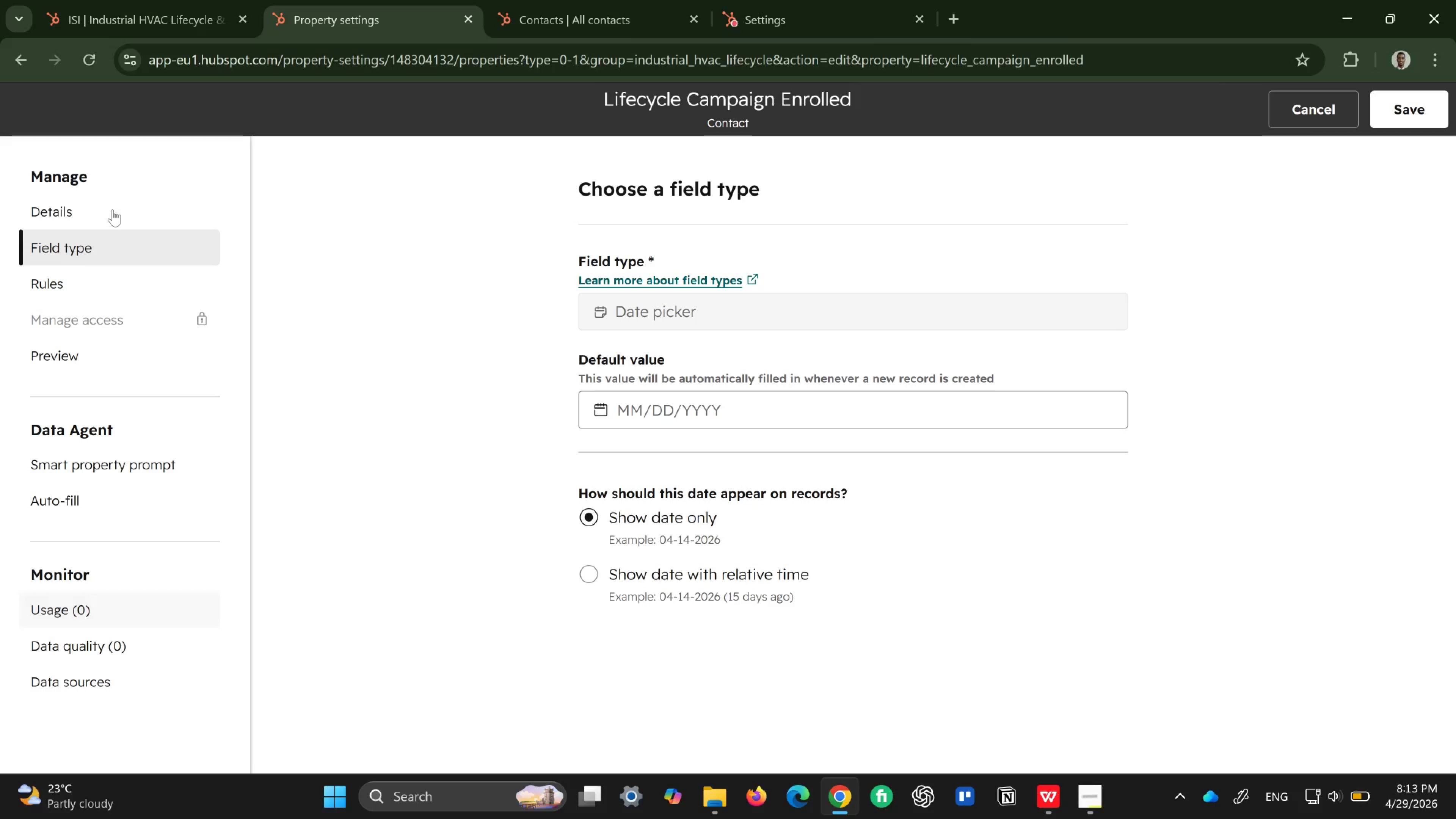 
left_click([552, 12])
 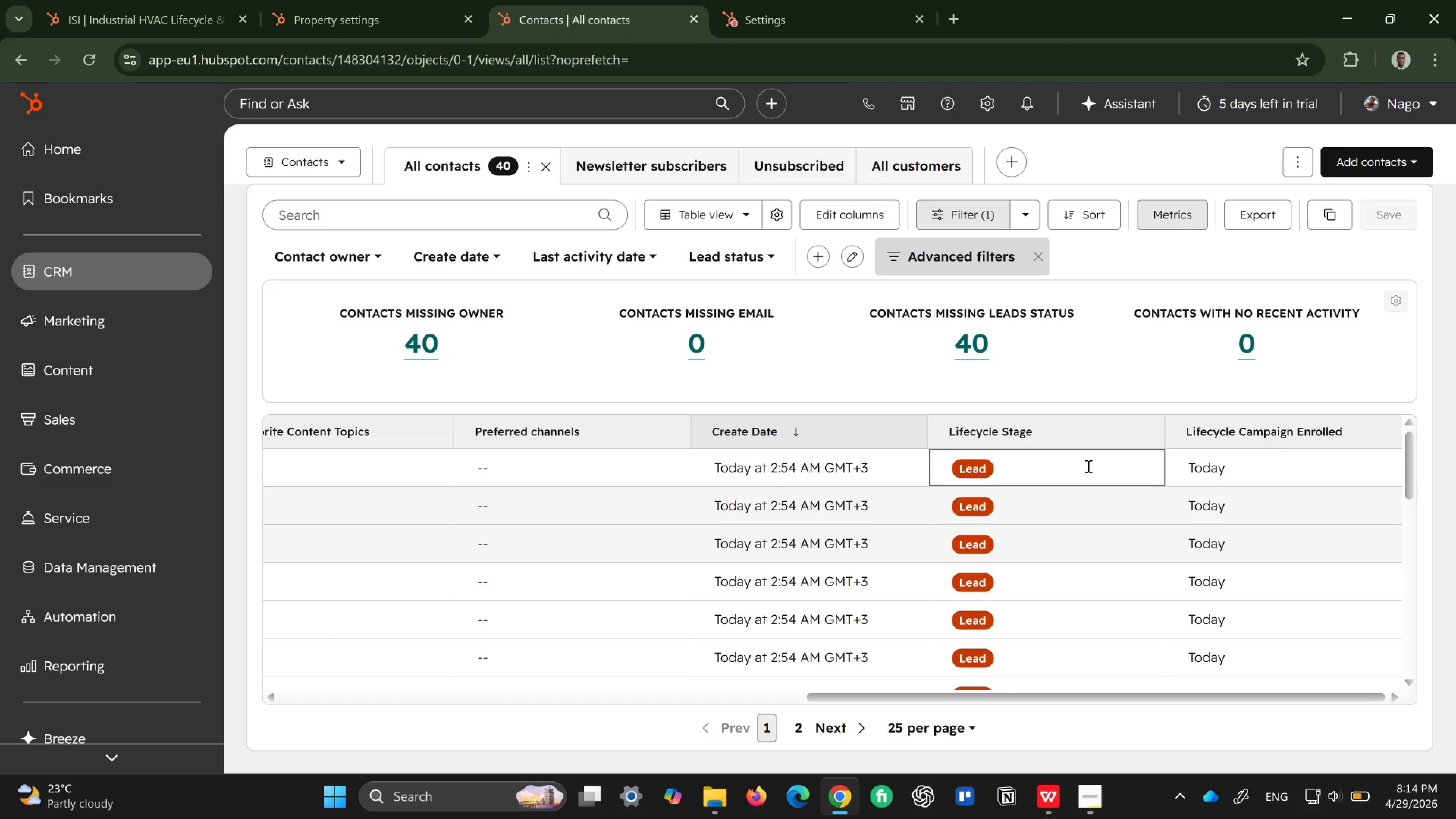 
wait(11.98)
 